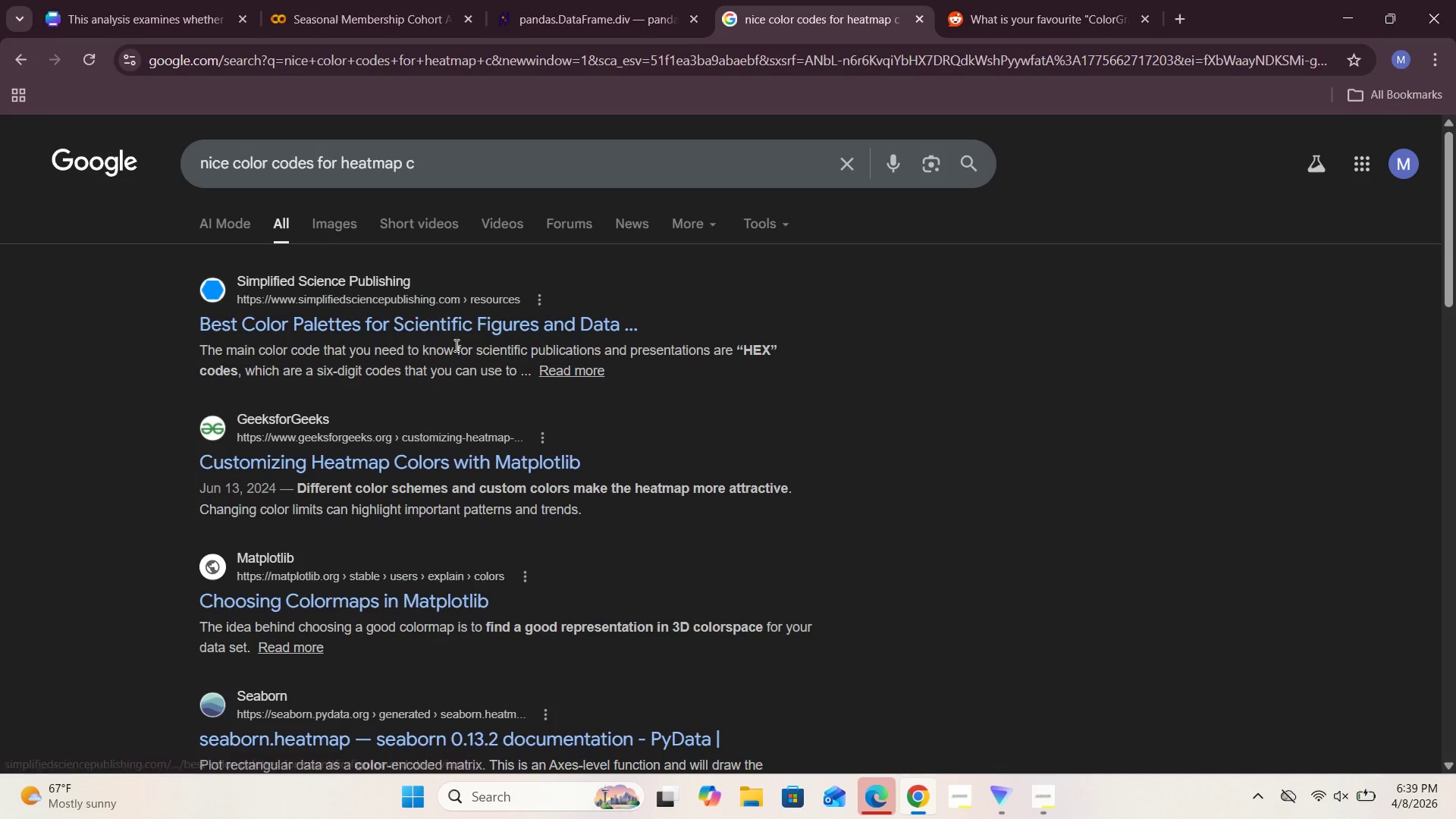 
wait(6.19)
 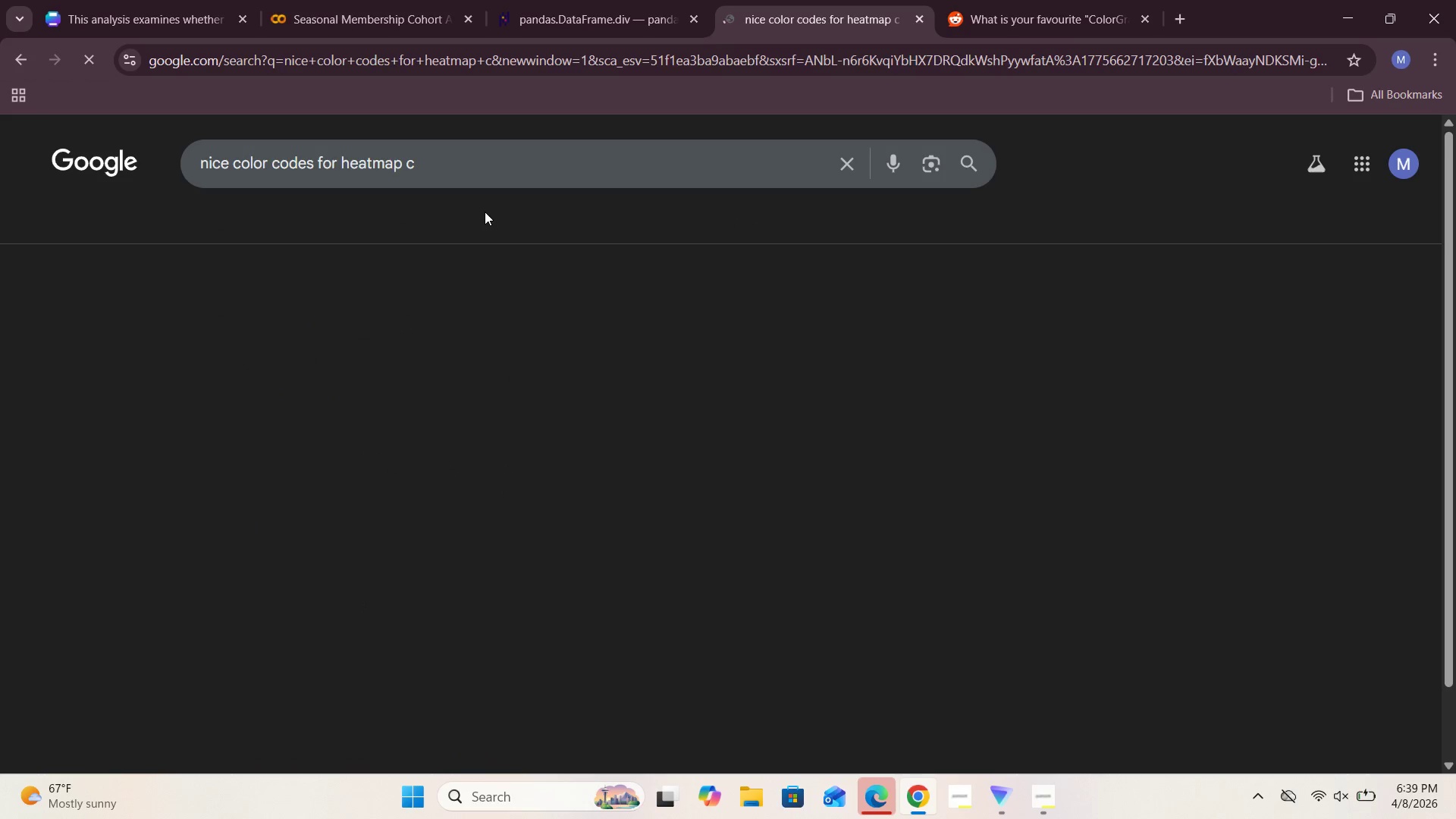 
scroll: coordinate [457, 362], scroll_direction: down, amount: 2.0
 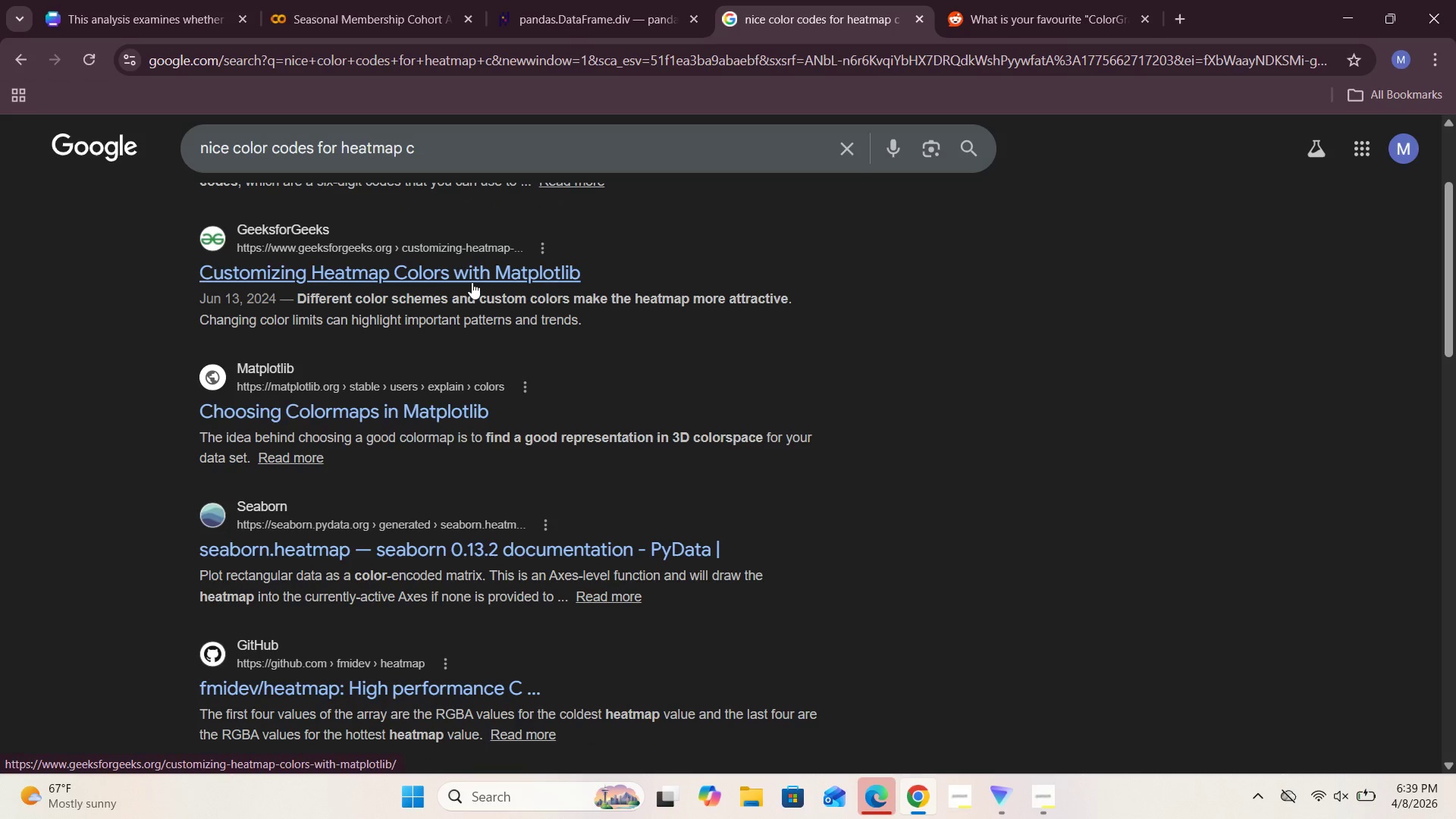 
scroll: coordinate [470, 283], scroll_direction: up, amount: 1.0
 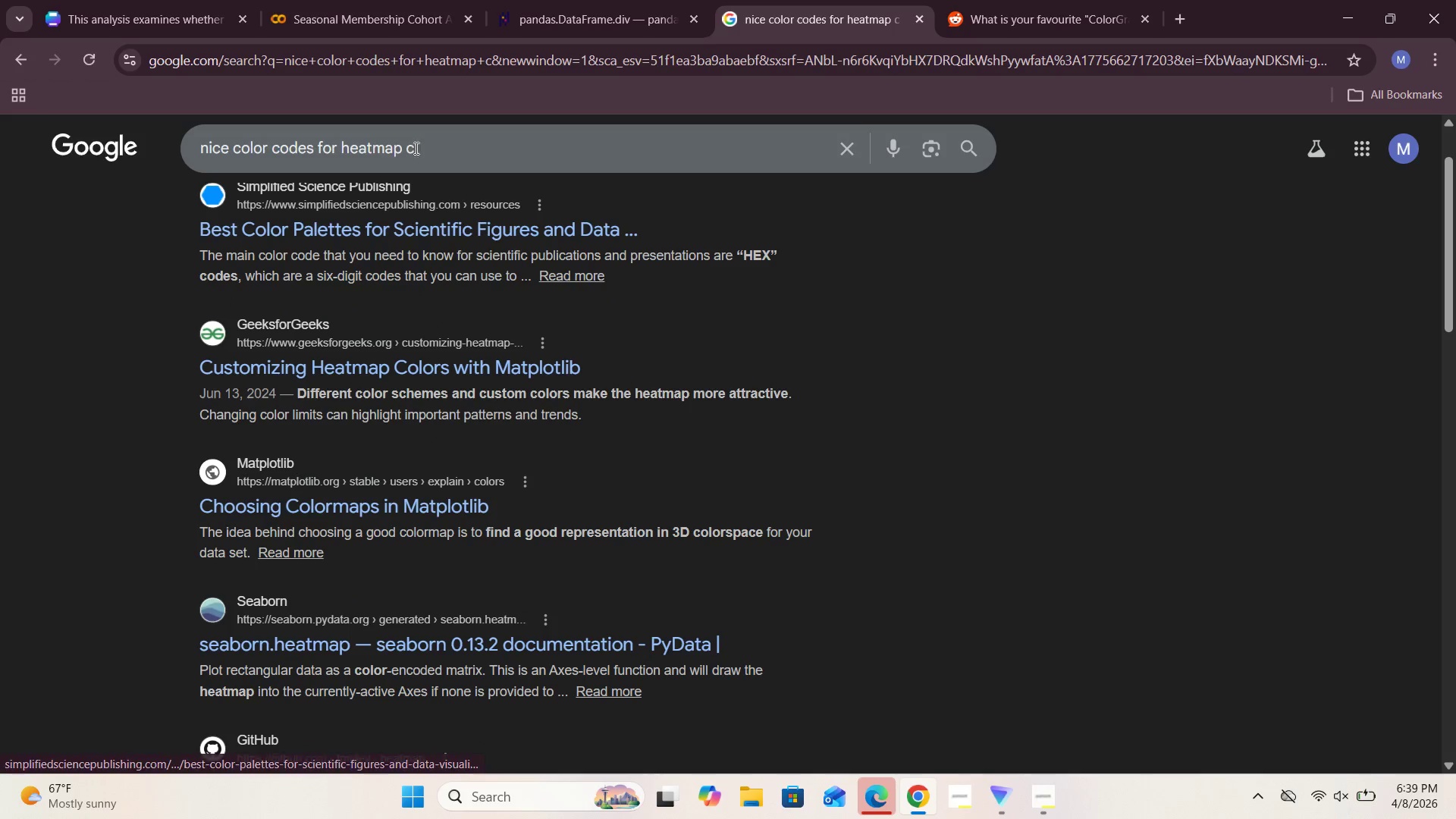 
left_click_drag(start_coordinate=[422, 148], to_coordinate=[127, 120])
 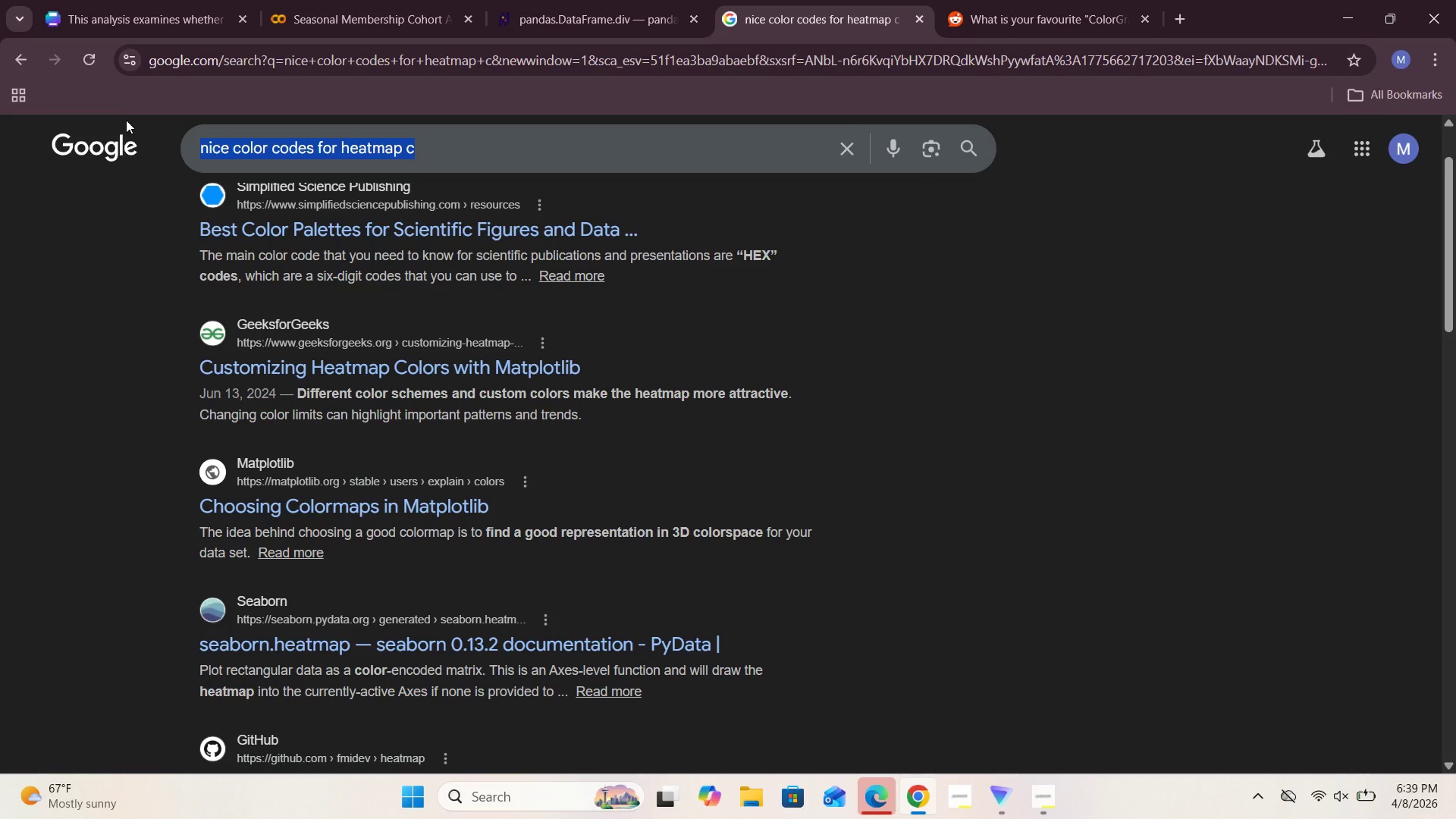 
type(color code fro )
key(Backspace)
key(Backspace)
key(Backspace)
type(or d)
key(Backspace)
type(heatmap)
 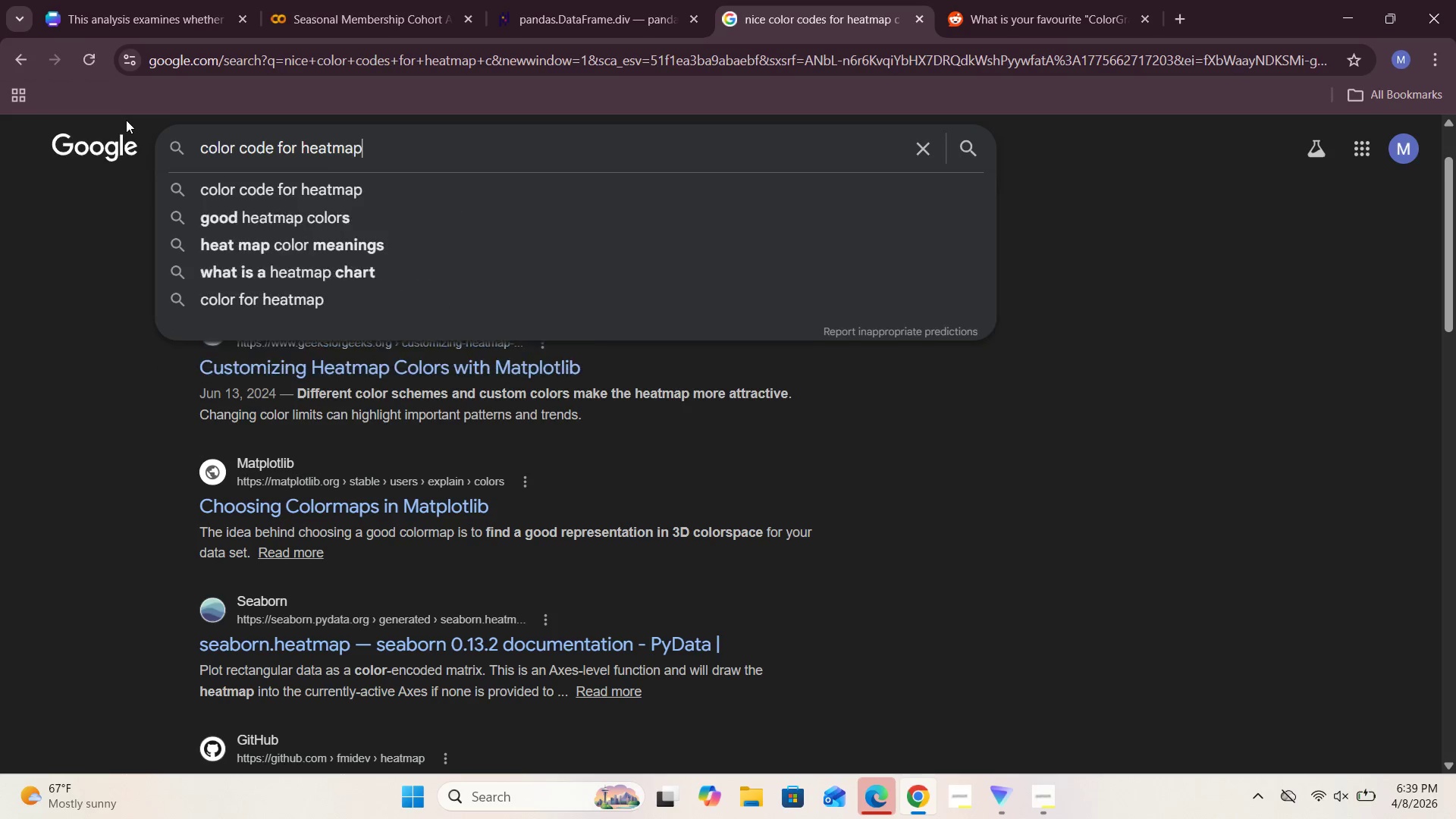 
key(Enter)
 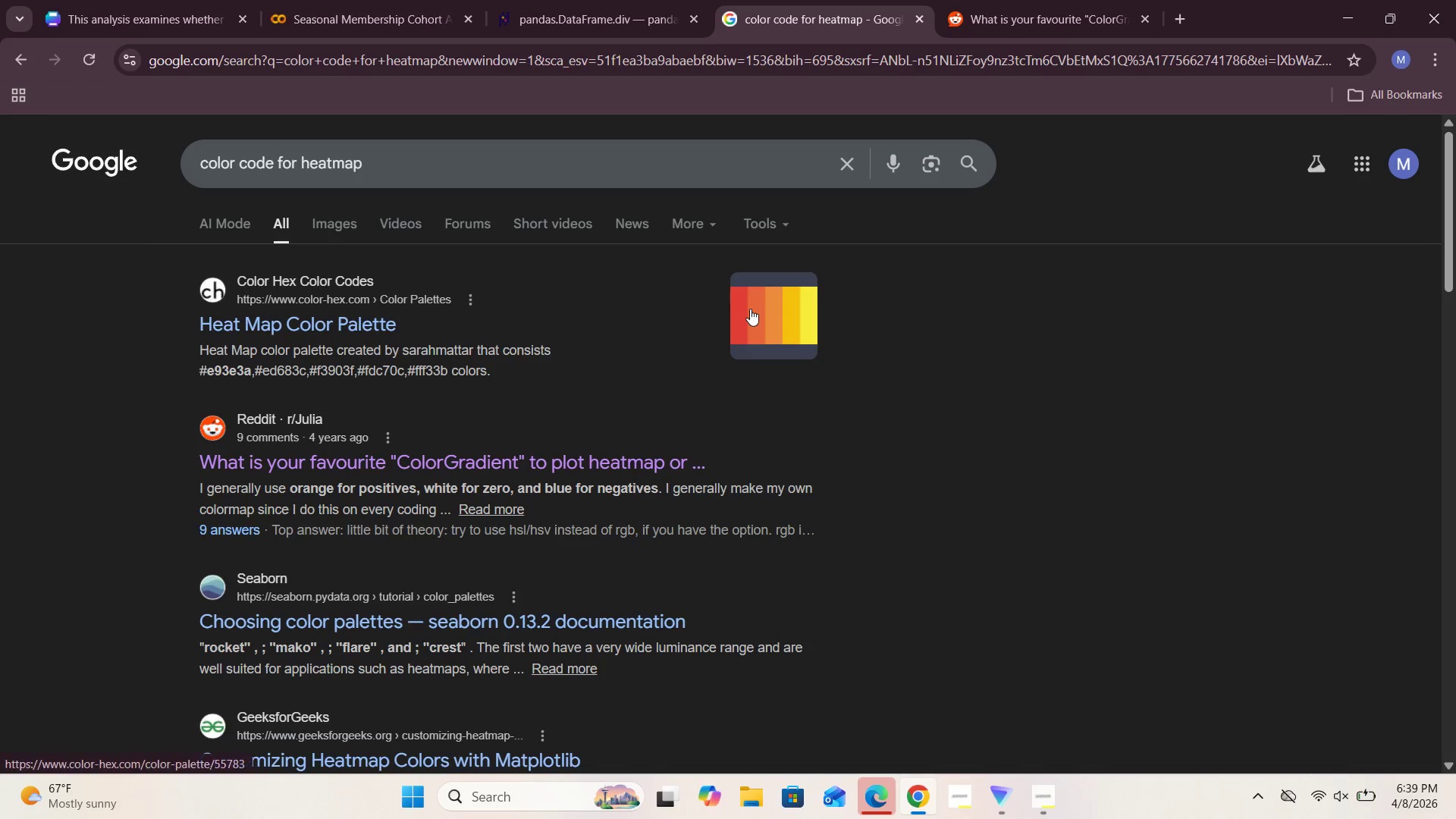 
left_click([354, 322])
 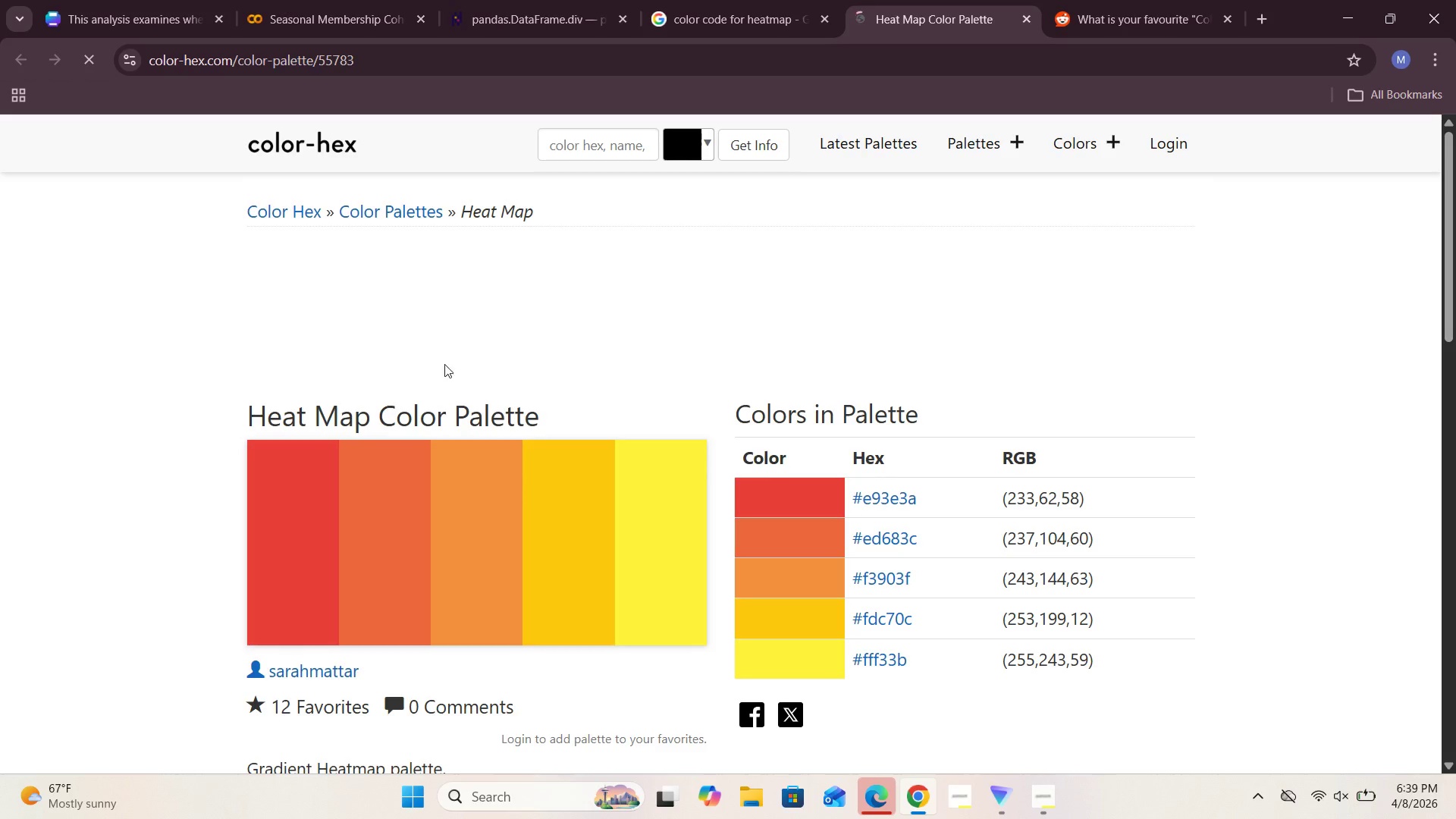 
scroll: coordinate [663, 422], scroll_direction: down, amount: 12.0
 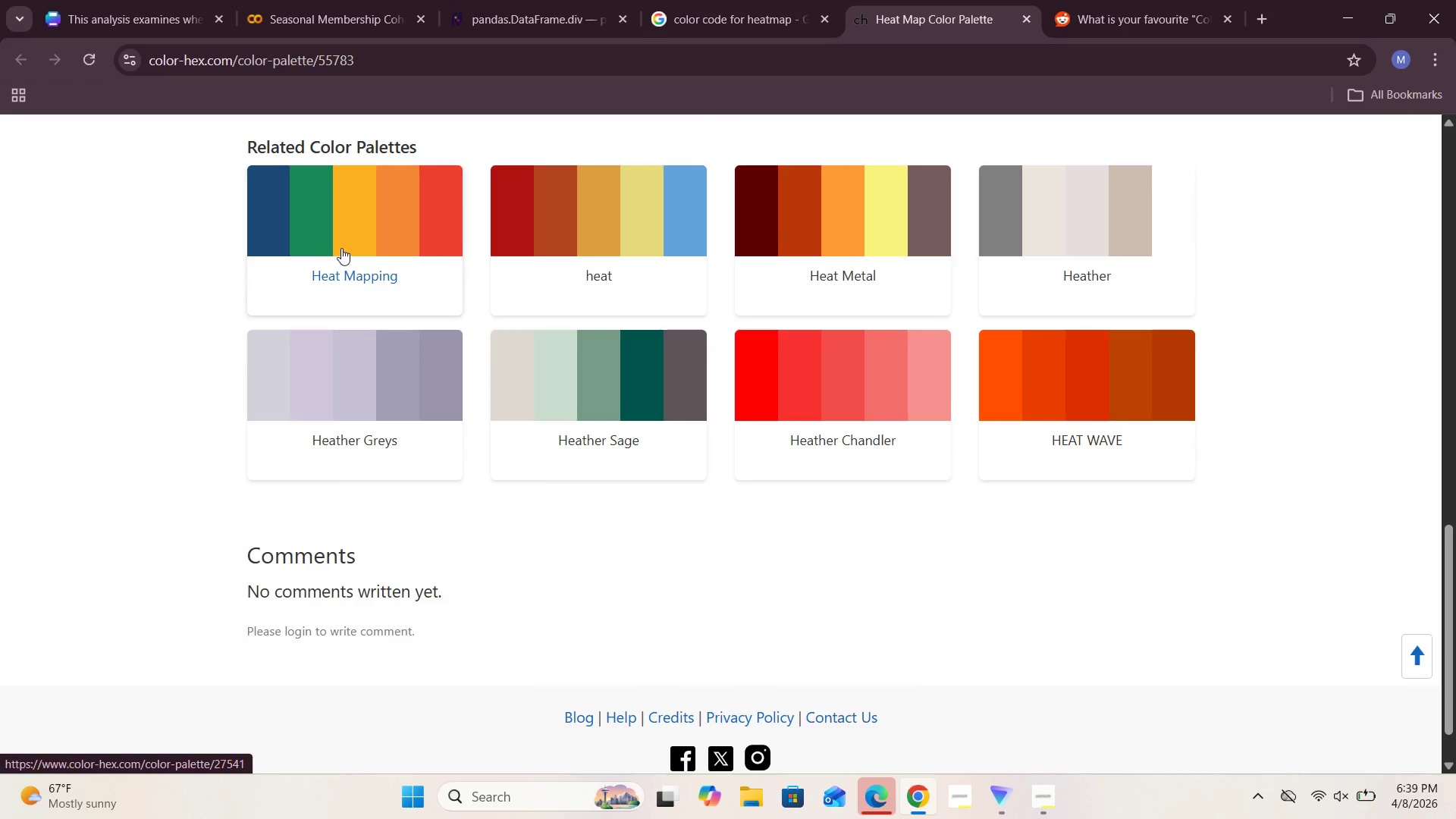 
left_click([264, 228])
 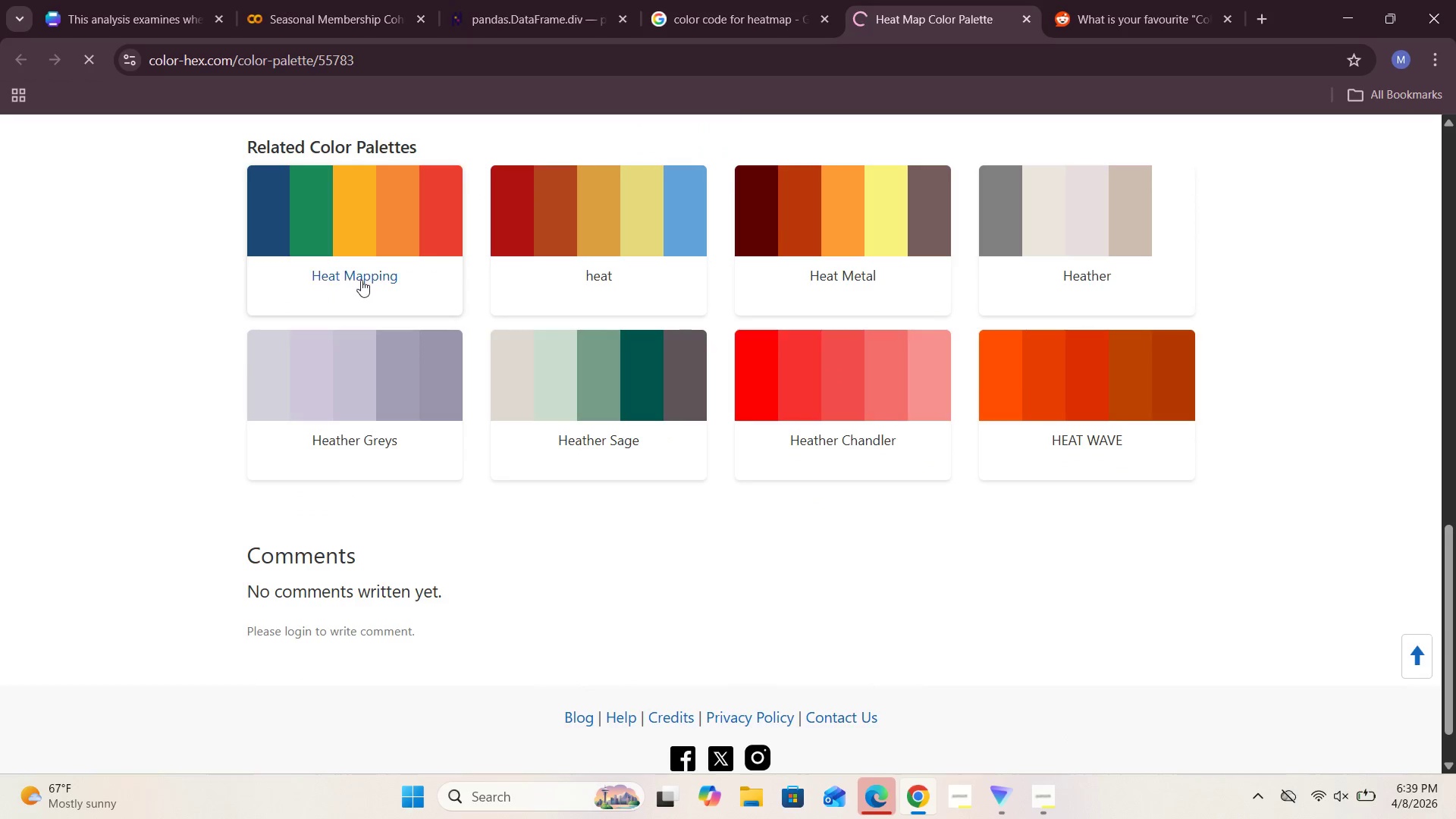 
left_click([362, 278])
 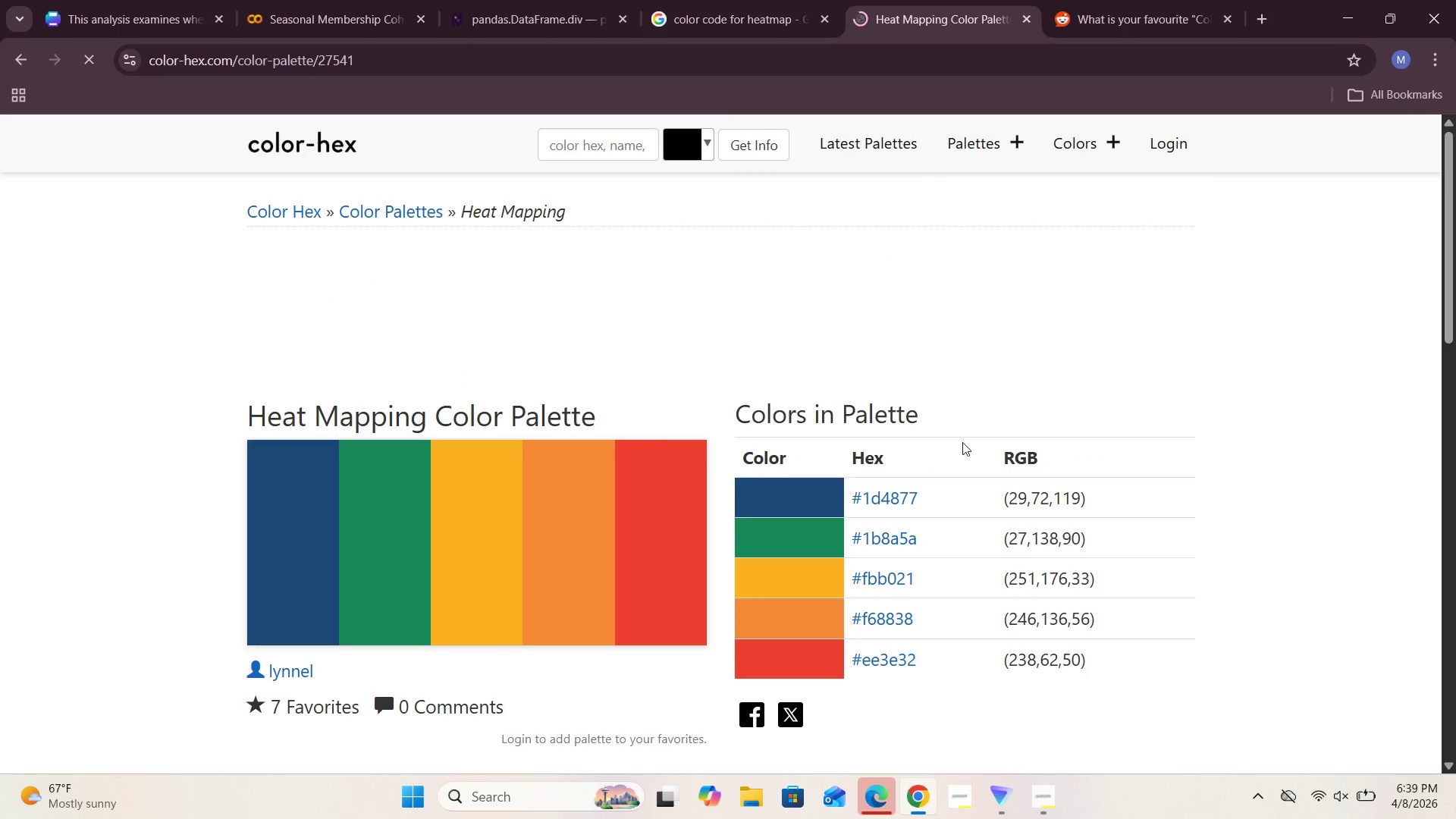 
scroll: coordinate [960, 475], scroll_direction: down, amount: 2.0
 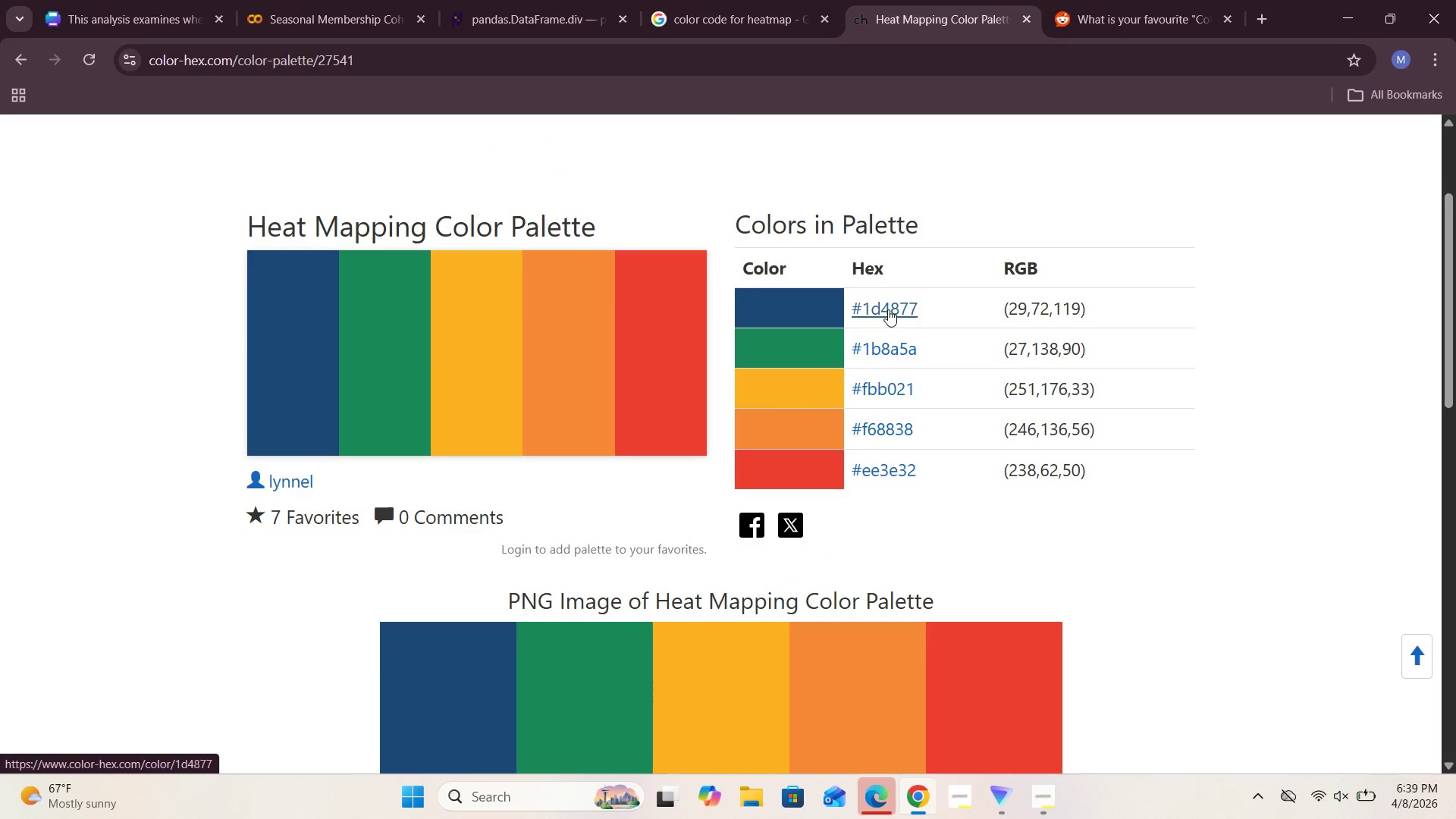 
right_click([899, 306])
 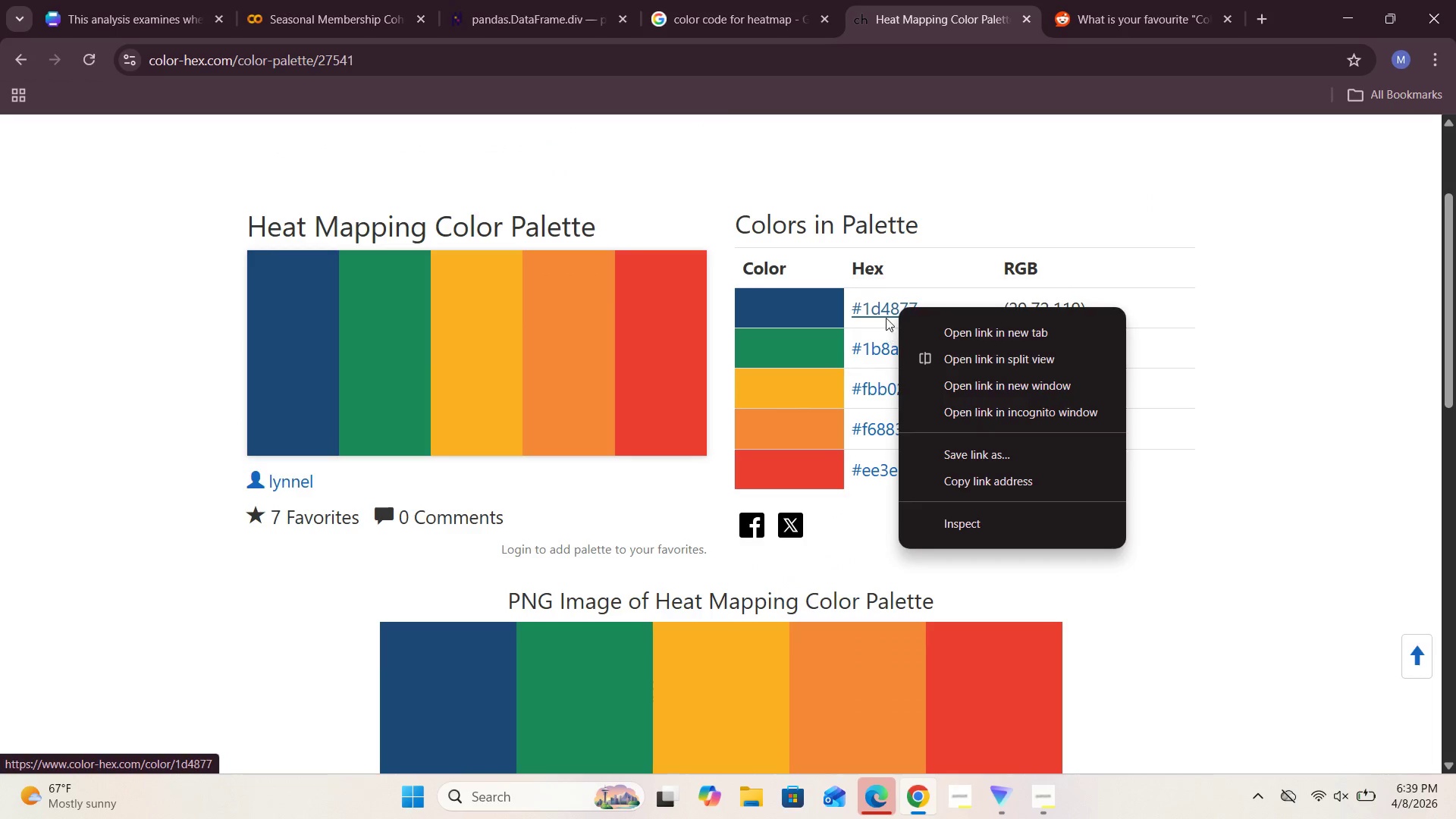 
left_click([890, 296])
 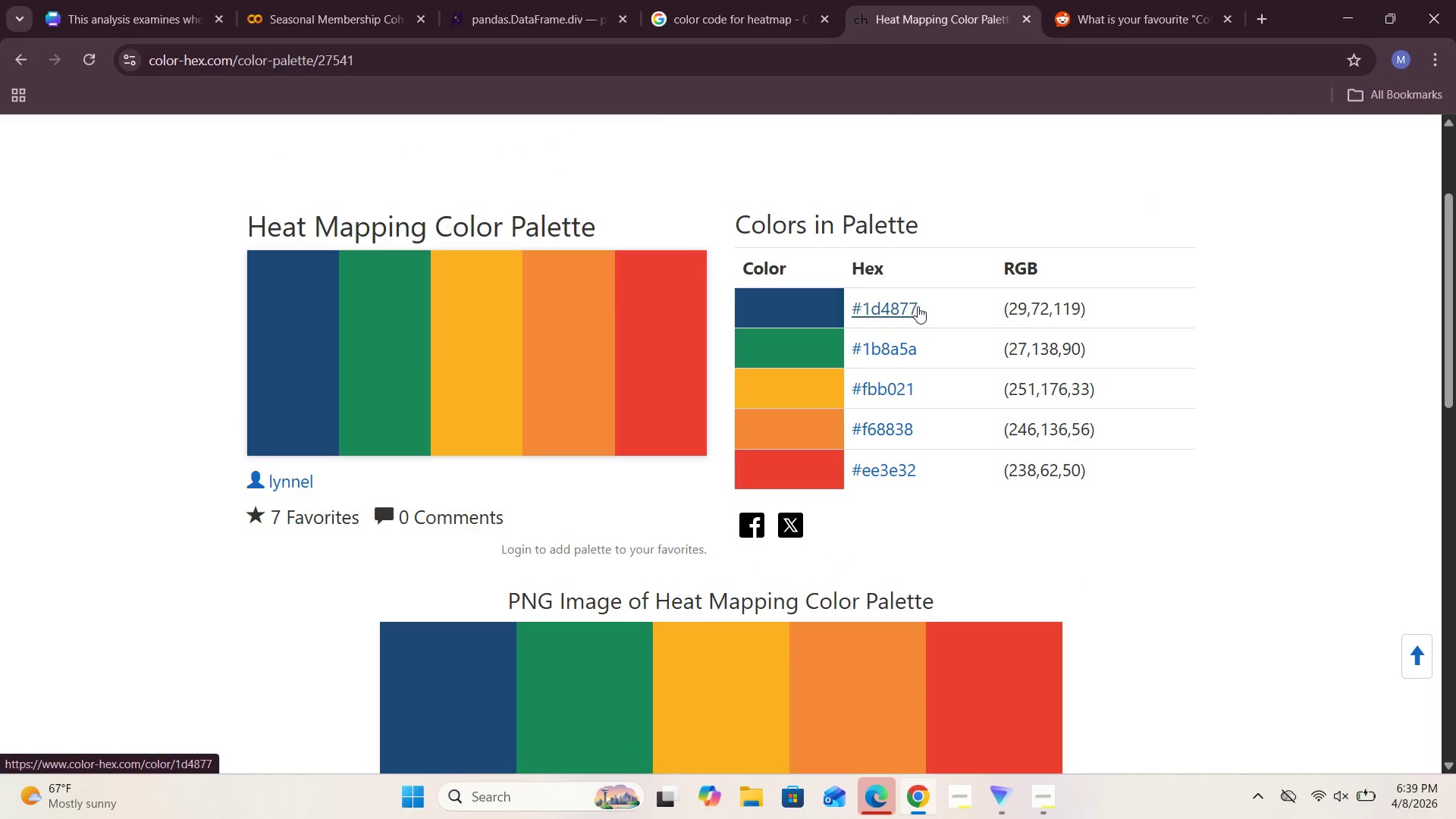 
left_click_drag(start_coordinate=[920, 306], to_coordinate=[825, 309])
 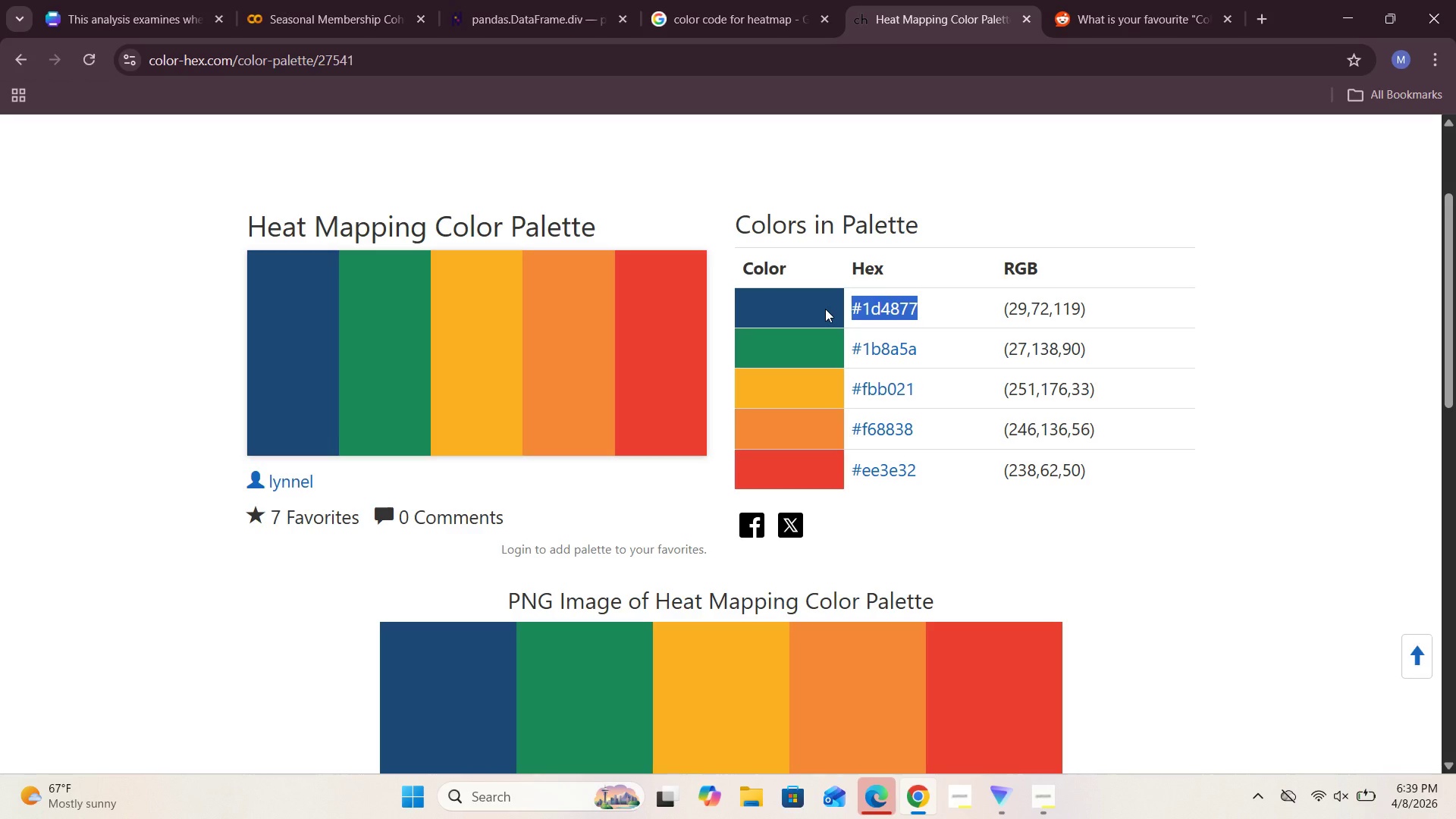 
key(Control+C)
 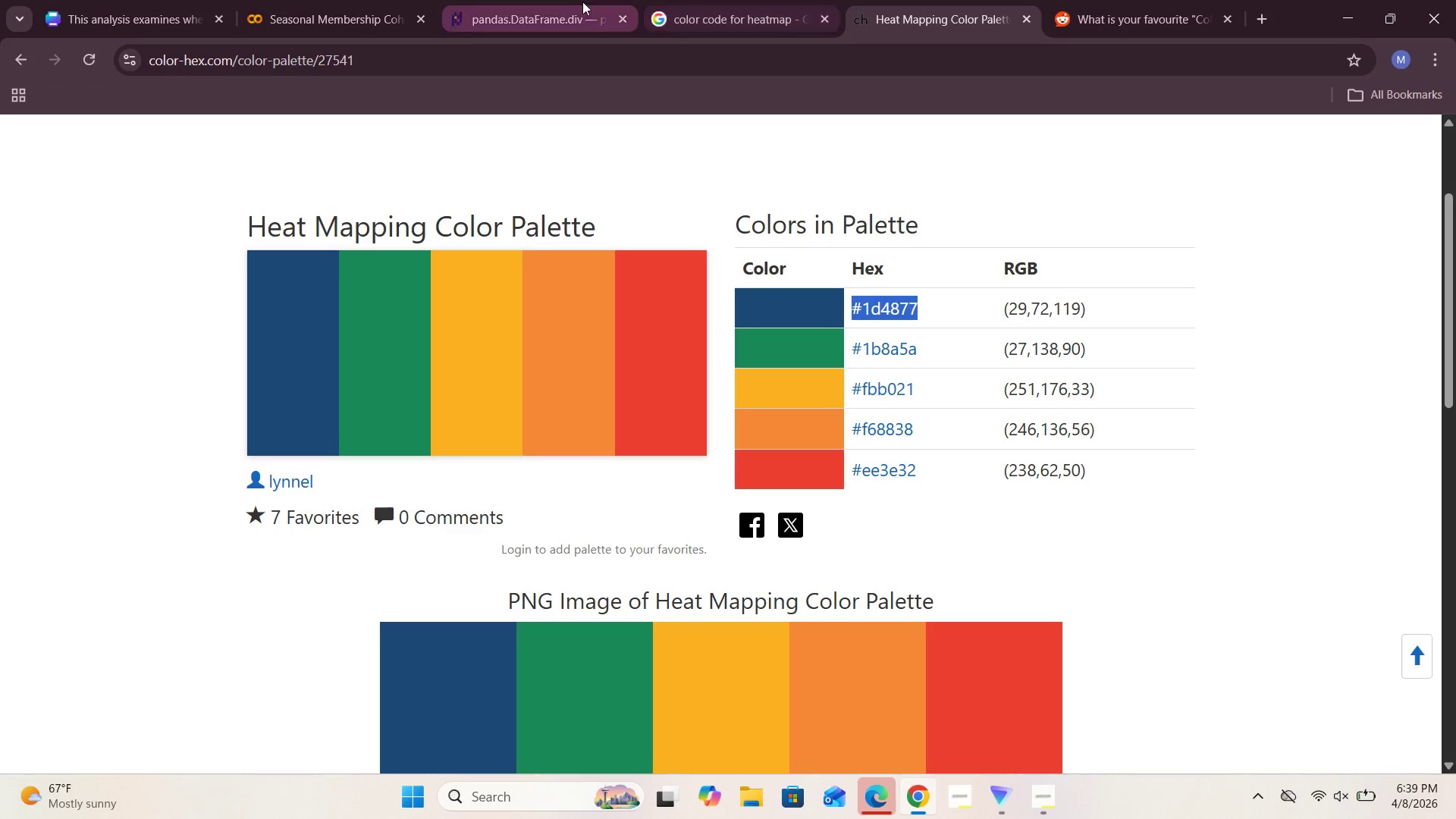 
left_click([569, 1])
 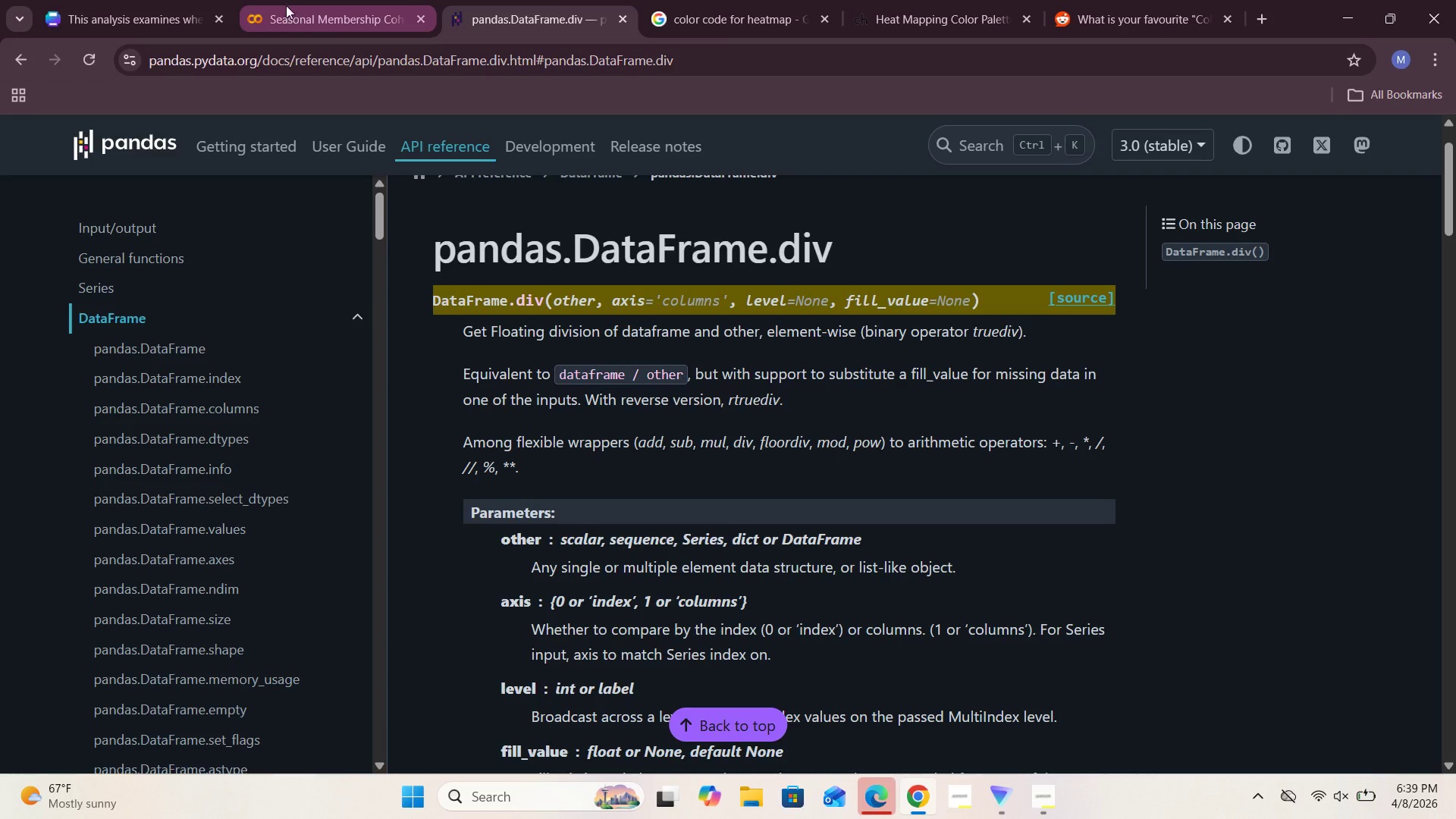 
left_click([295, 5])
 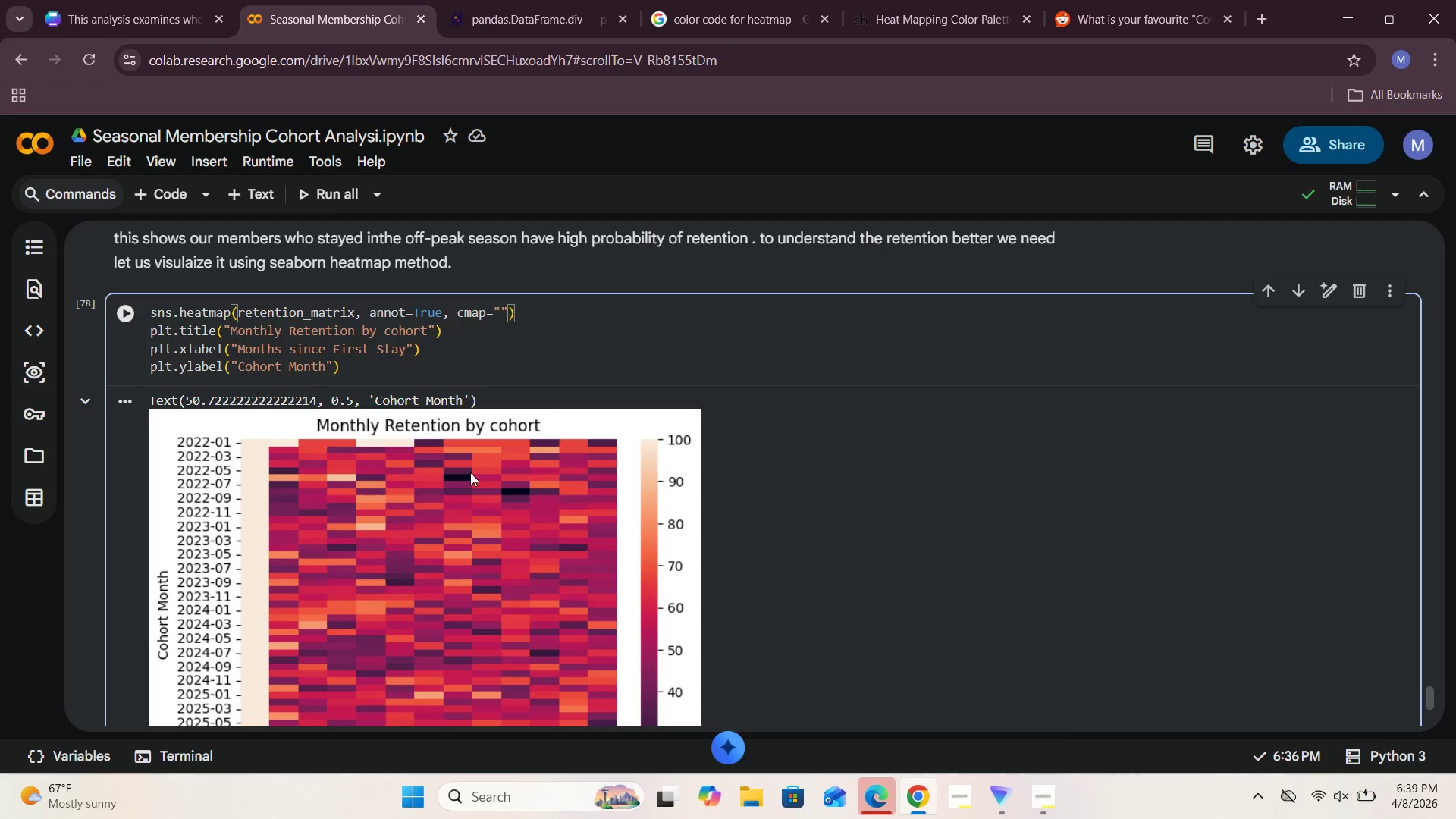 
scroll: coordinate [432, 466], scroll_direction: down, amount: 1.0
 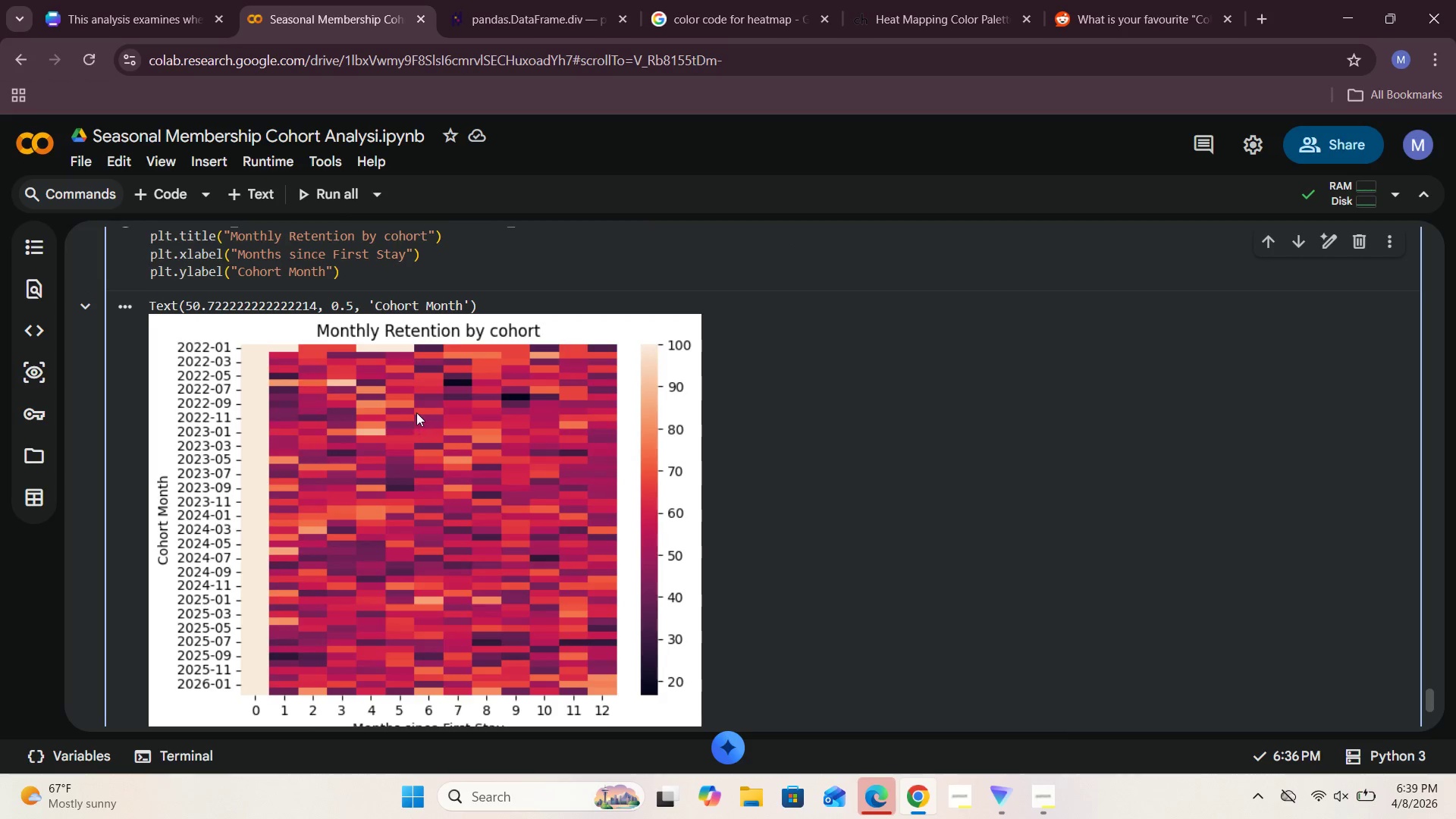 
scroll: coordinate [416, 412], scroll_direction: up, amount: 1.0
 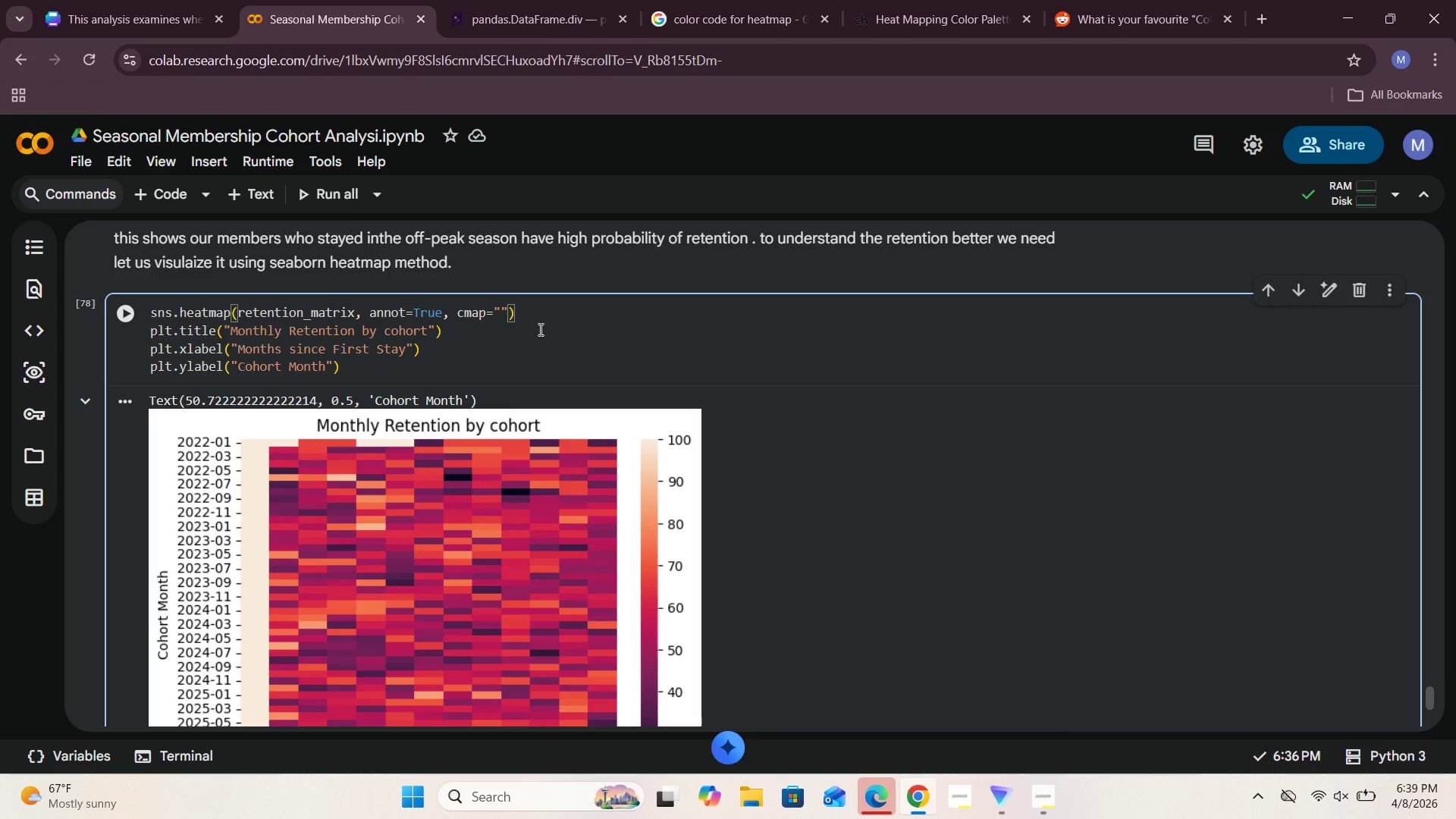 
key(Control+V)
 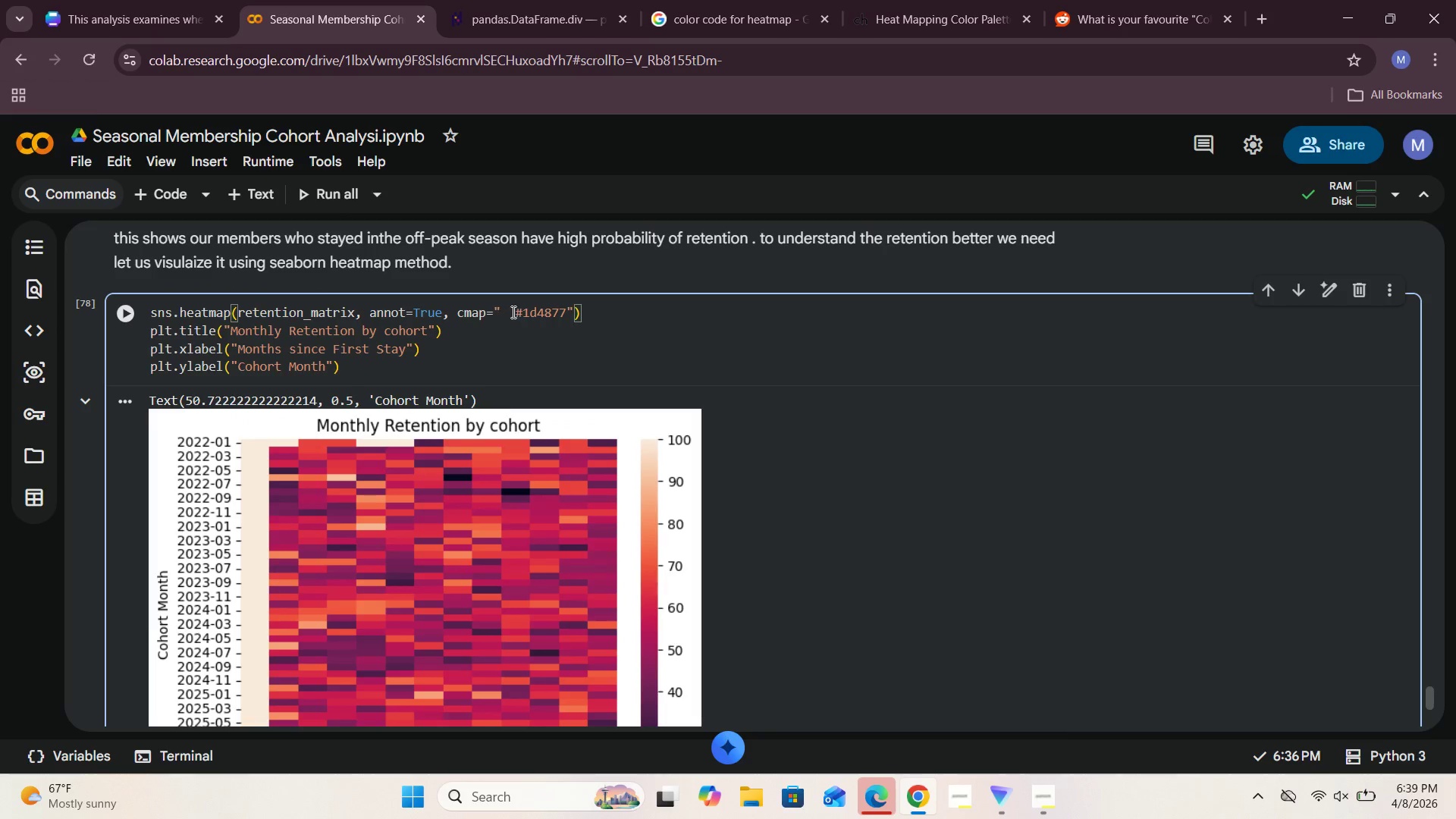 
left_click([512, 312])
 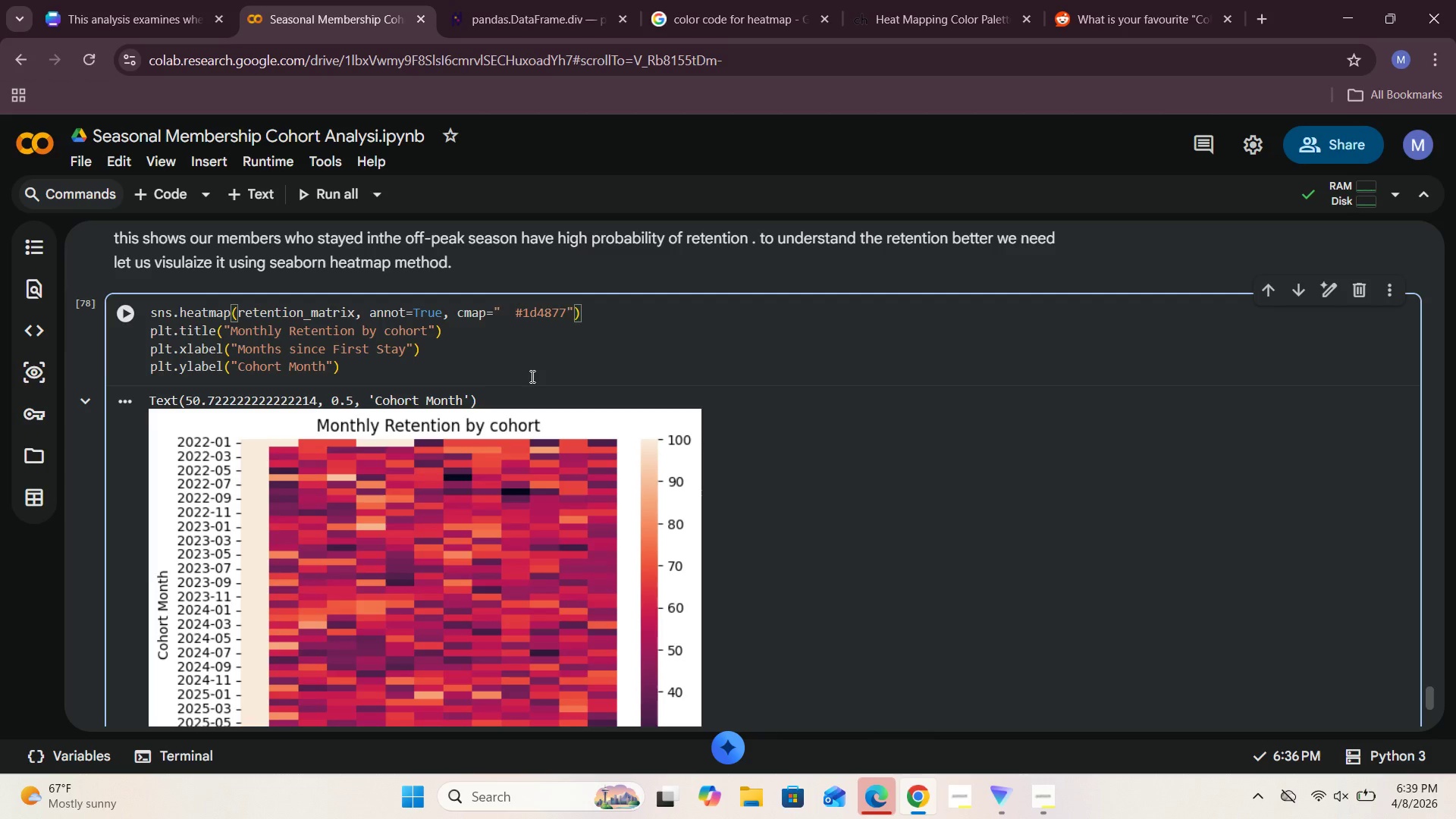 
key(Backspace)
 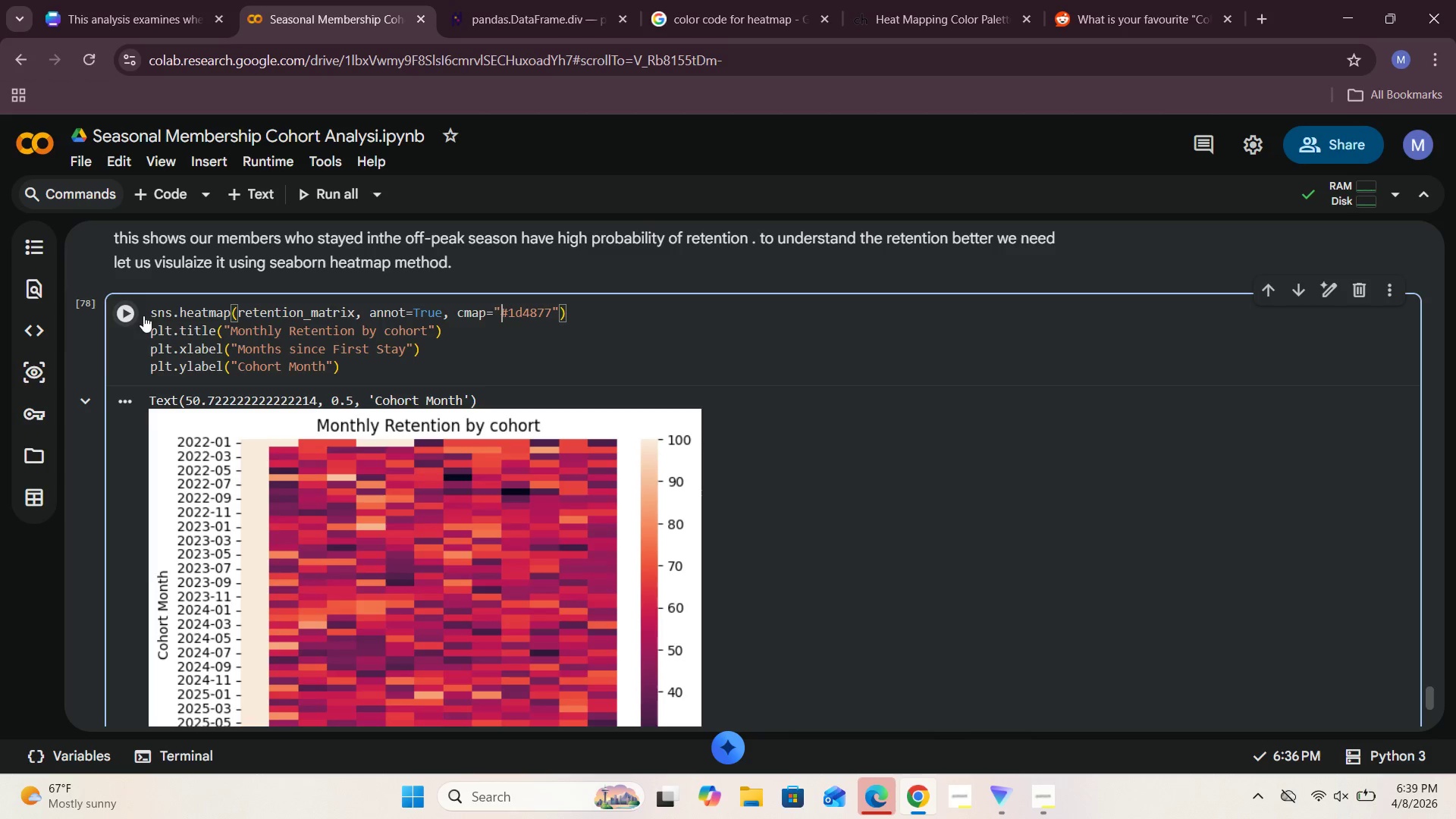 
left_click([136, 315])
 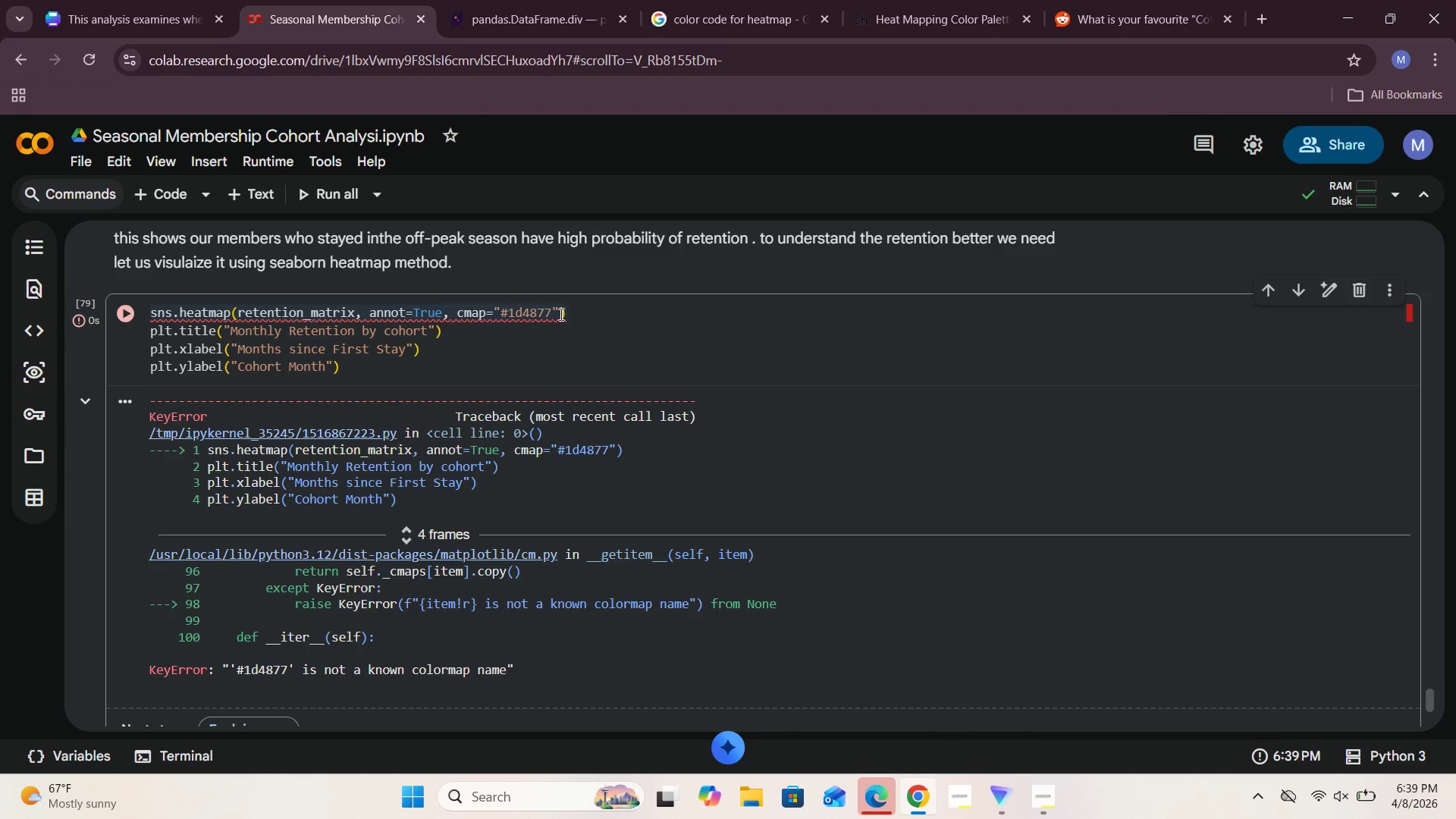 
left_click([551, 309])
 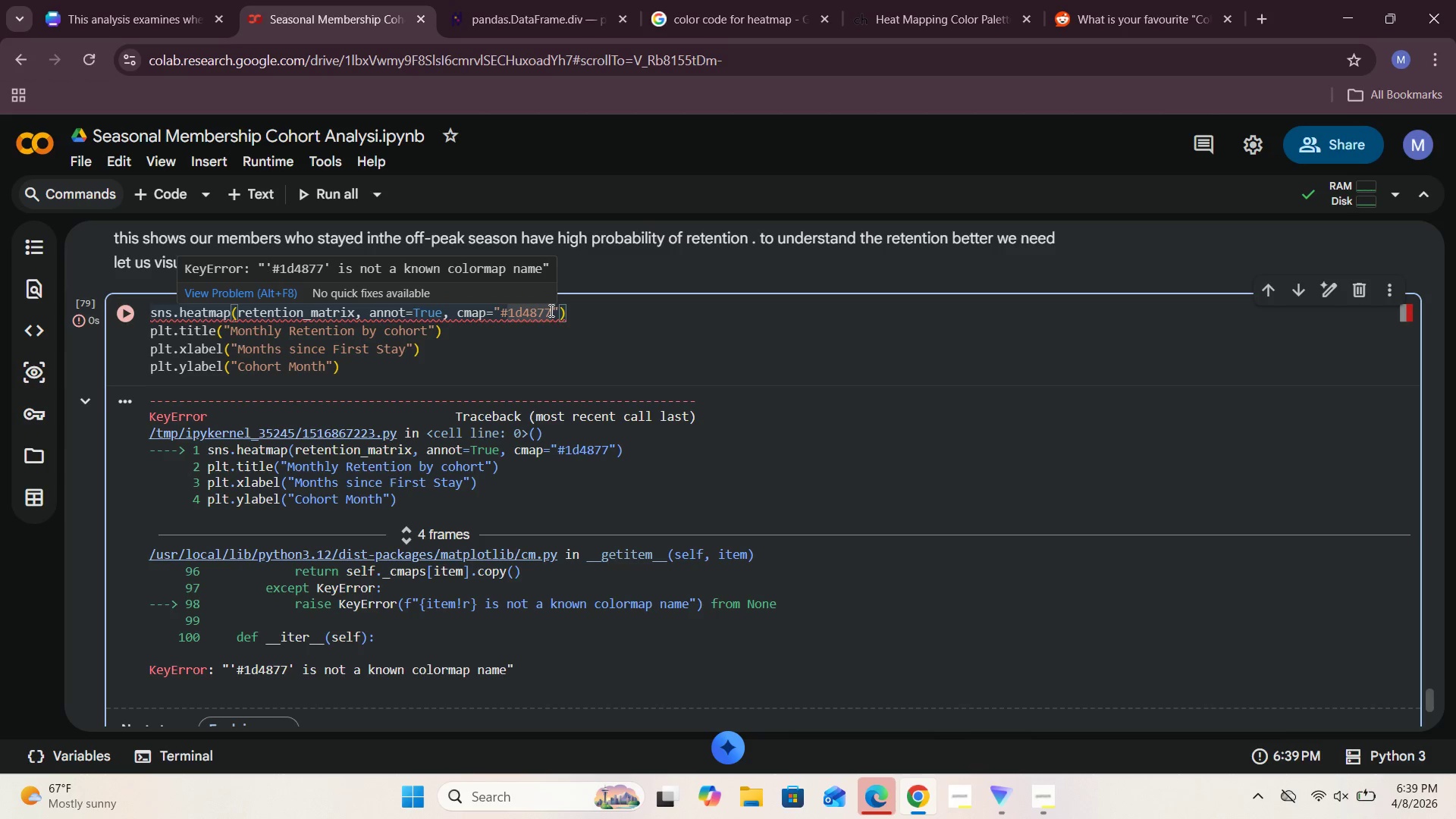 
key(Backspace)
 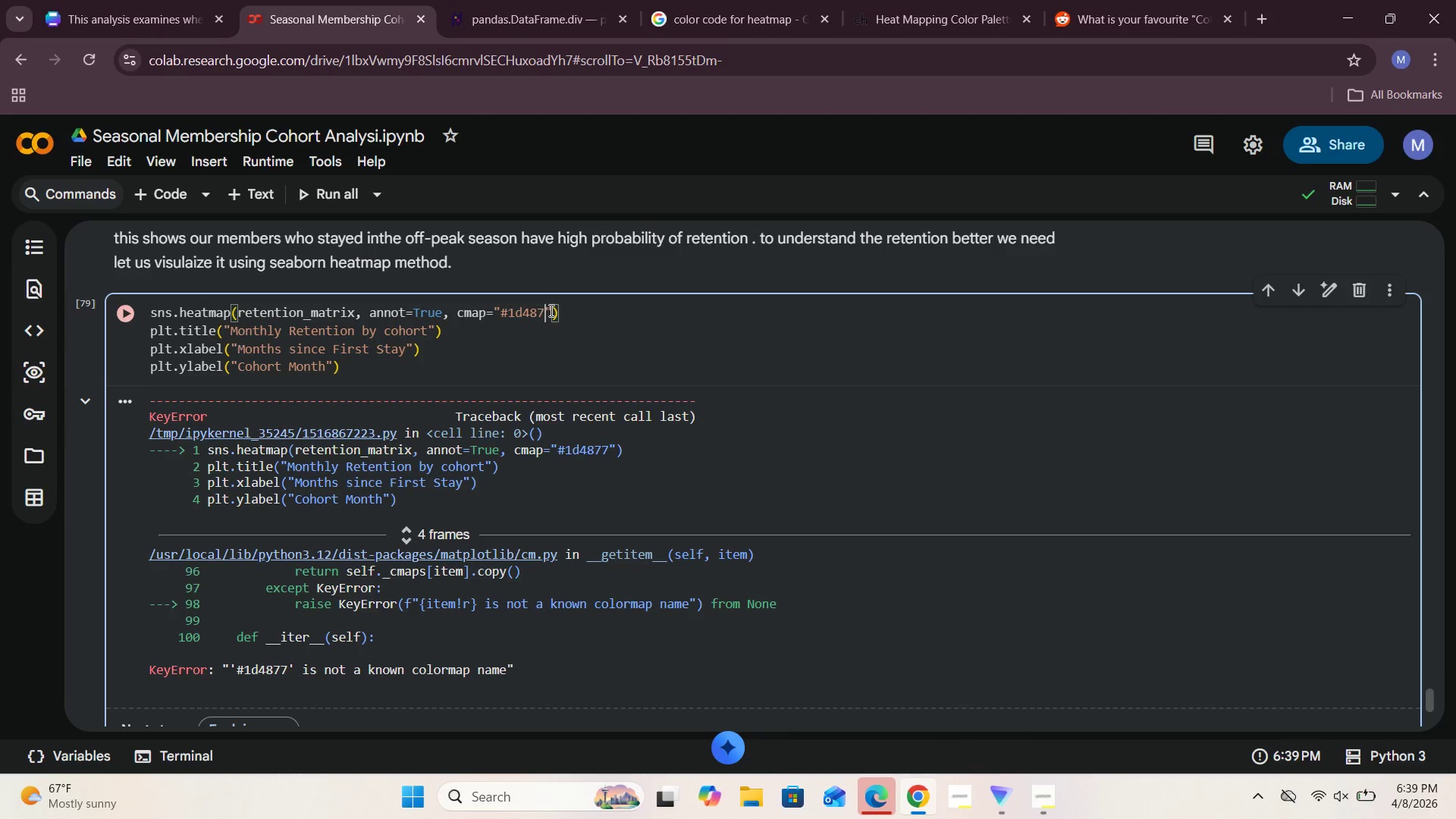 
key(Backspace)
 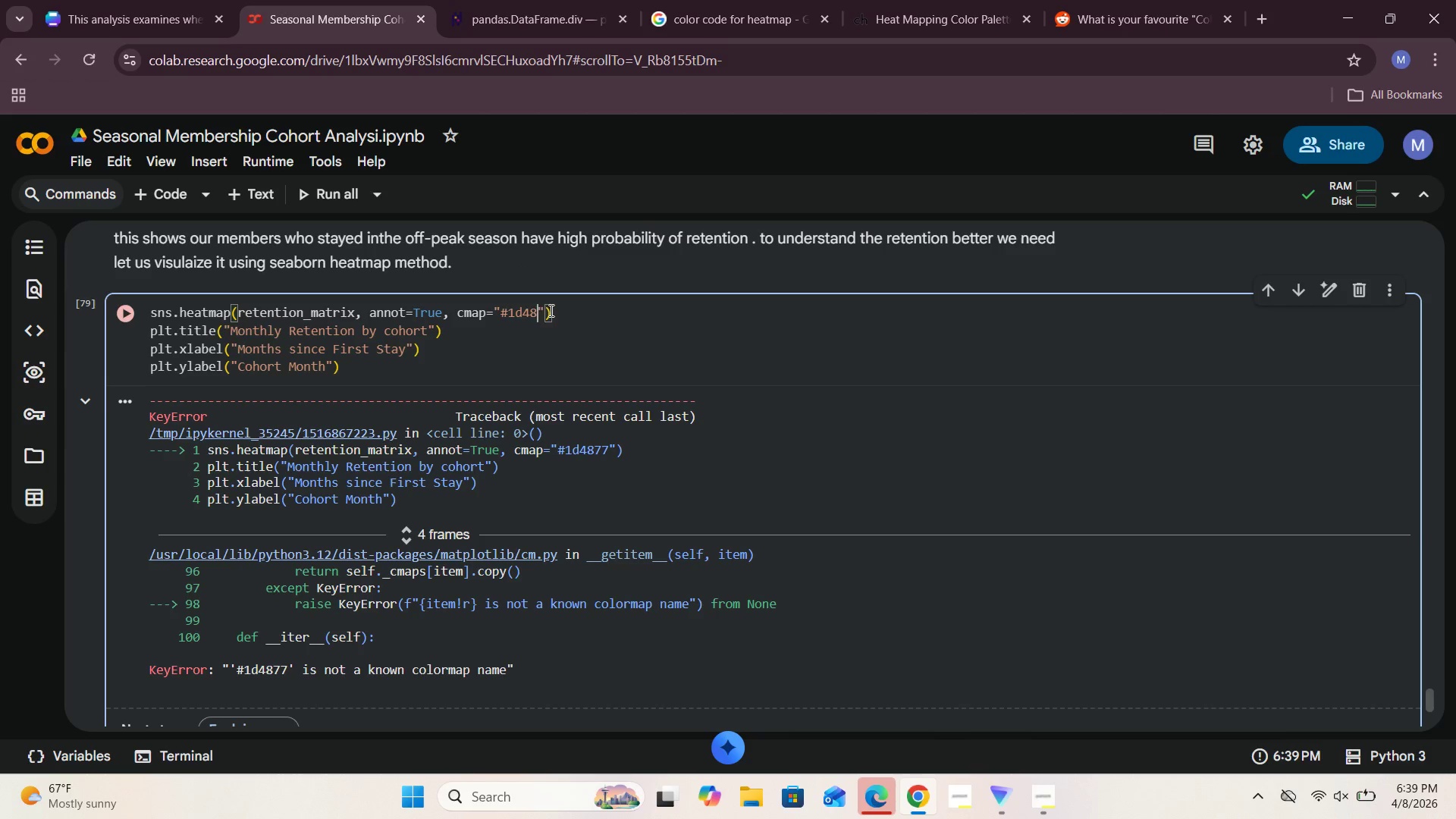 
key(Backspace)
 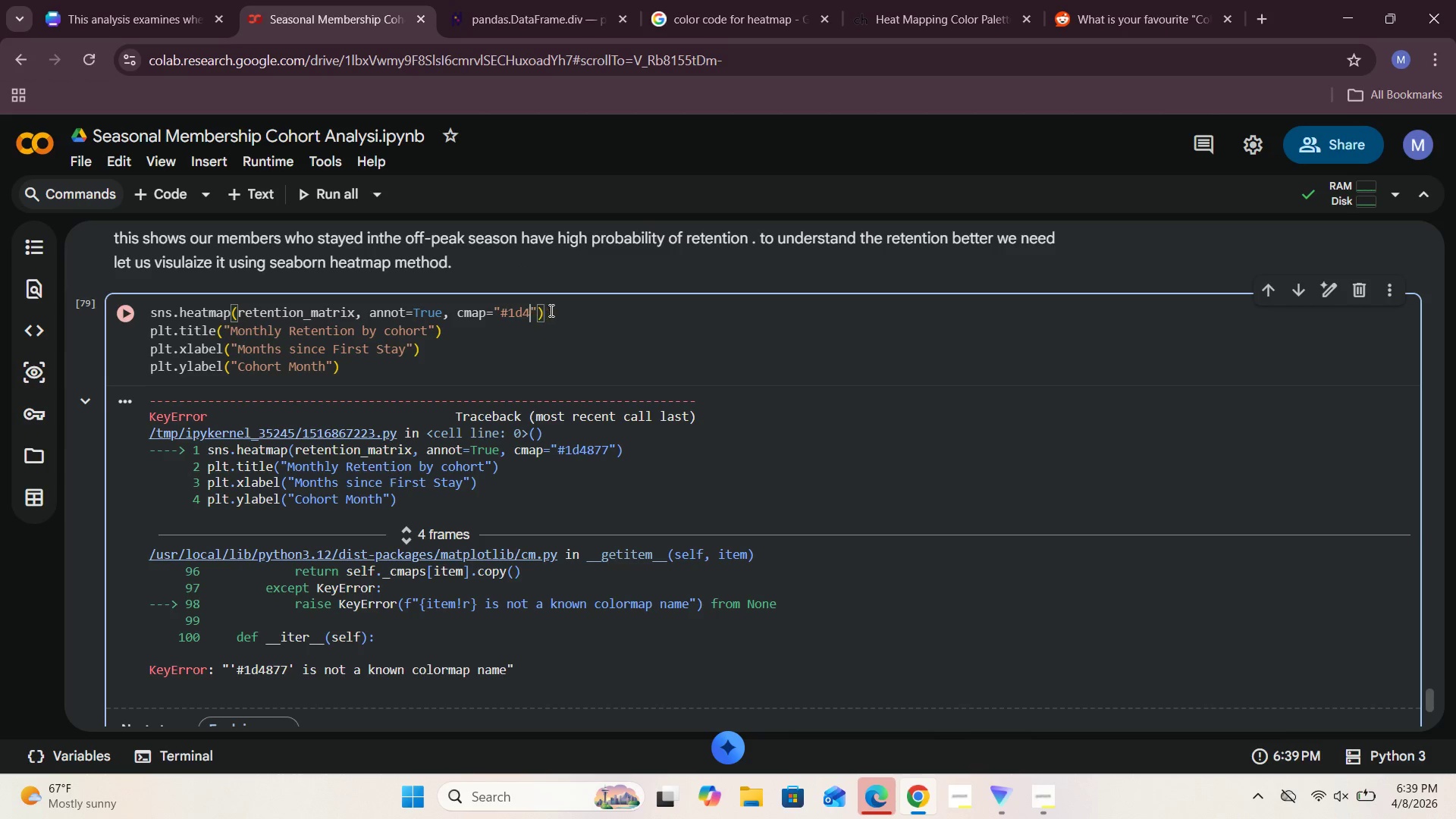 
key(Backspace)
 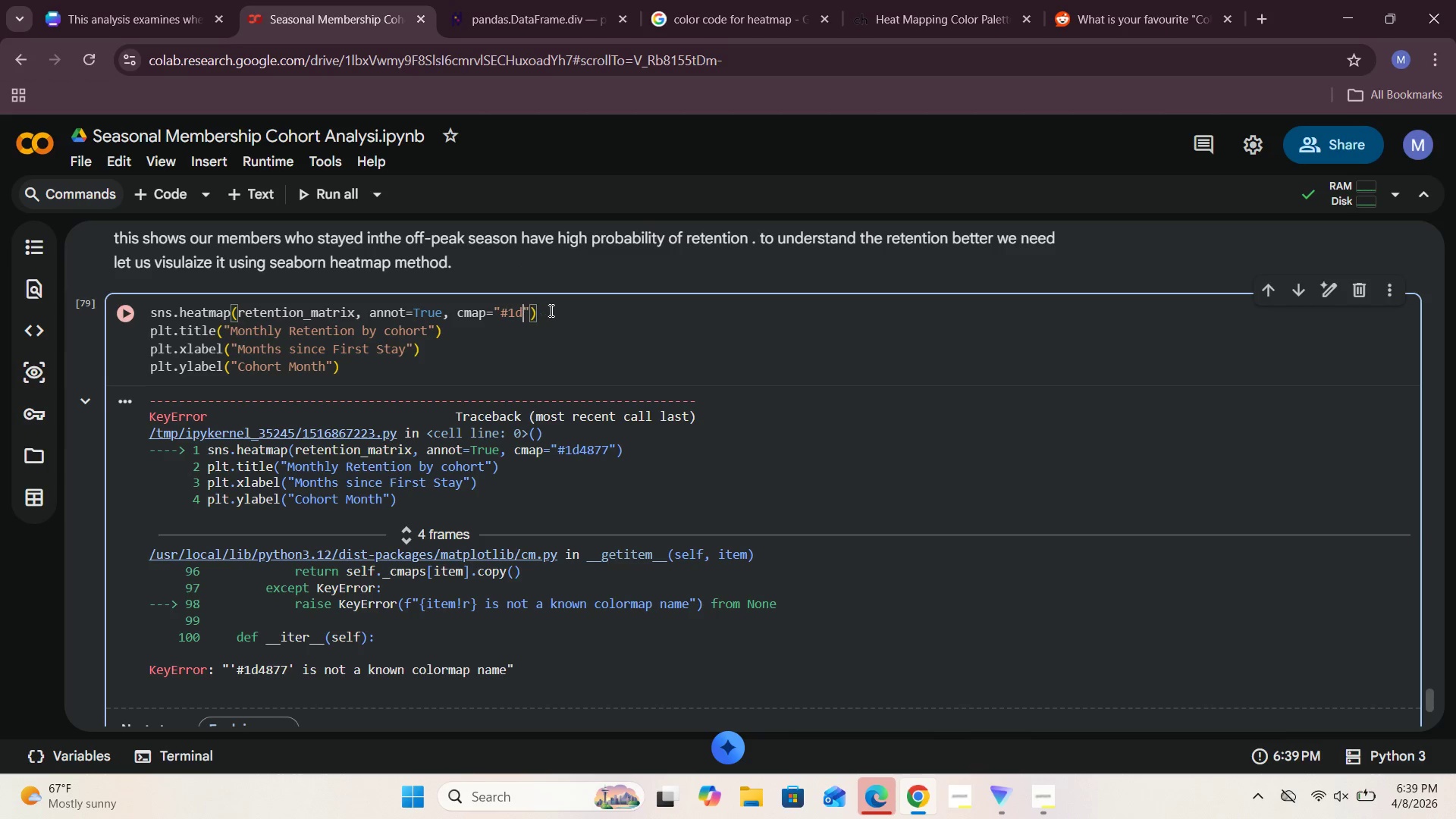 
key(Backspace)
 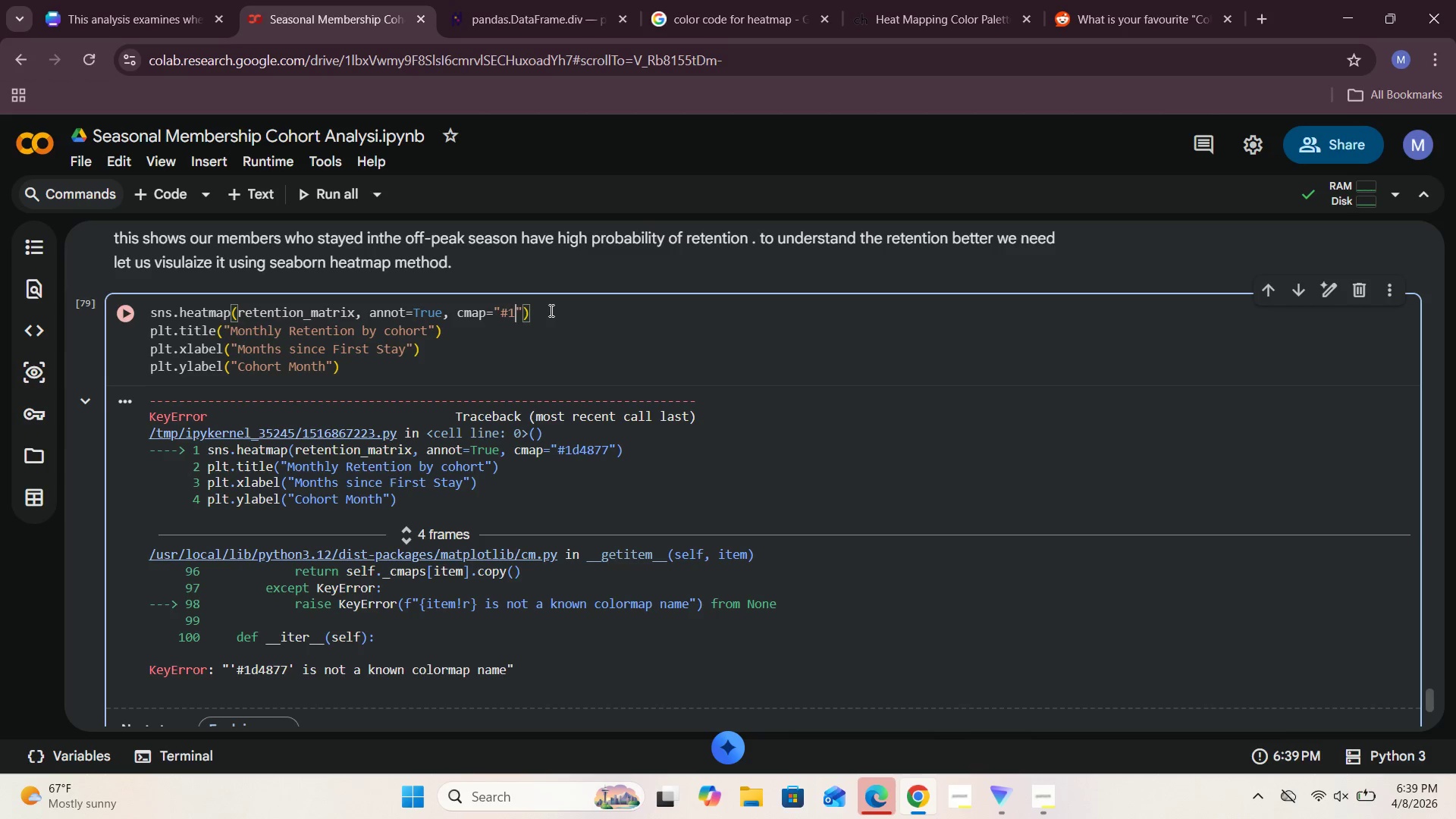 
key(Backspace)
 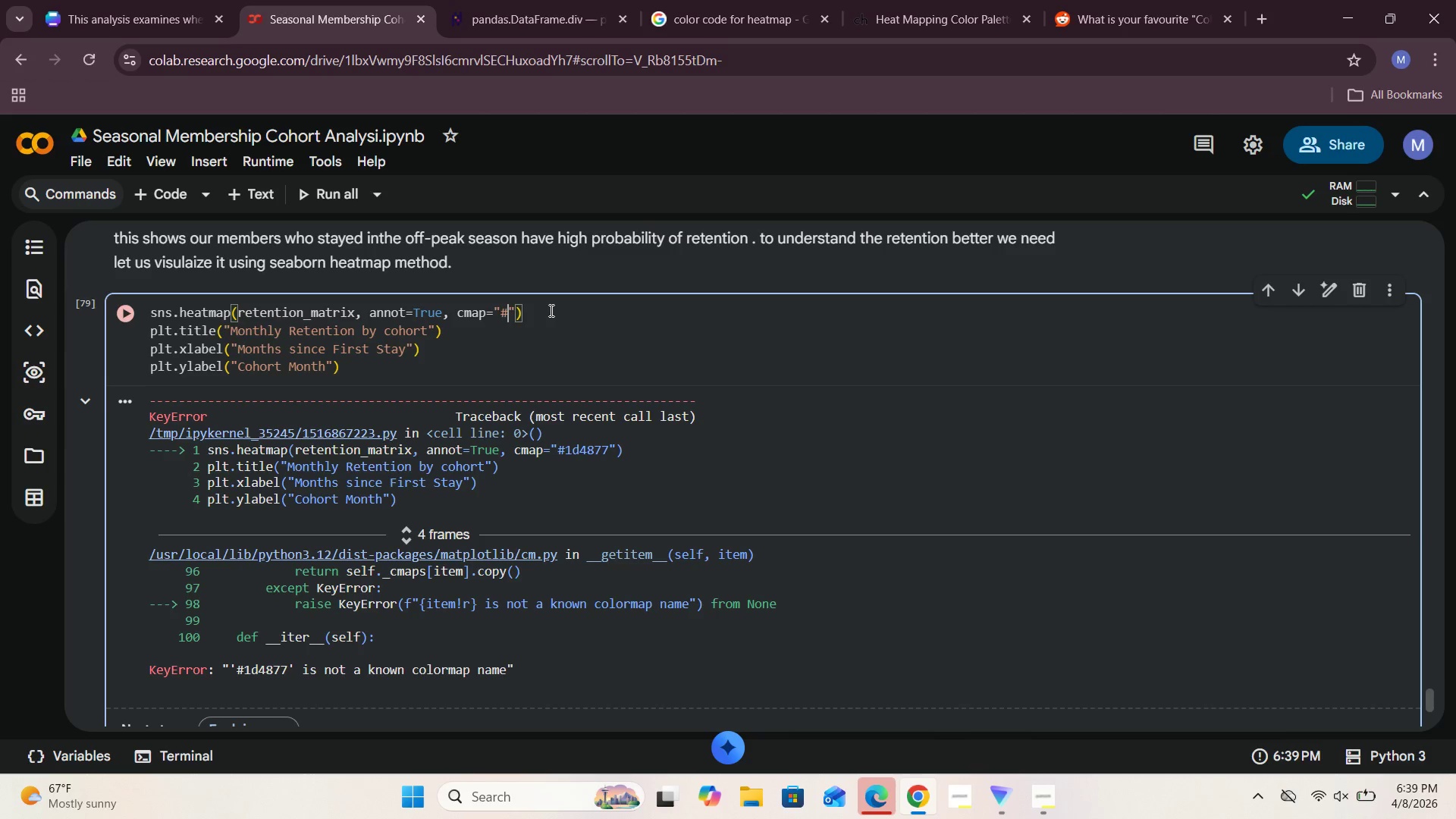 
key(Backspace)
 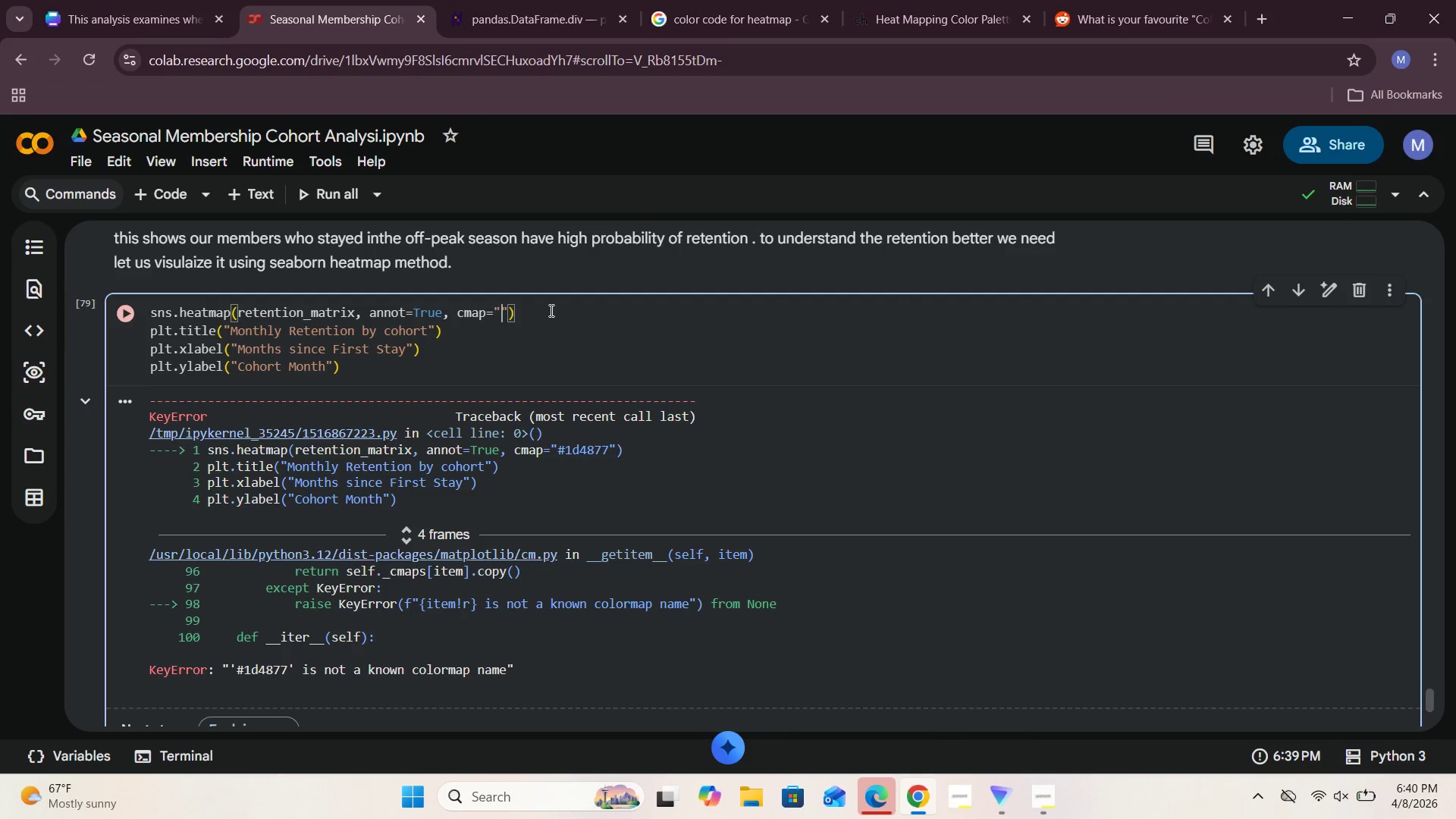 
wait(7.14)
 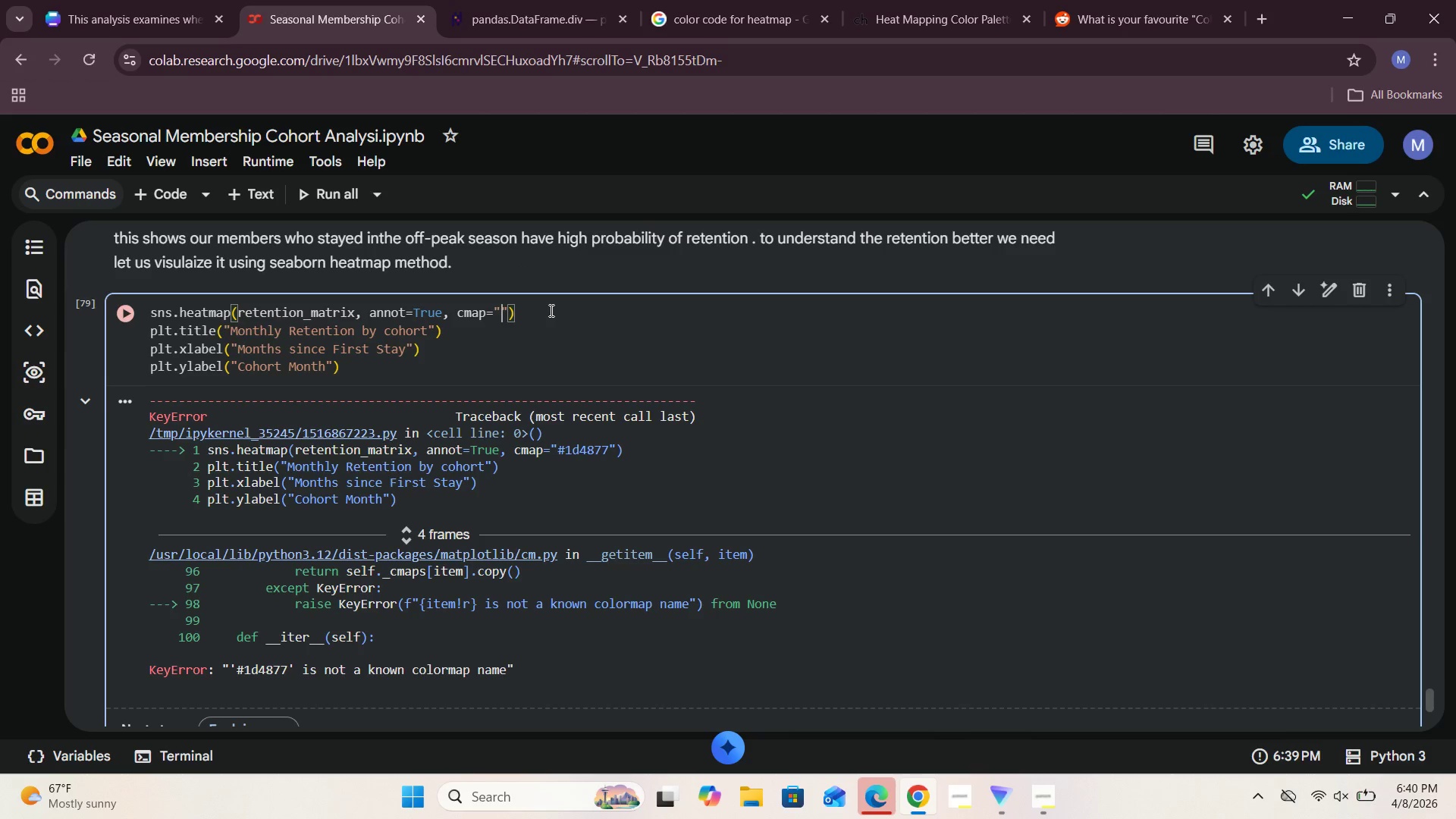 
left_click([1100, 5])
 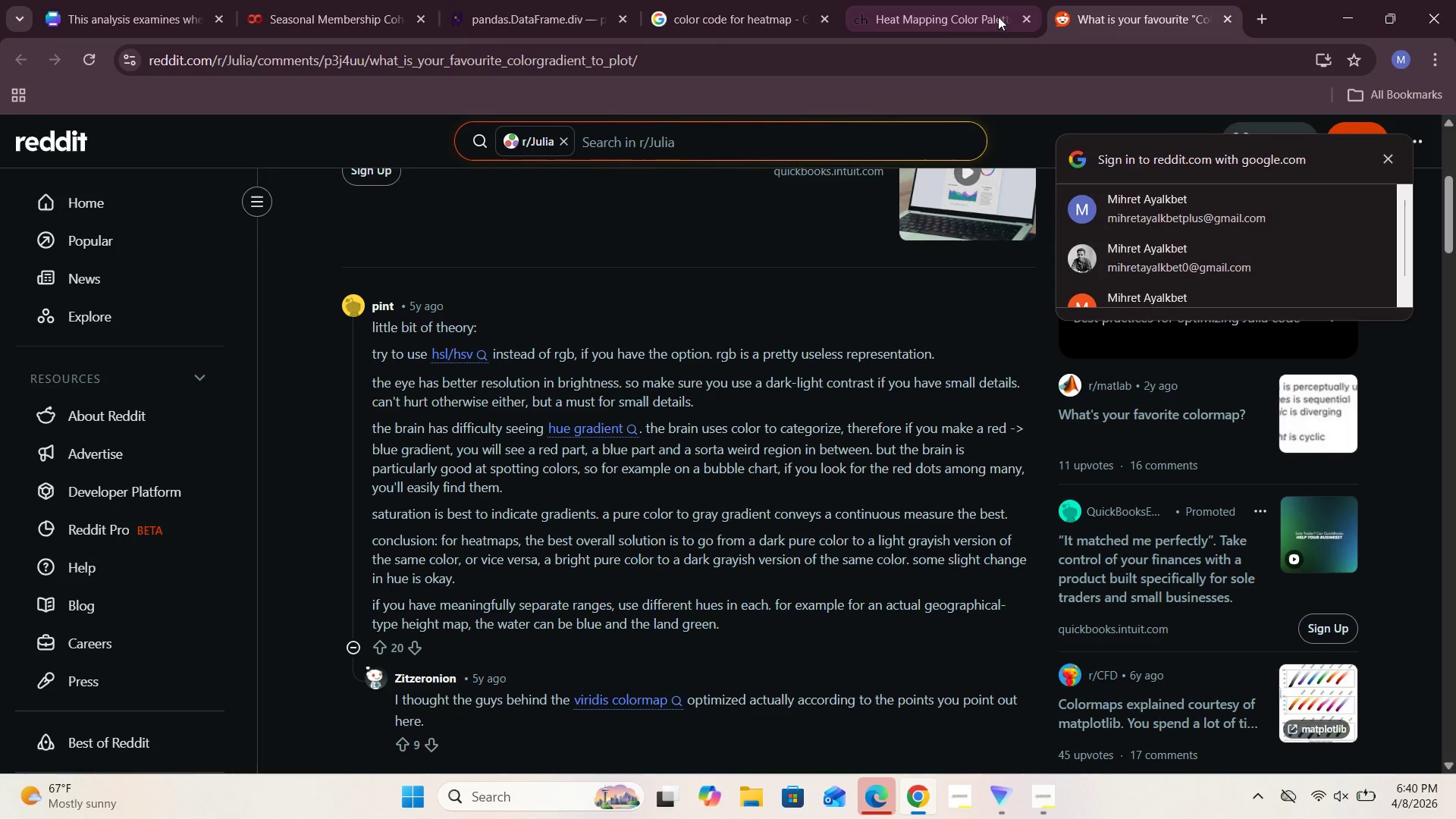 
left_click([949, 0])
 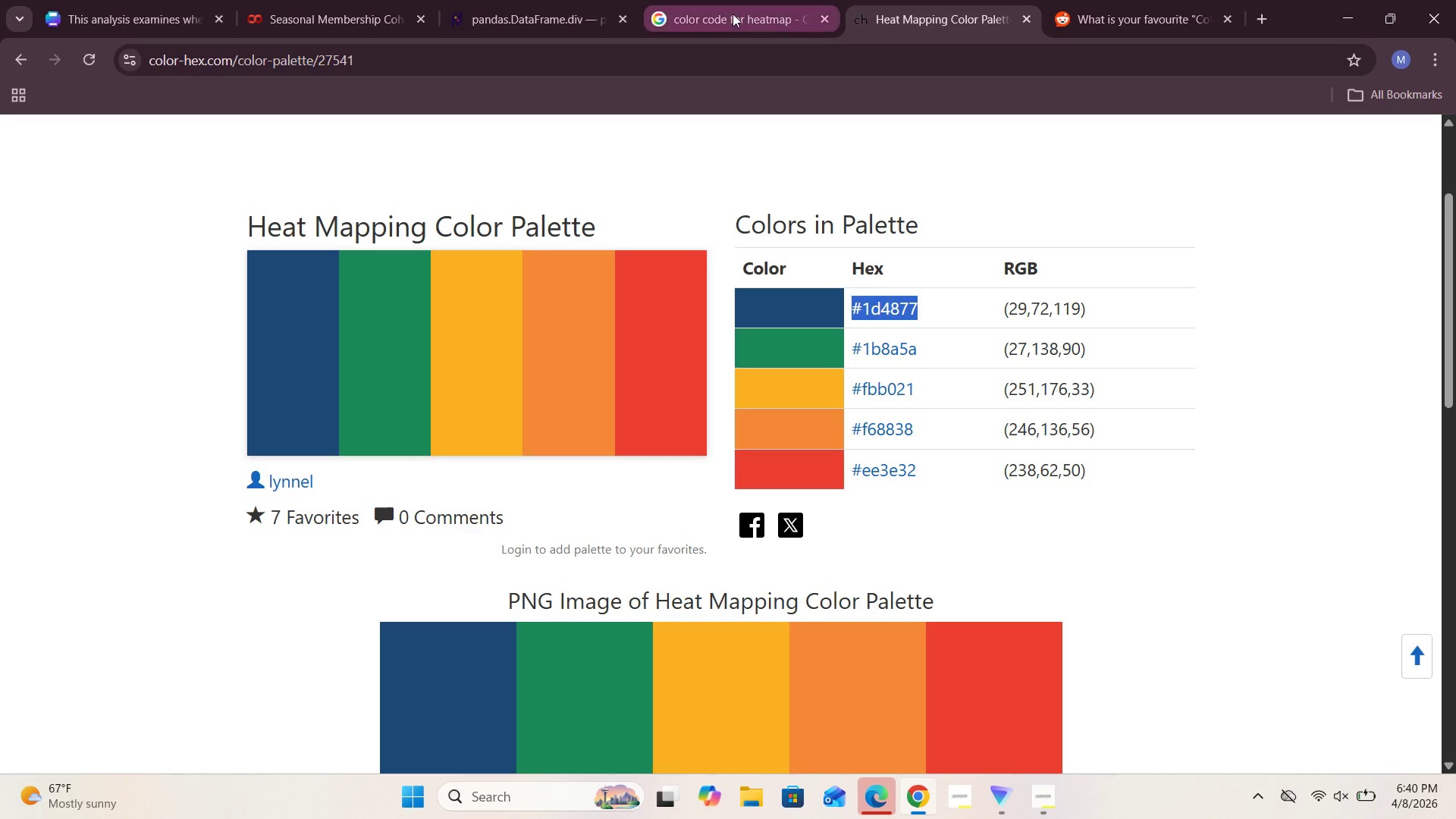 
left_click([733, 14])
 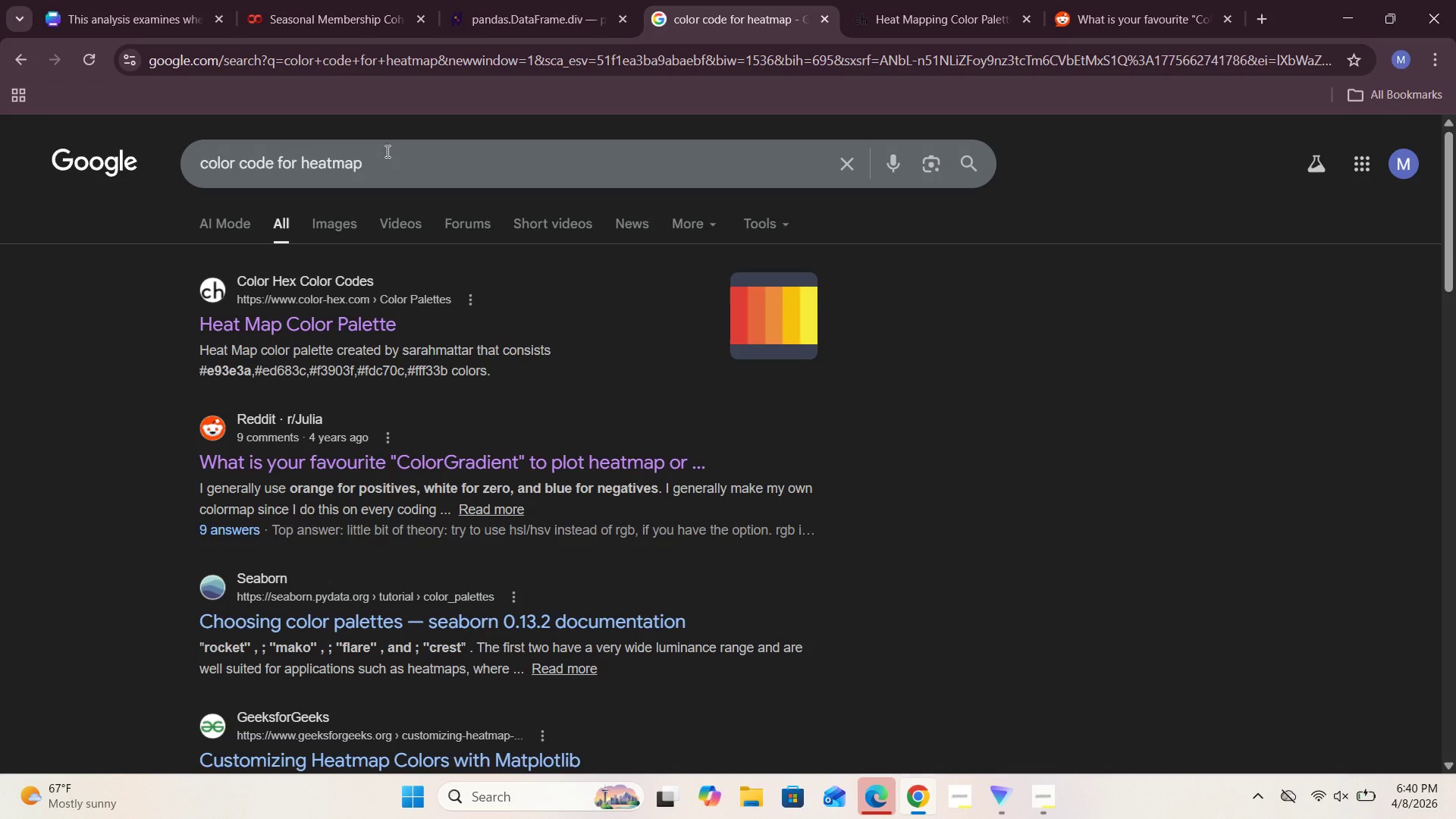 
left_click_drag(start_coordinate=[392, 167], to_coordinate=[177, 172])
 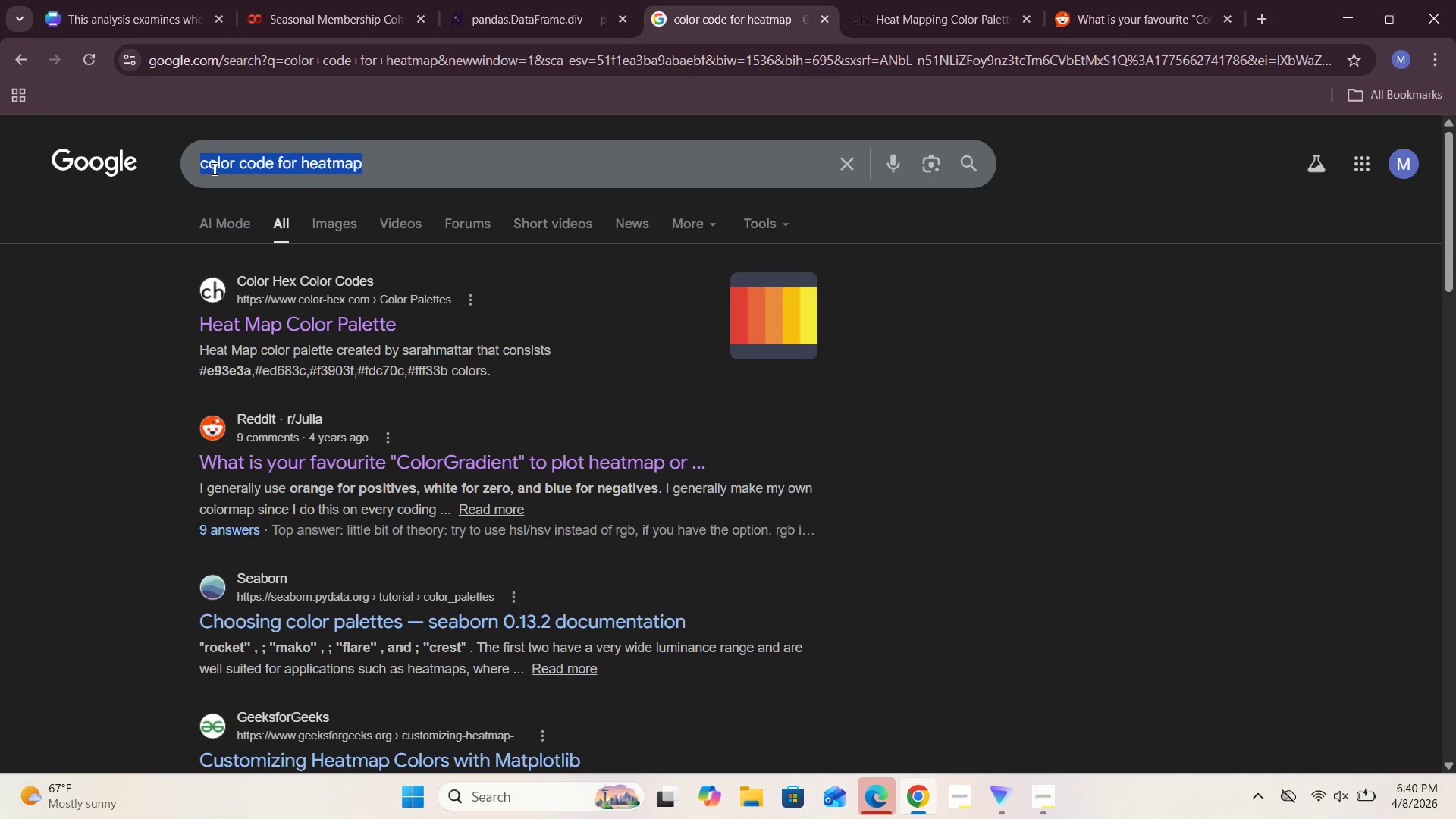 
type(ylg)
 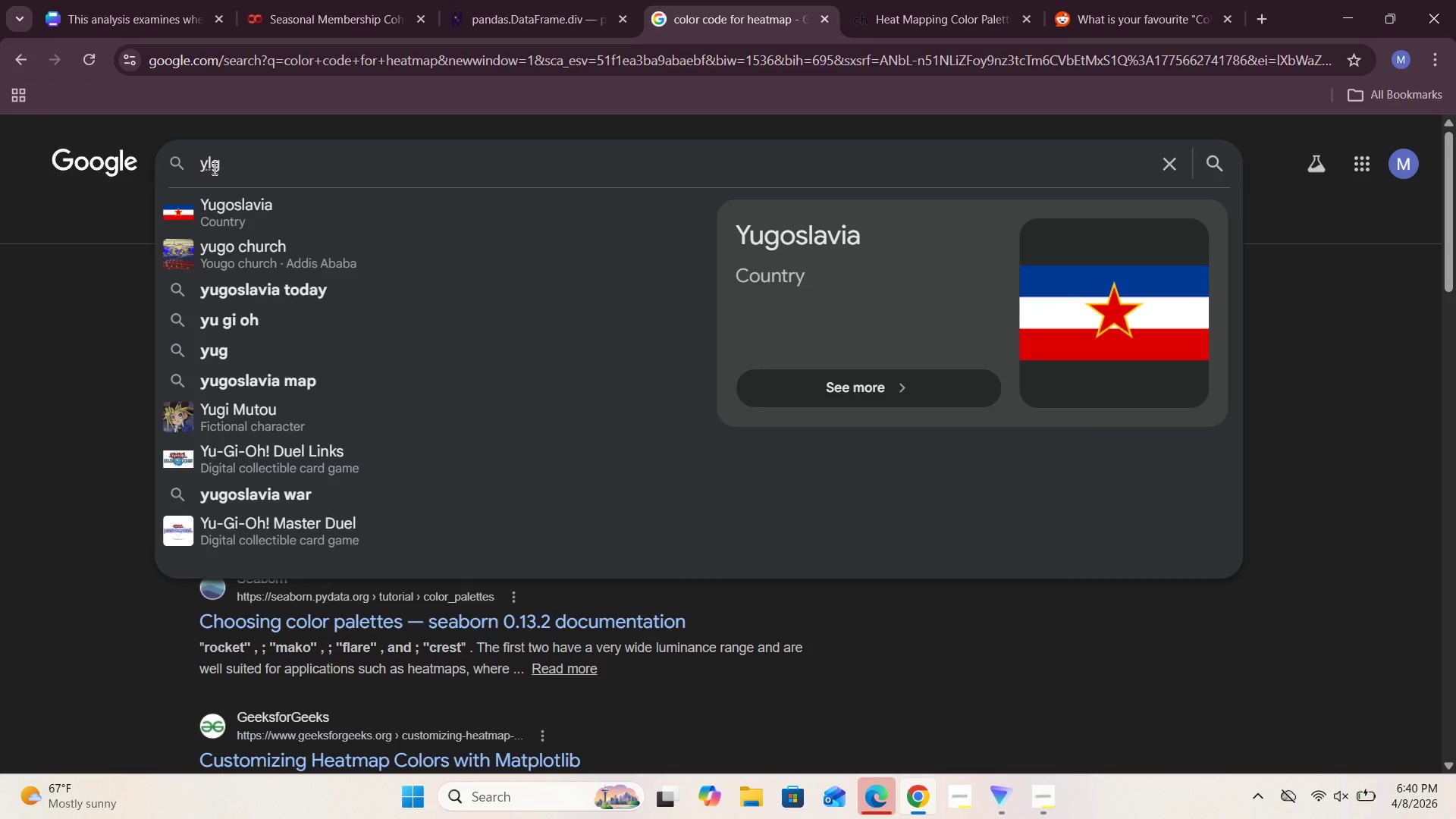 
key(N)
 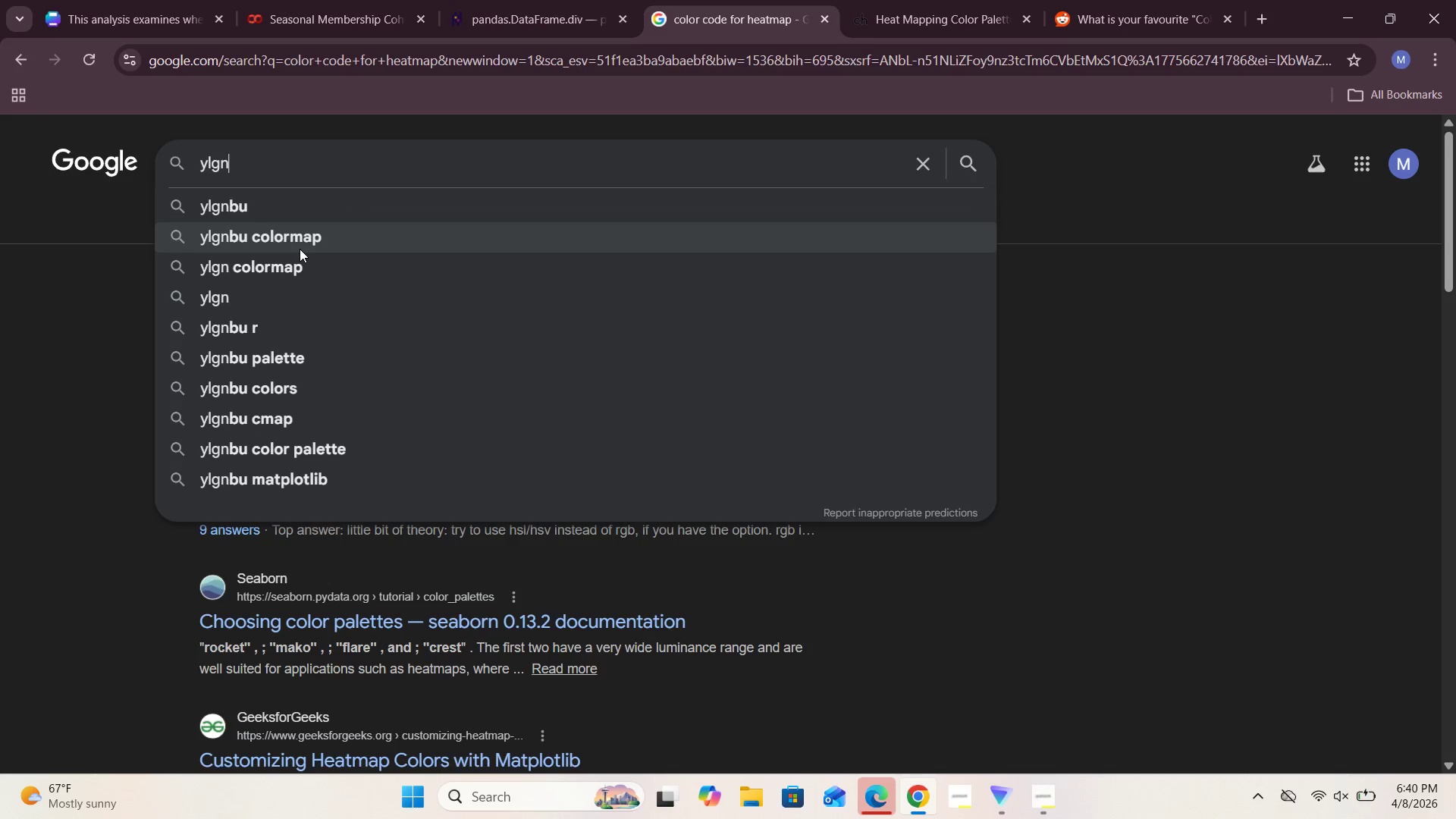 
wait(5.72)
 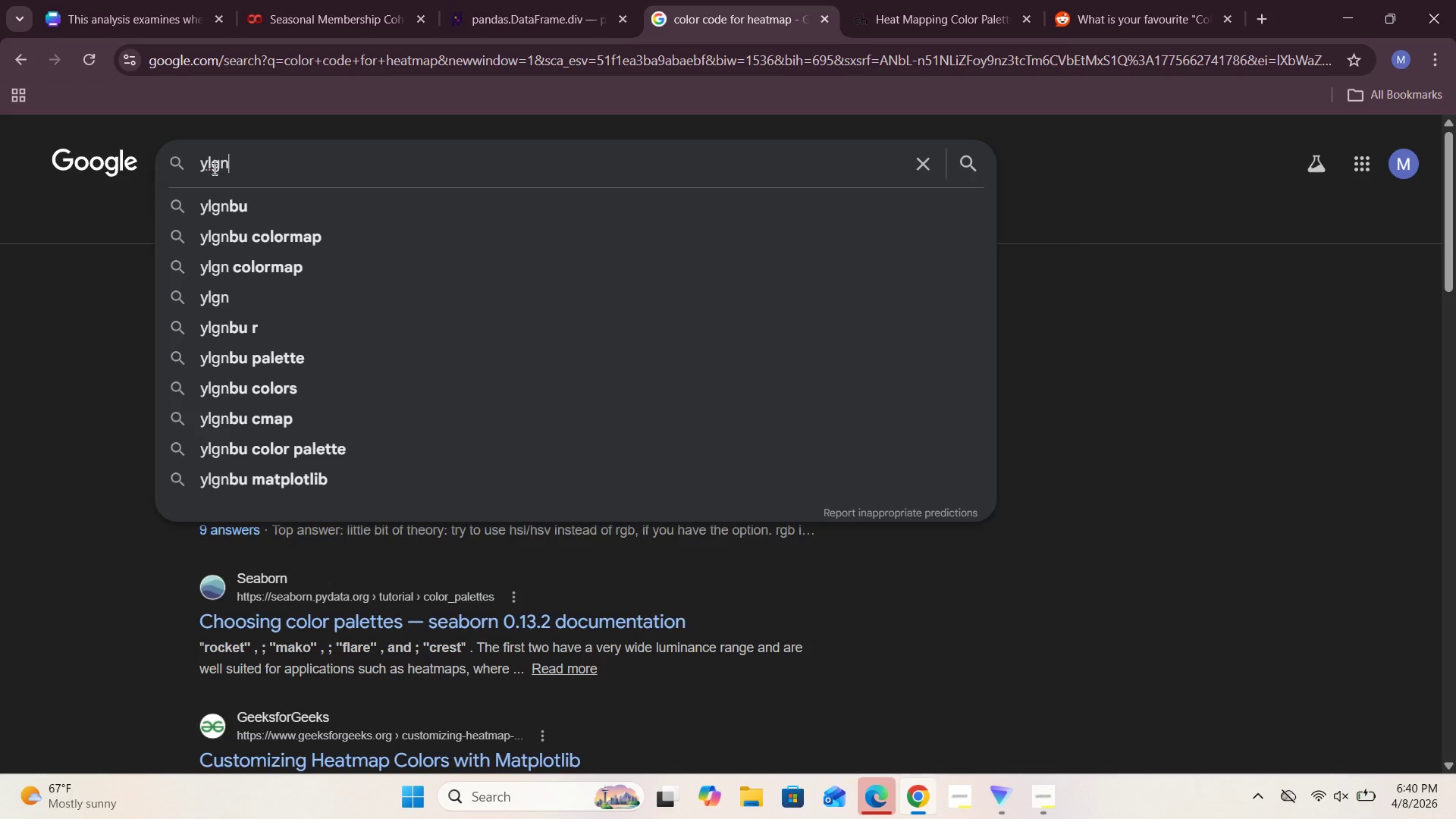 
left_click([246, 206])
 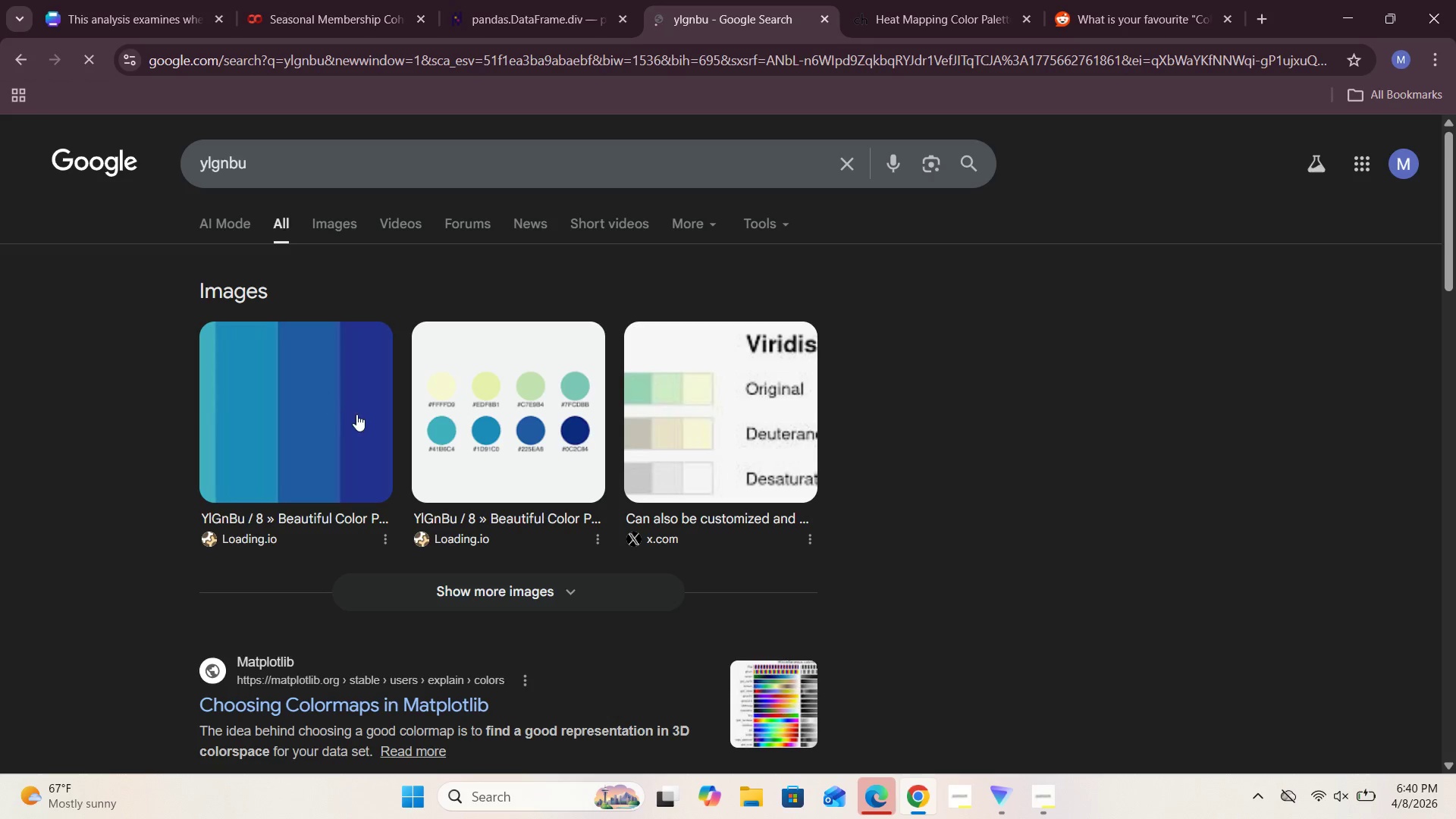 
scroll: coordinate [359, 413], scroll_direction: down, amount: 2.0
 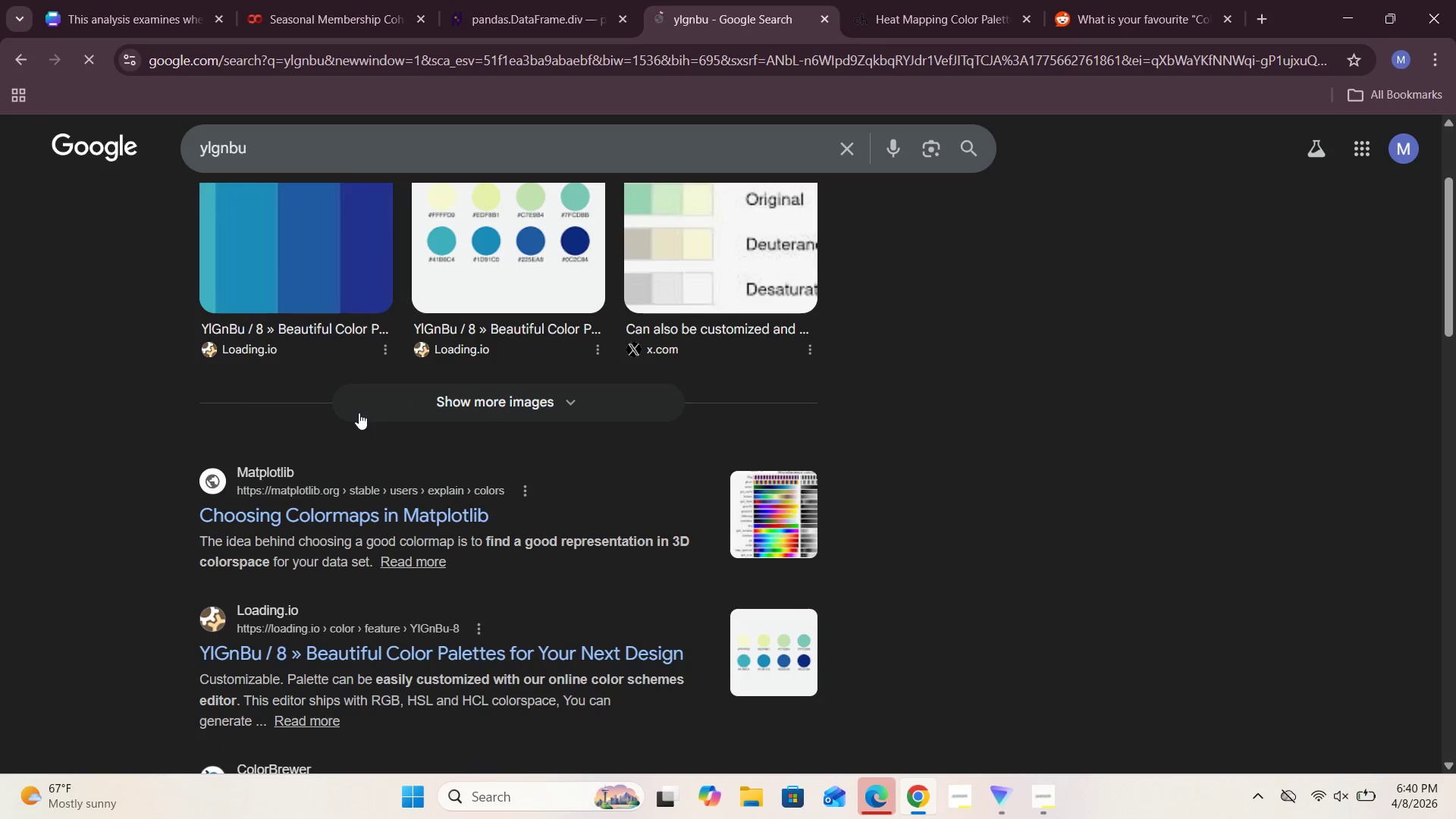 
scroll: coordinate [359, 413], scroll_direction: up, amount: 2.0
 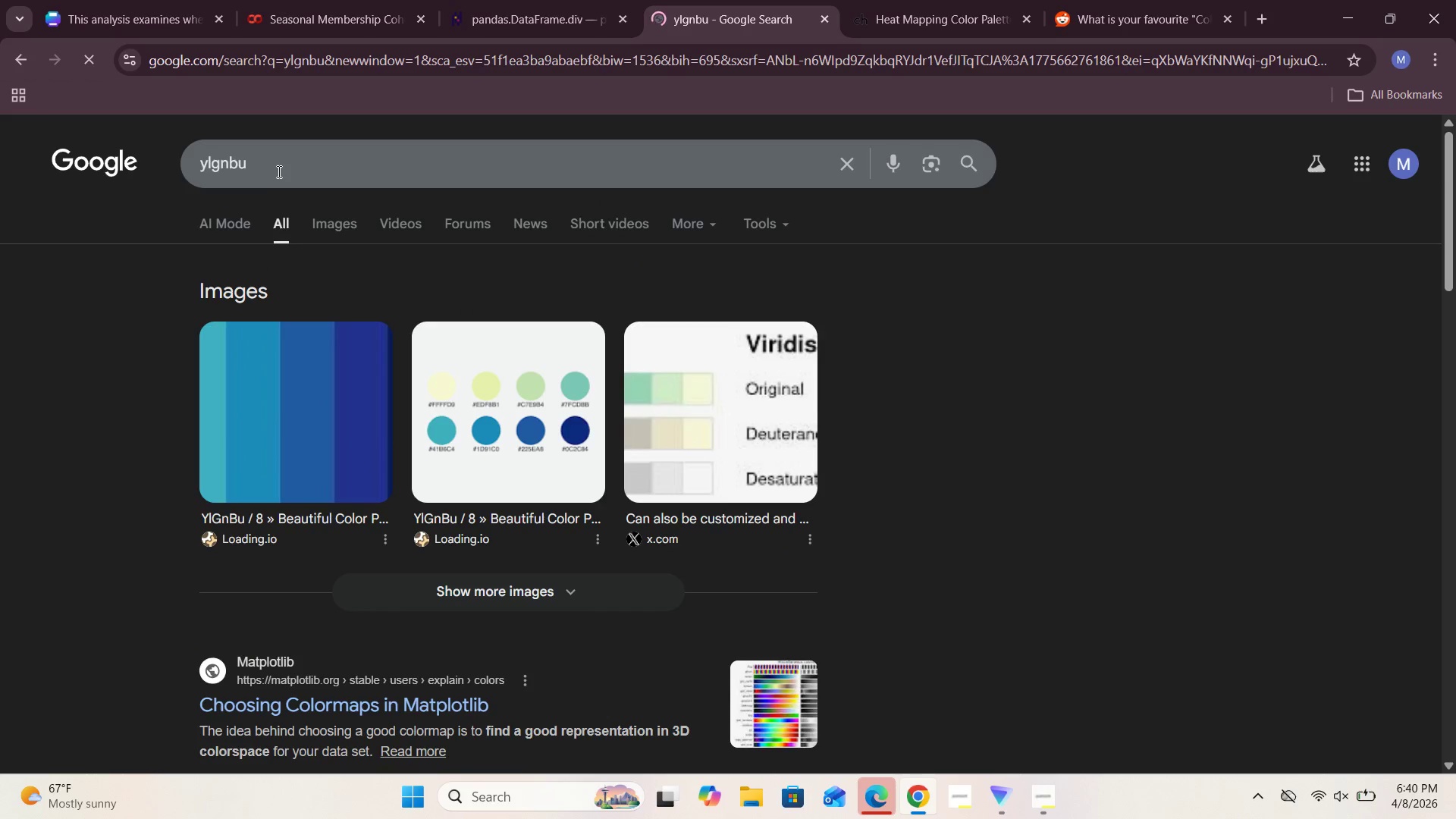 
left_click_drag(start_coordinate=[276, 168], to_coordinate=[197, 171])
 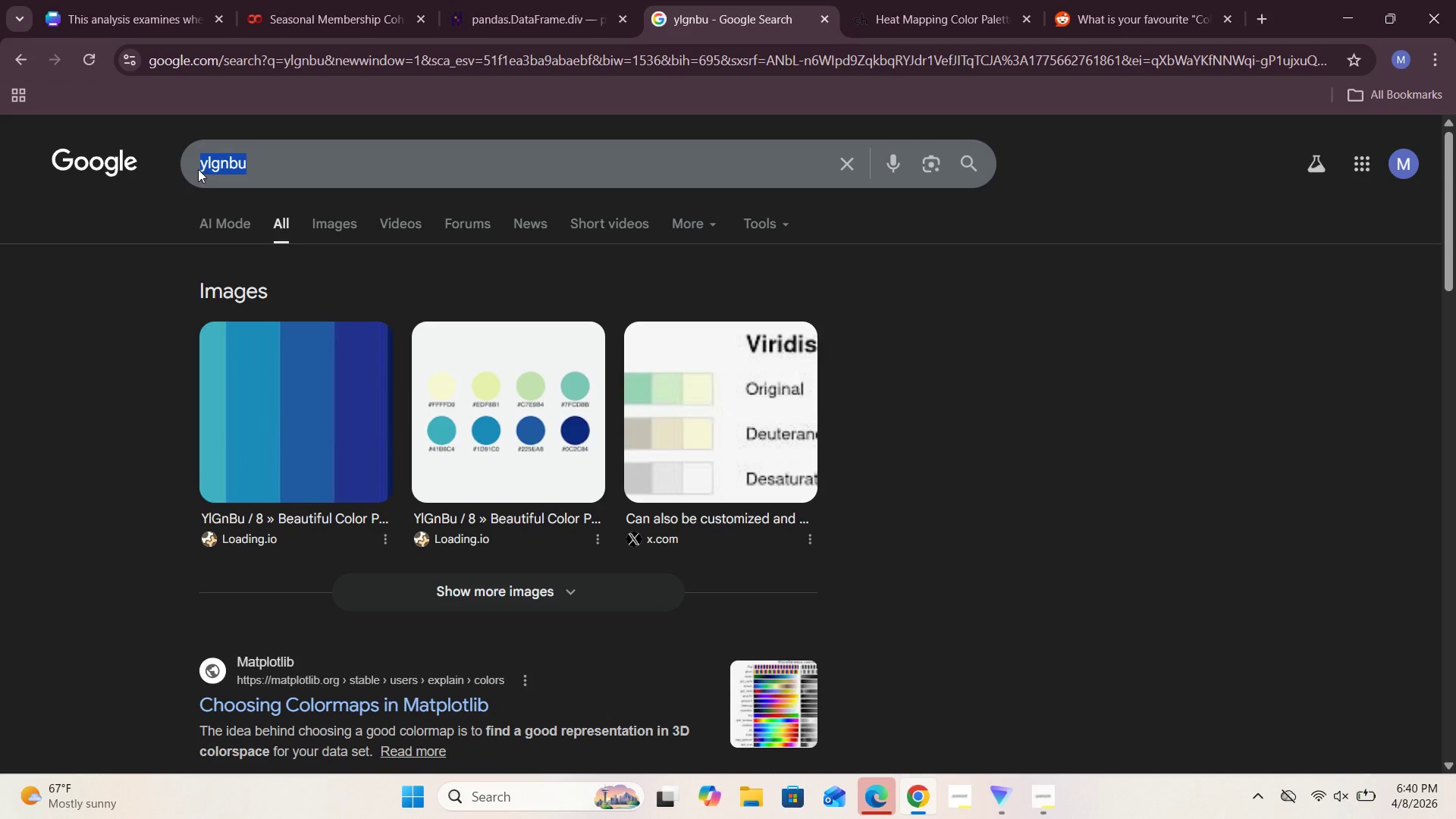 
key(Control+C)
 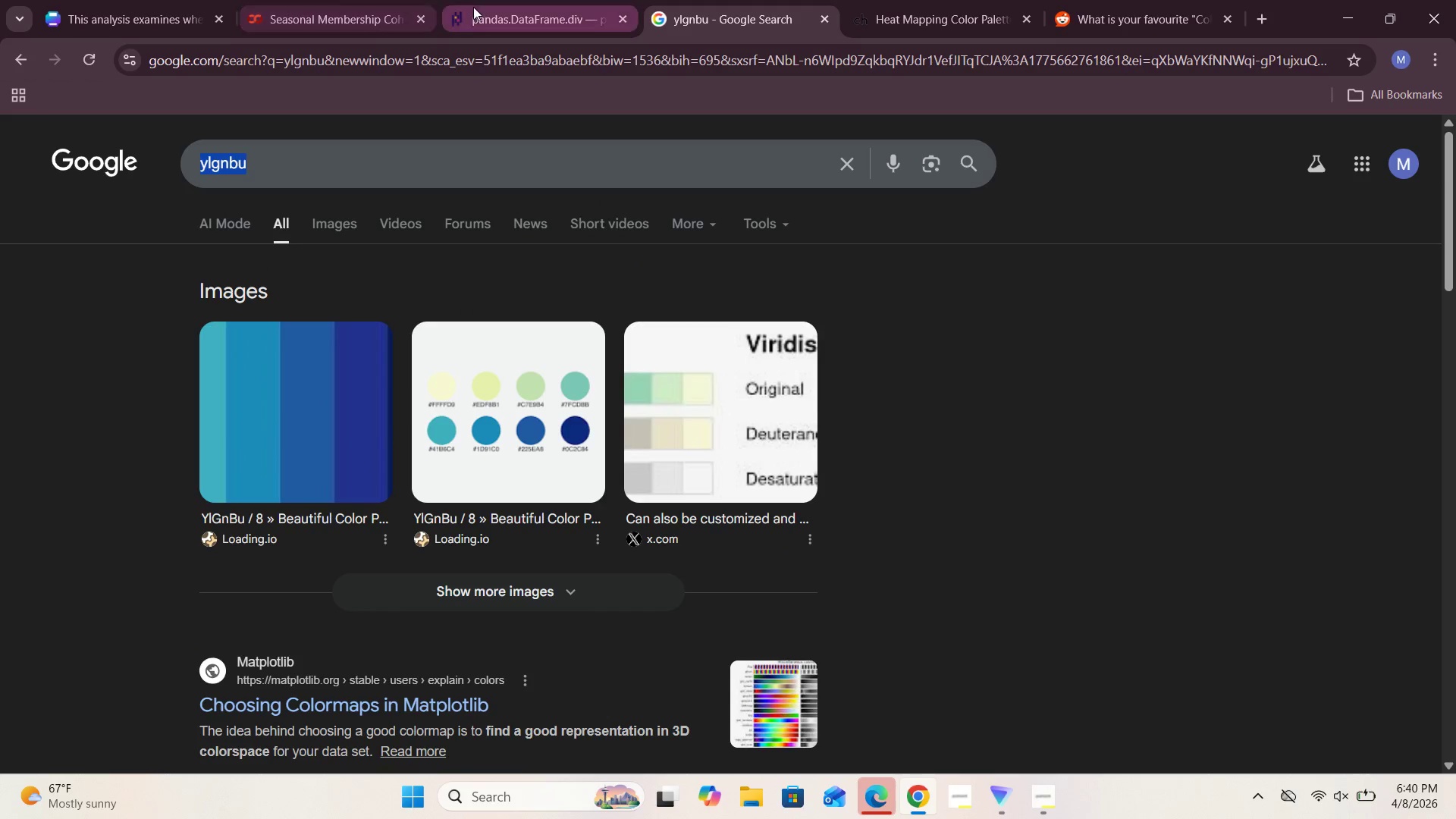 
left_click([340, 0])
 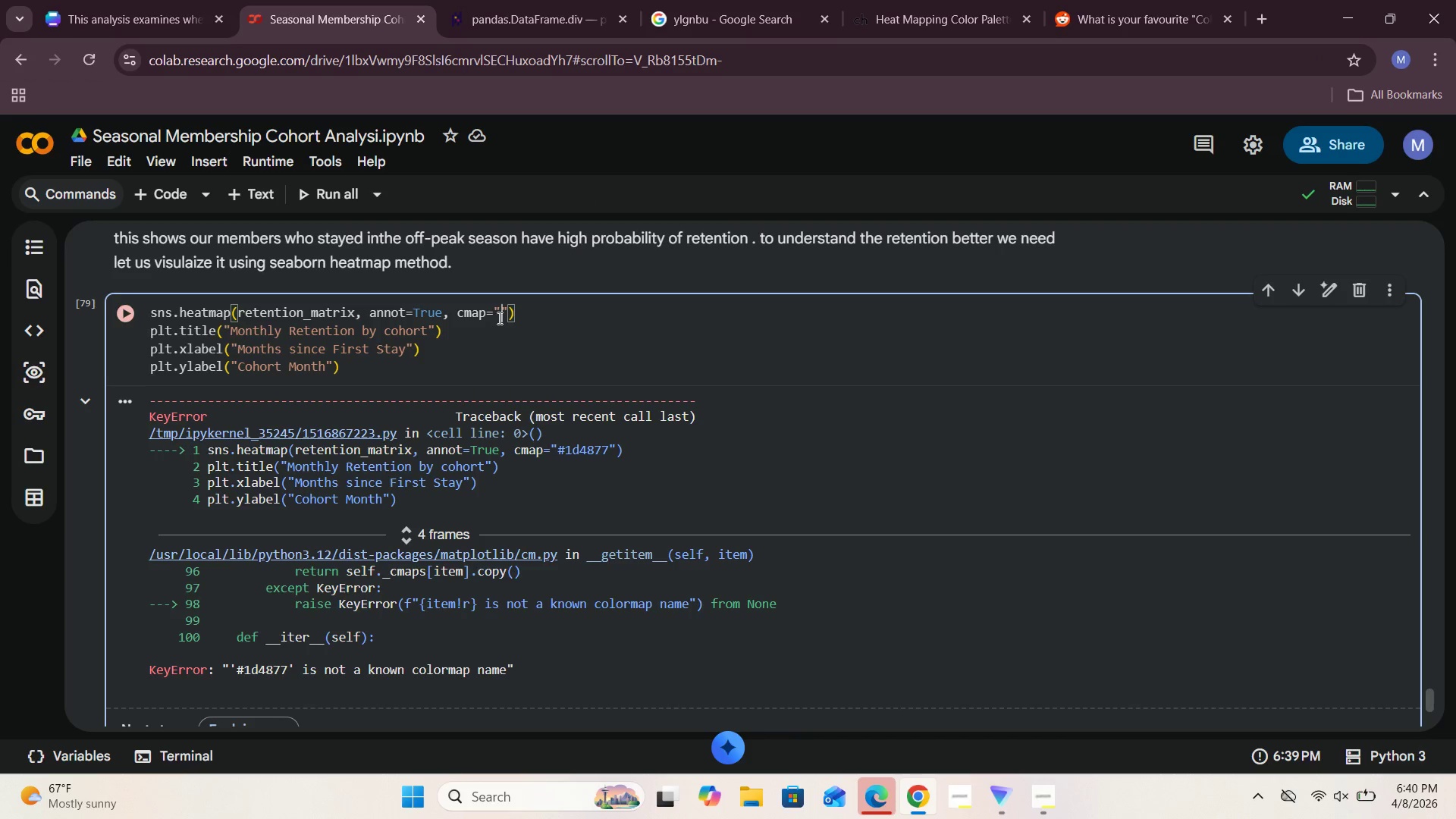 
left_click([499, 312])
 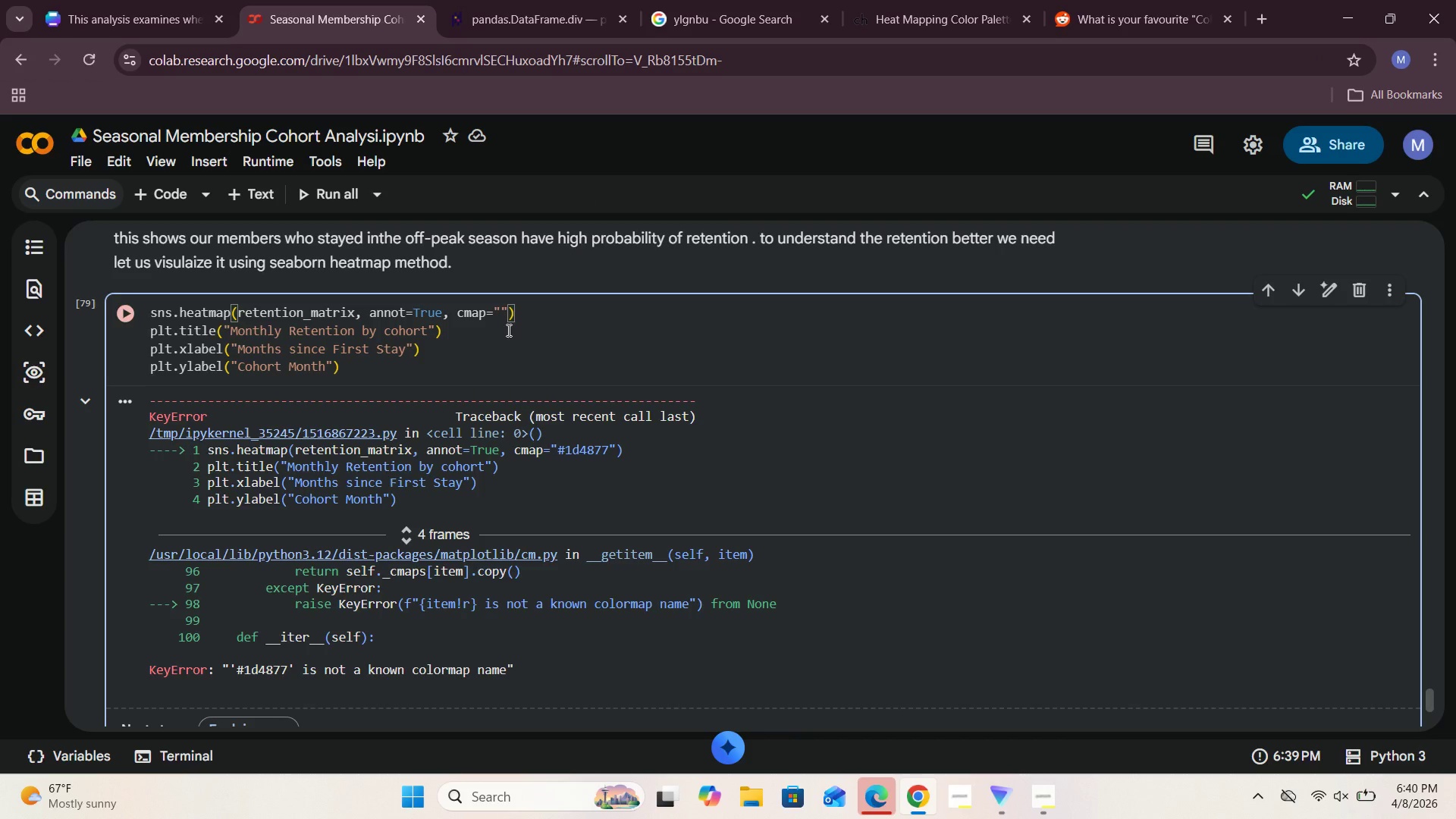 
key(Control+V)
 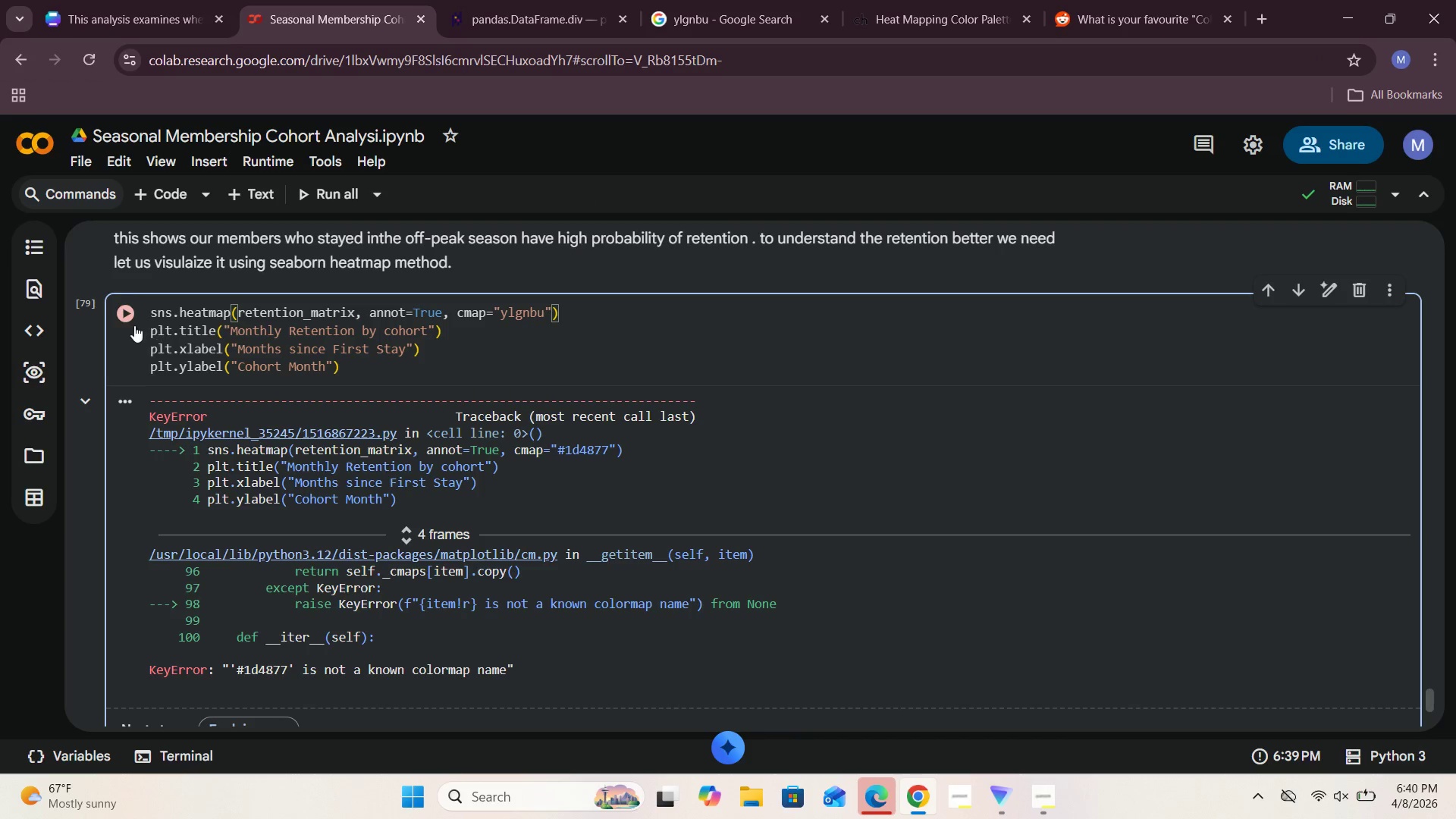 
left_click([122, 315])
 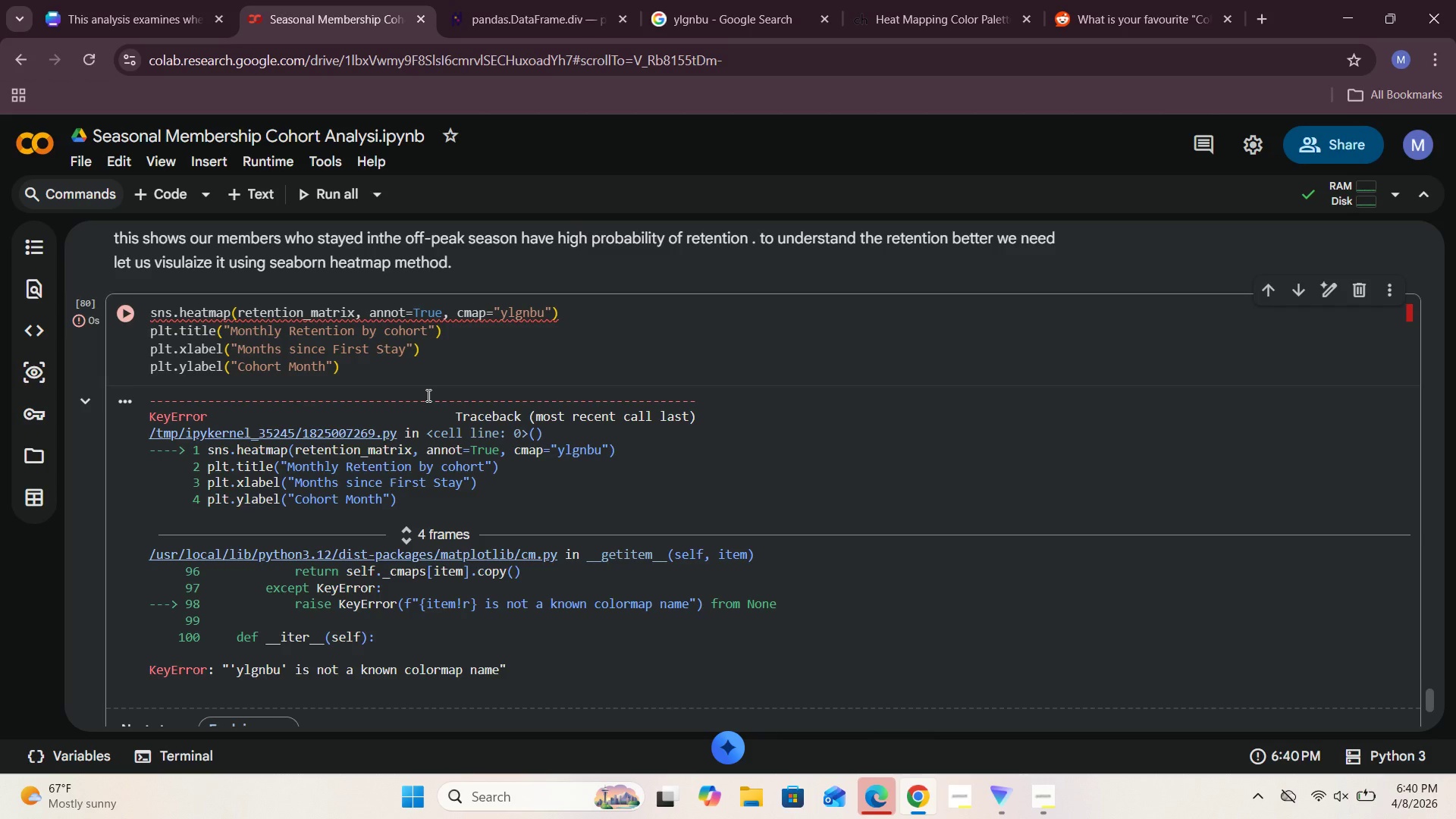 
wait(9.05)
 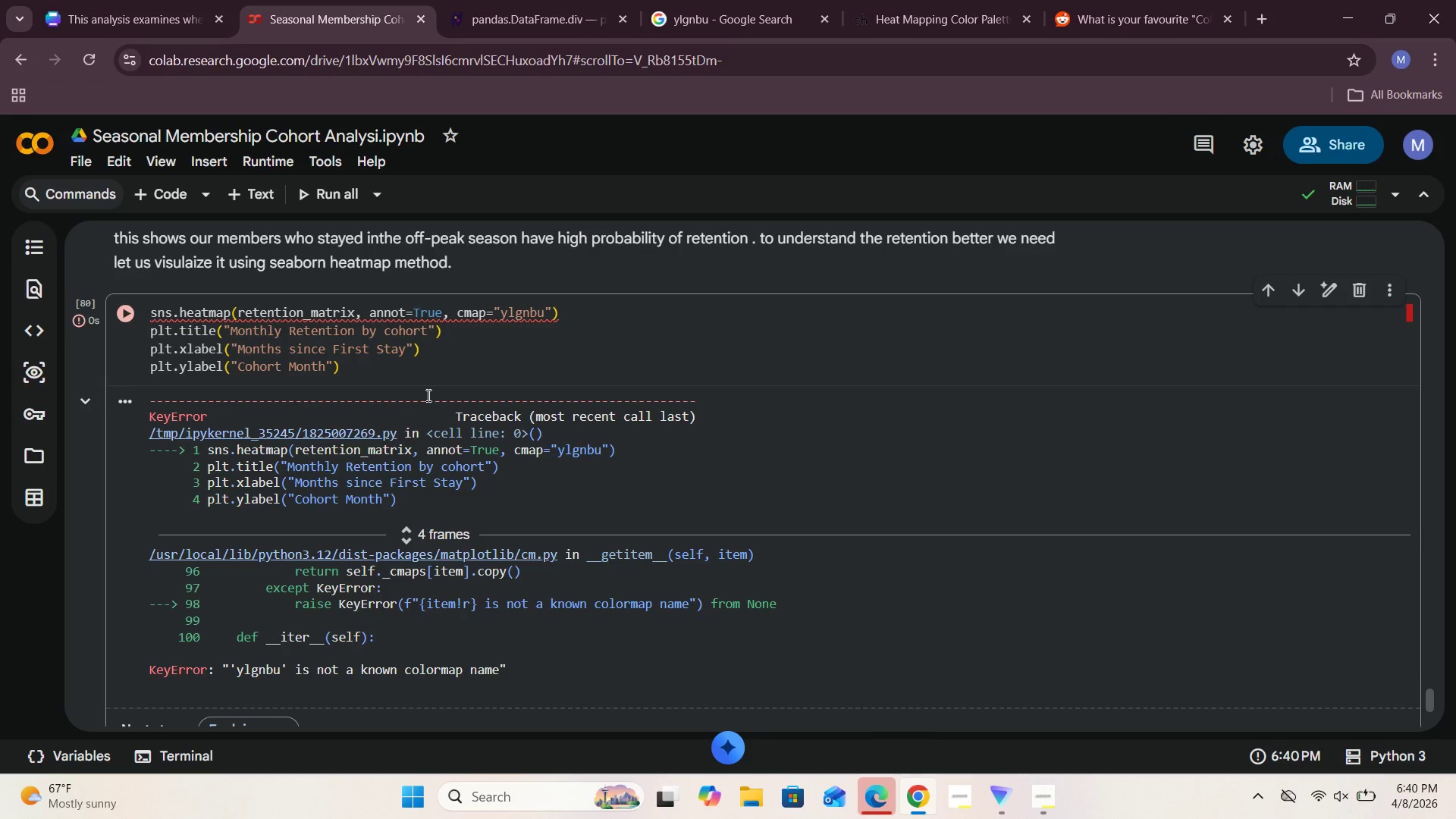 
left_click([510, 315])
 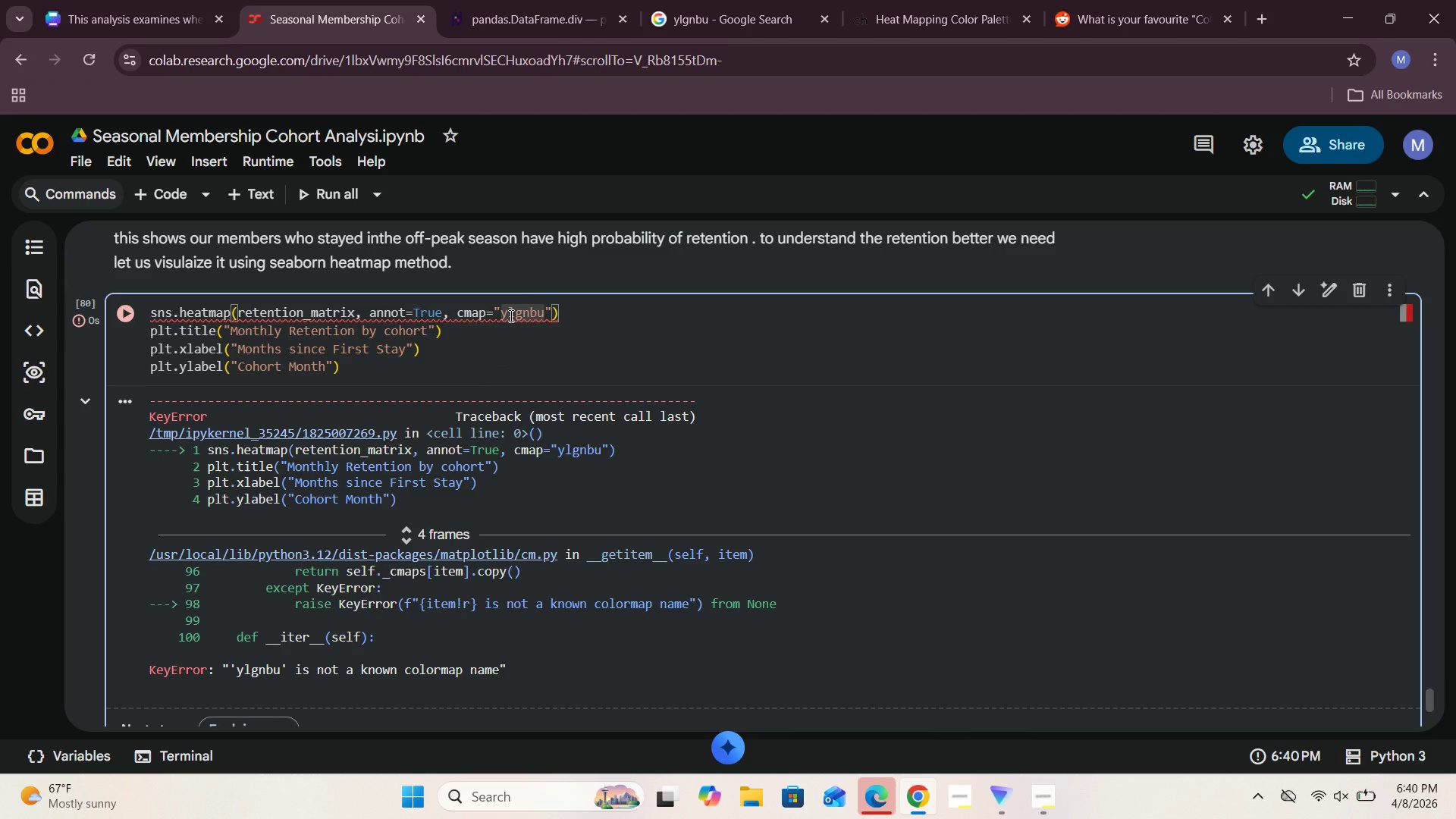 
key(Backspace)
 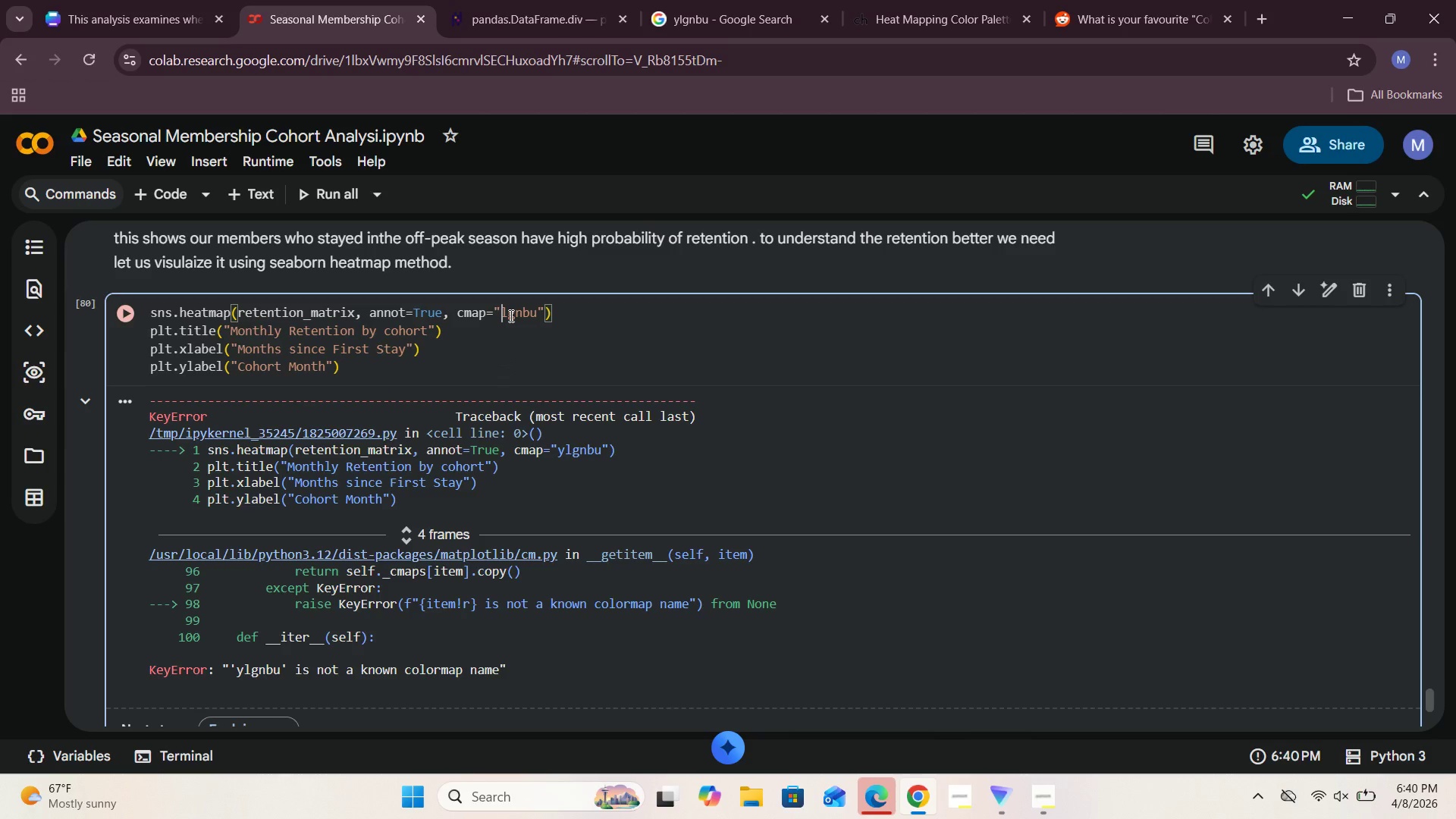 
key(CapsLock)
 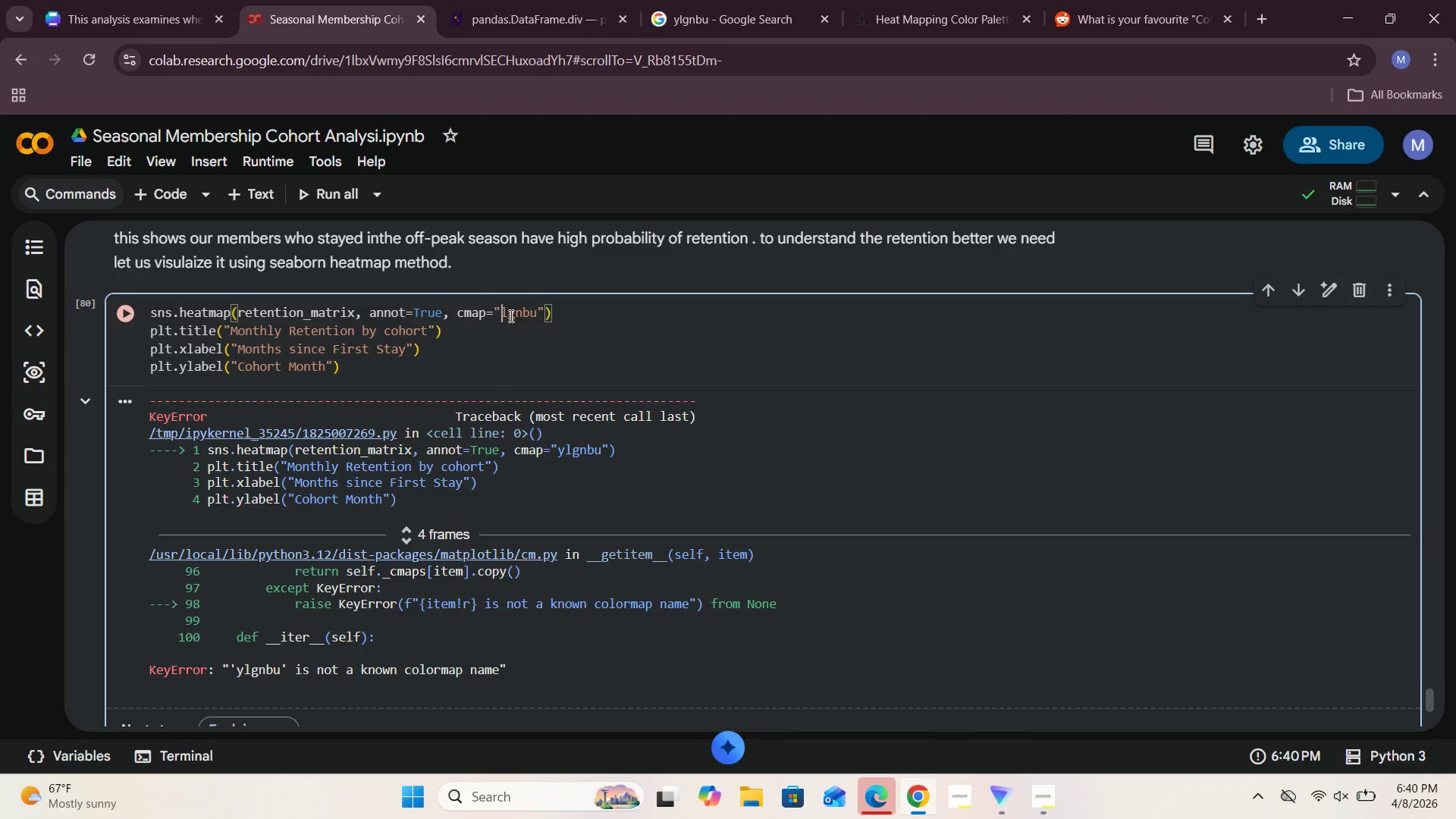 
key(Y)
 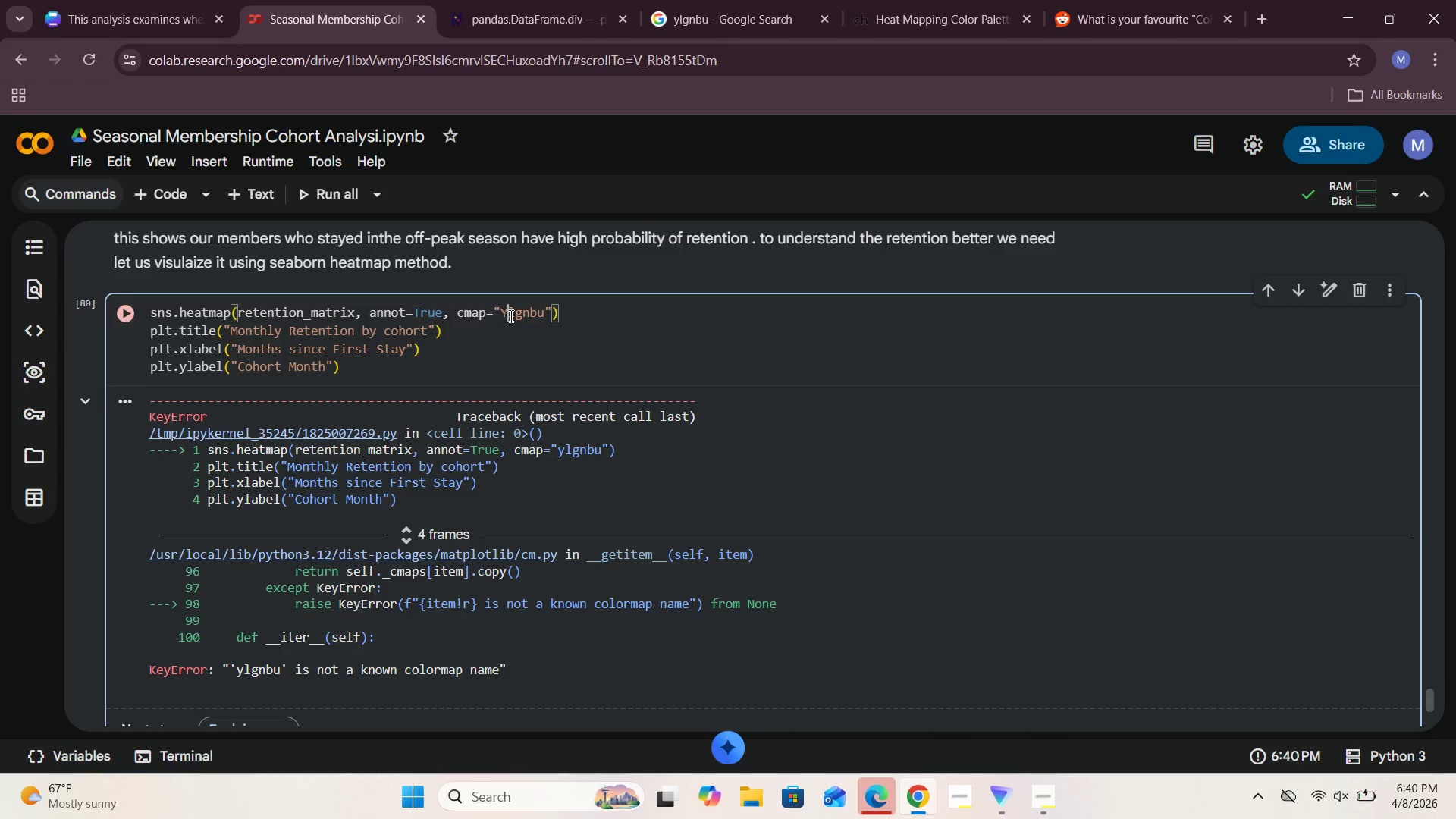 
key(CapsLock)
 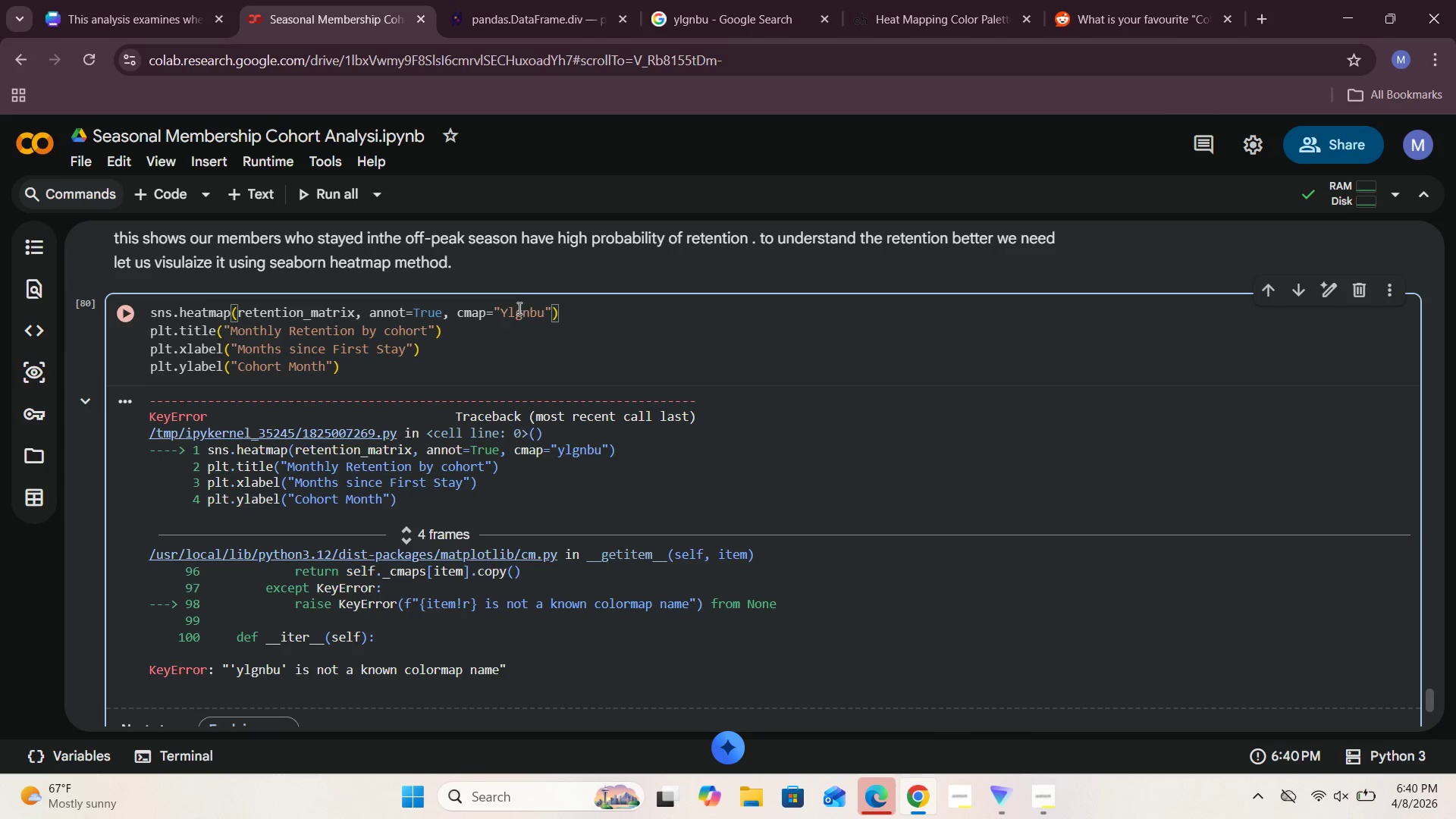 
left_click([523, 315])
 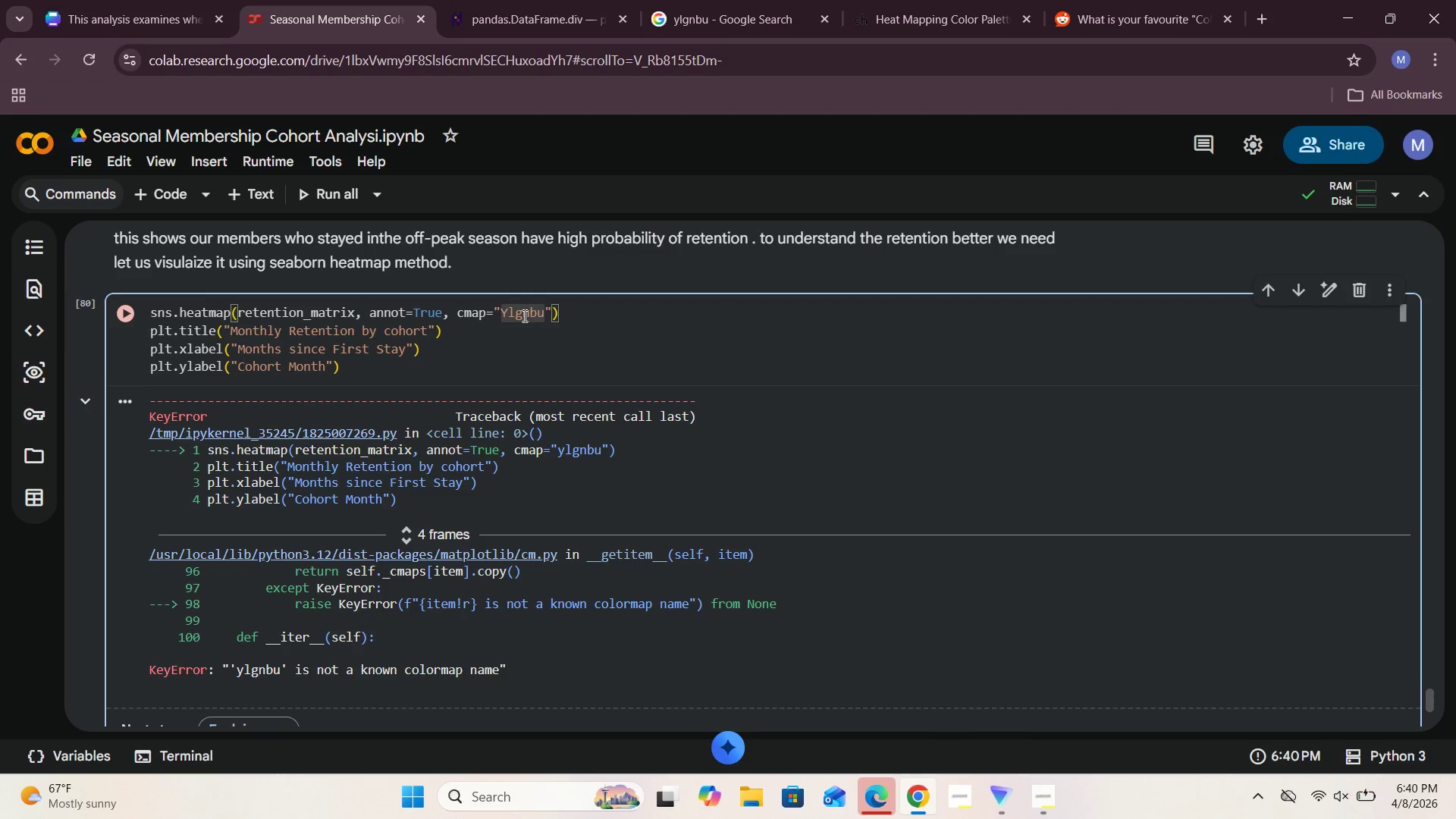 
key(Backspace)
 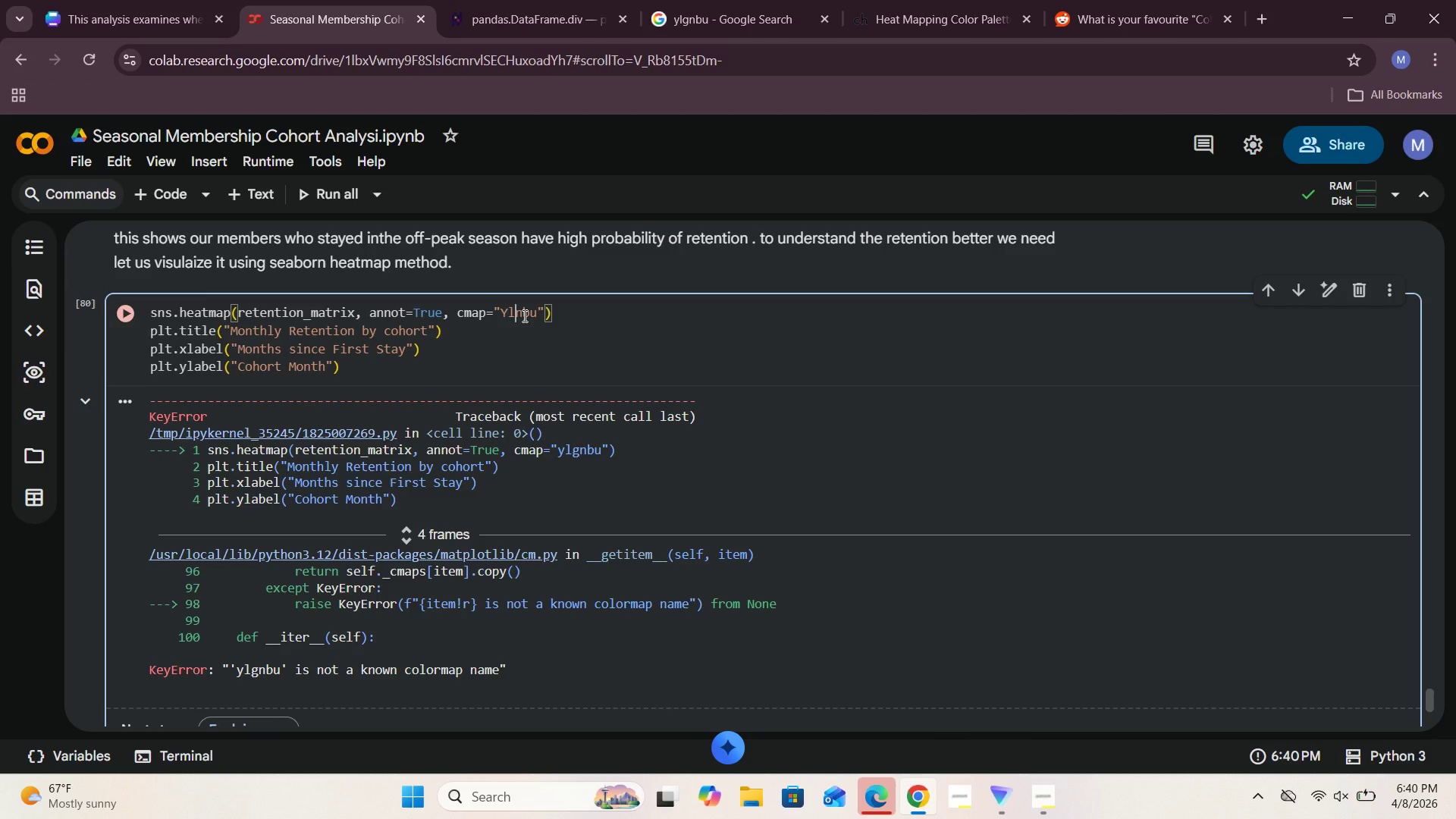 
key(CapsLock)
 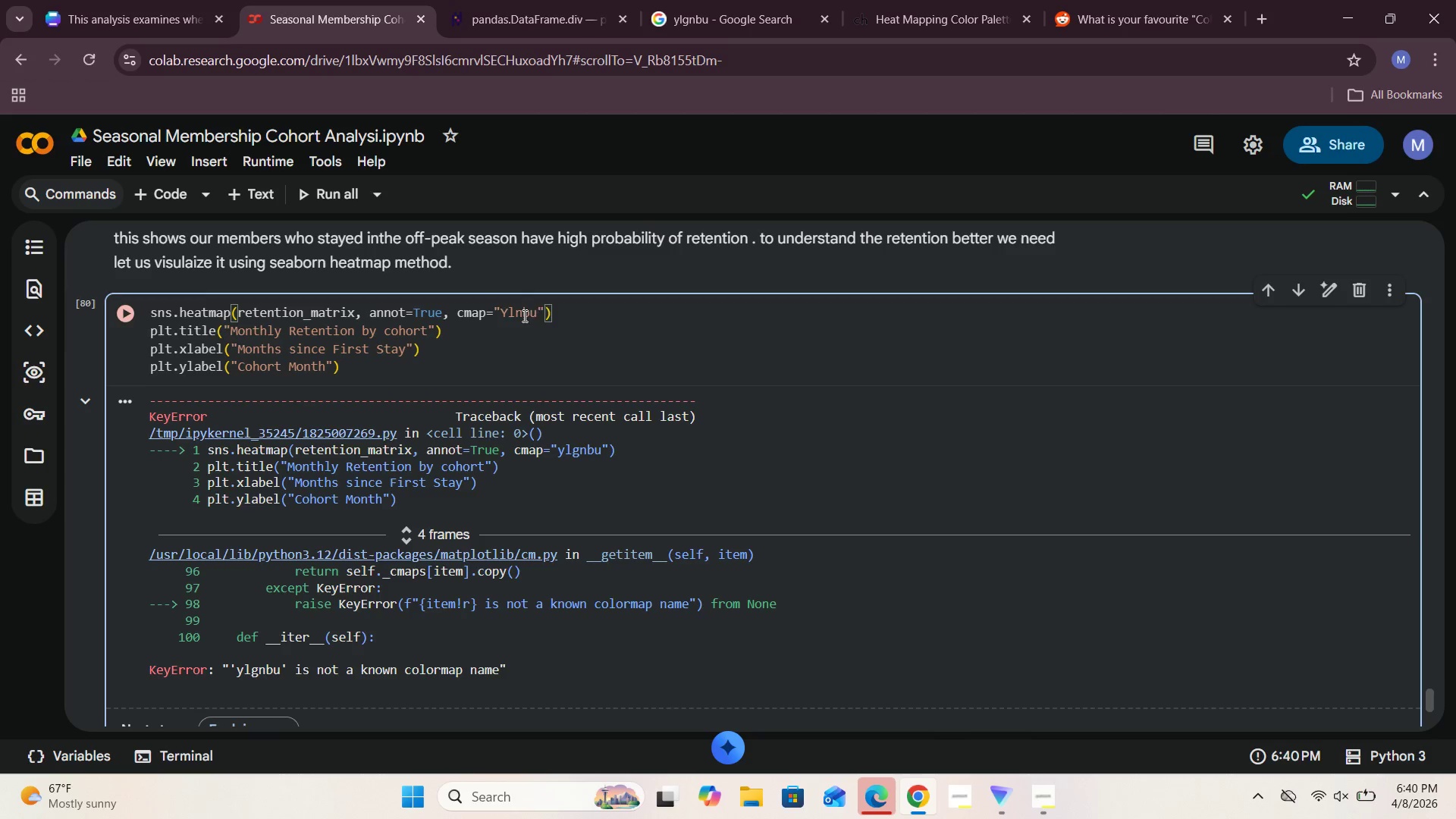 
key(G)
 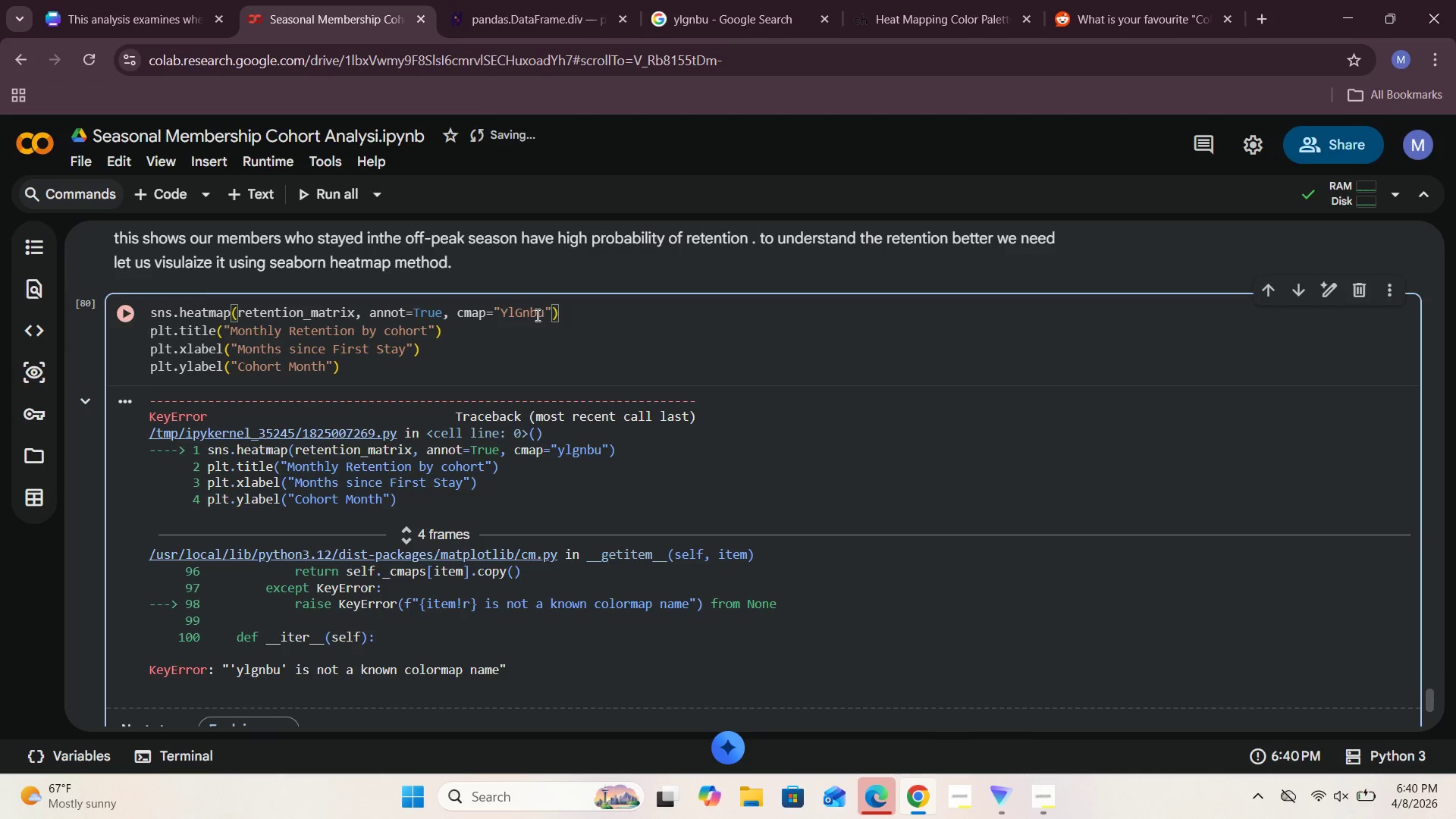 
wait(5.11)
 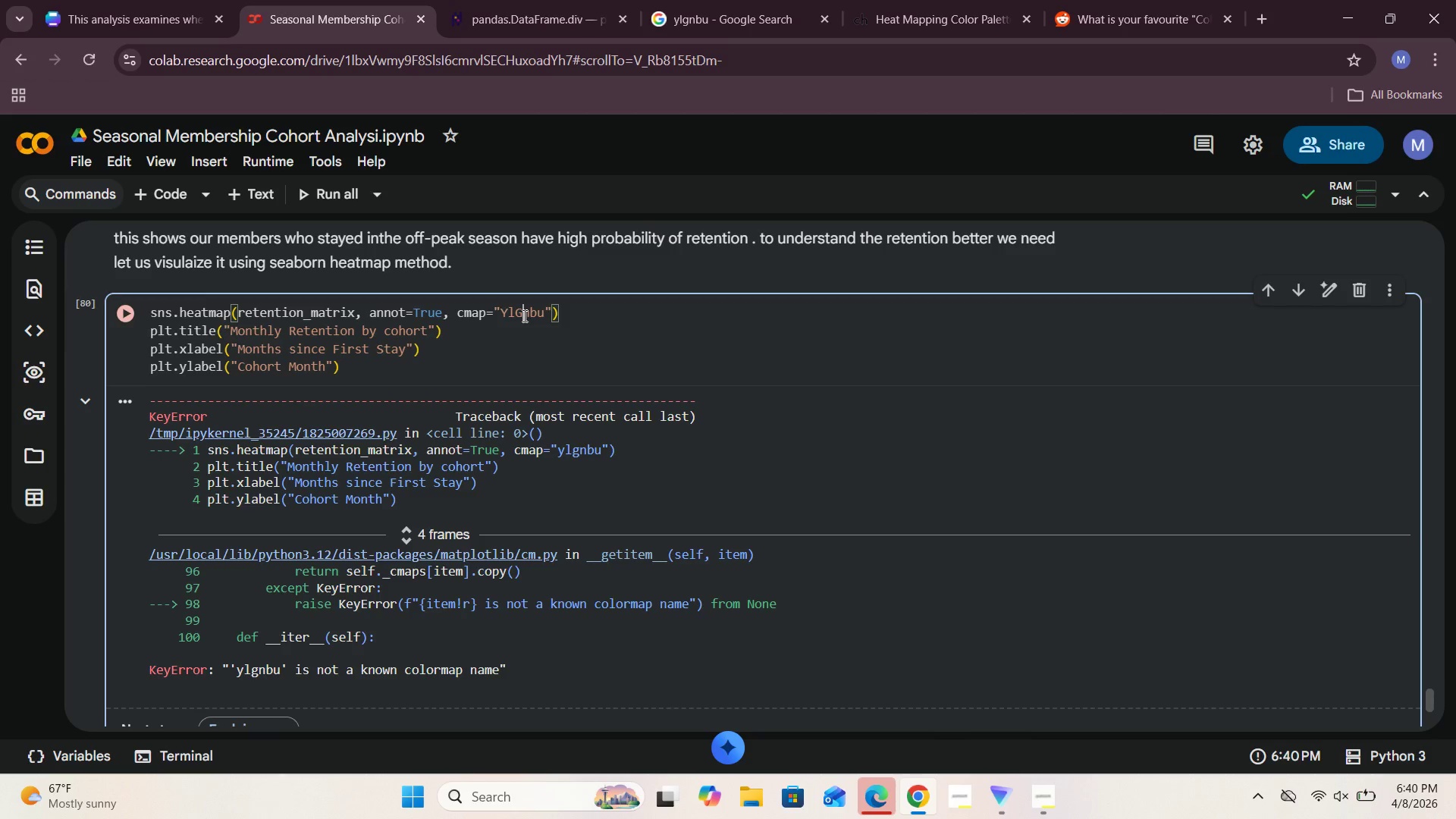 
left_click([122, 318])
 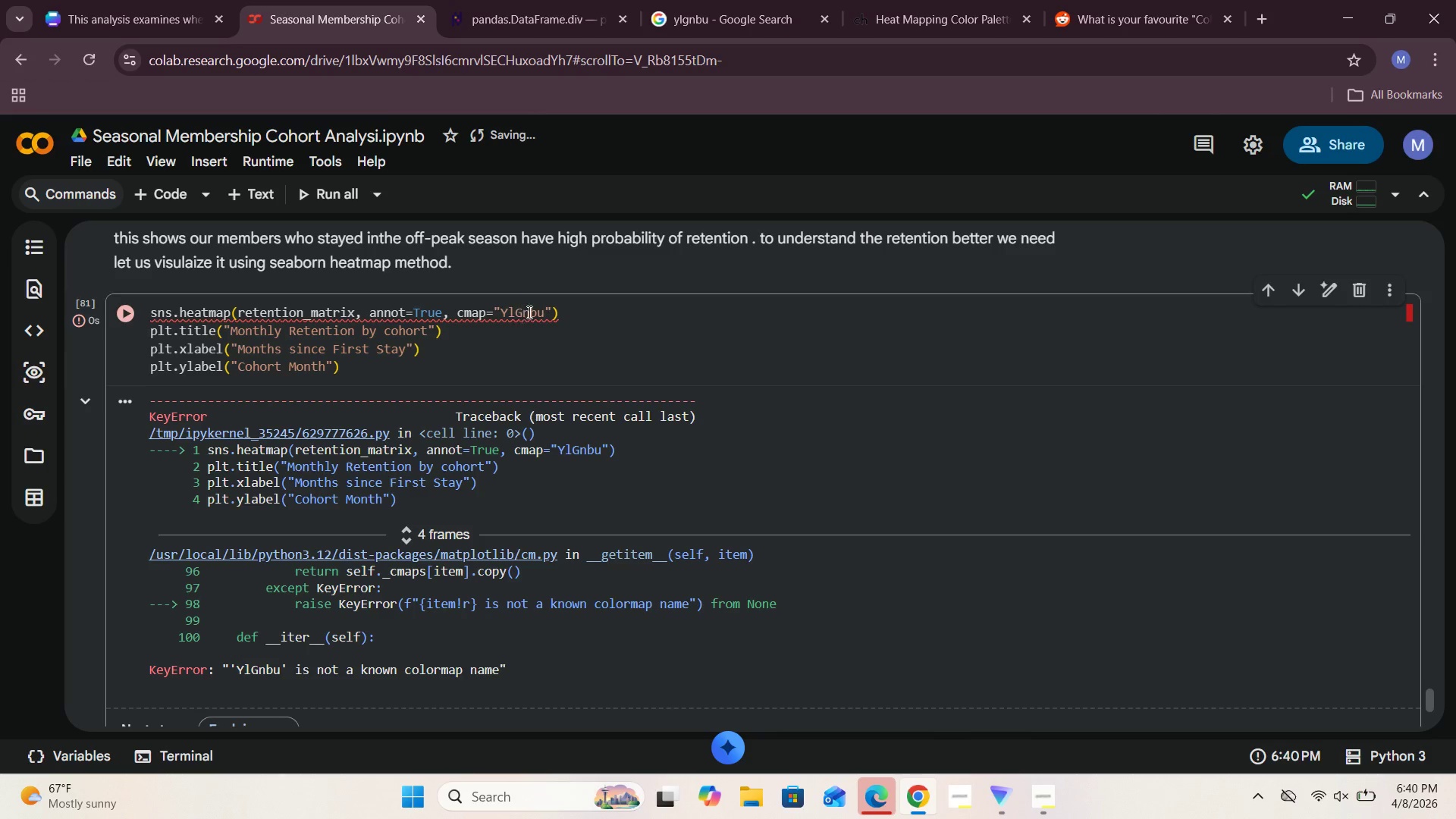 
left_click([537, 313])
 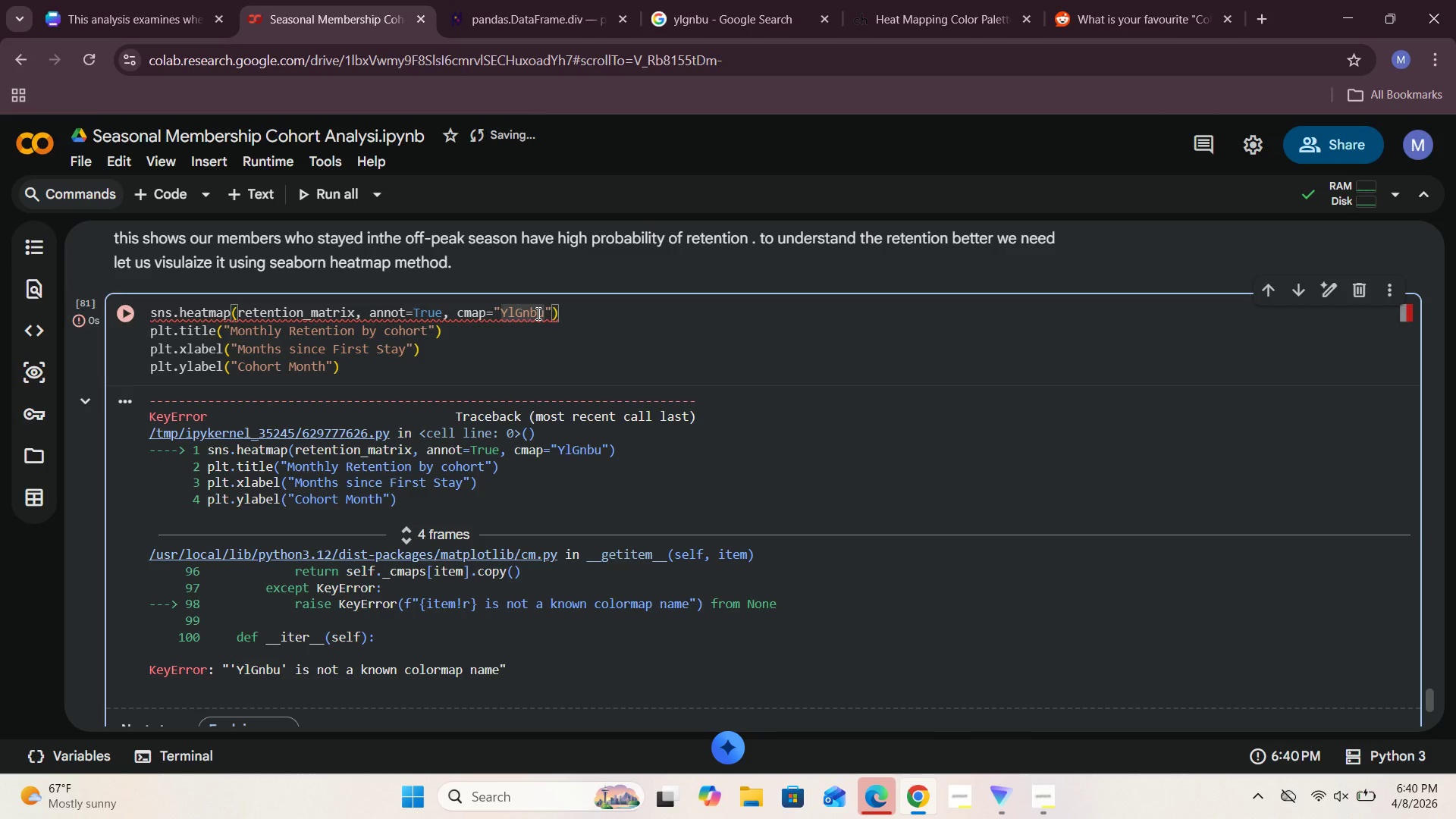 
key(Backspace)
 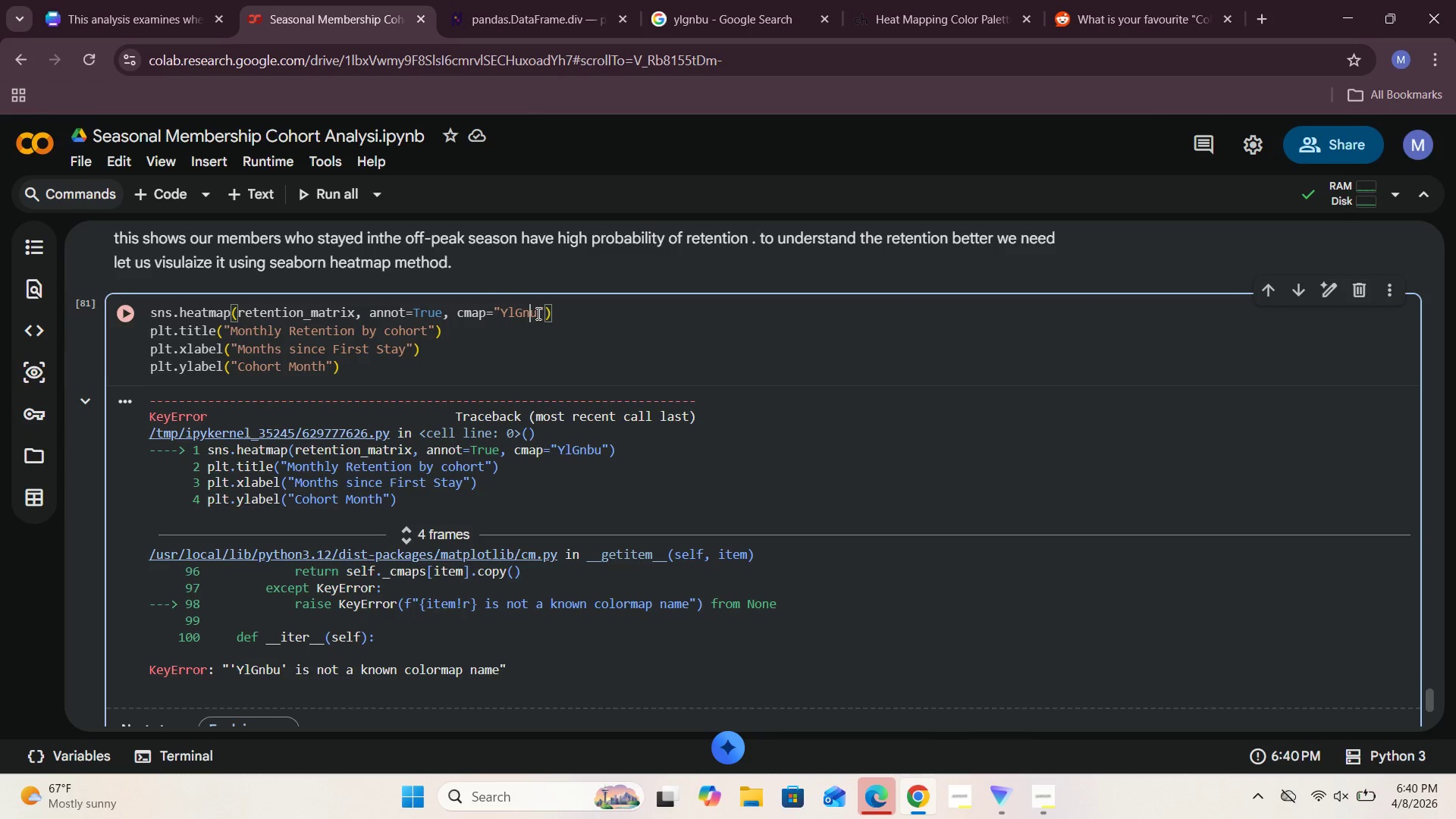 
key(CapsLock)
 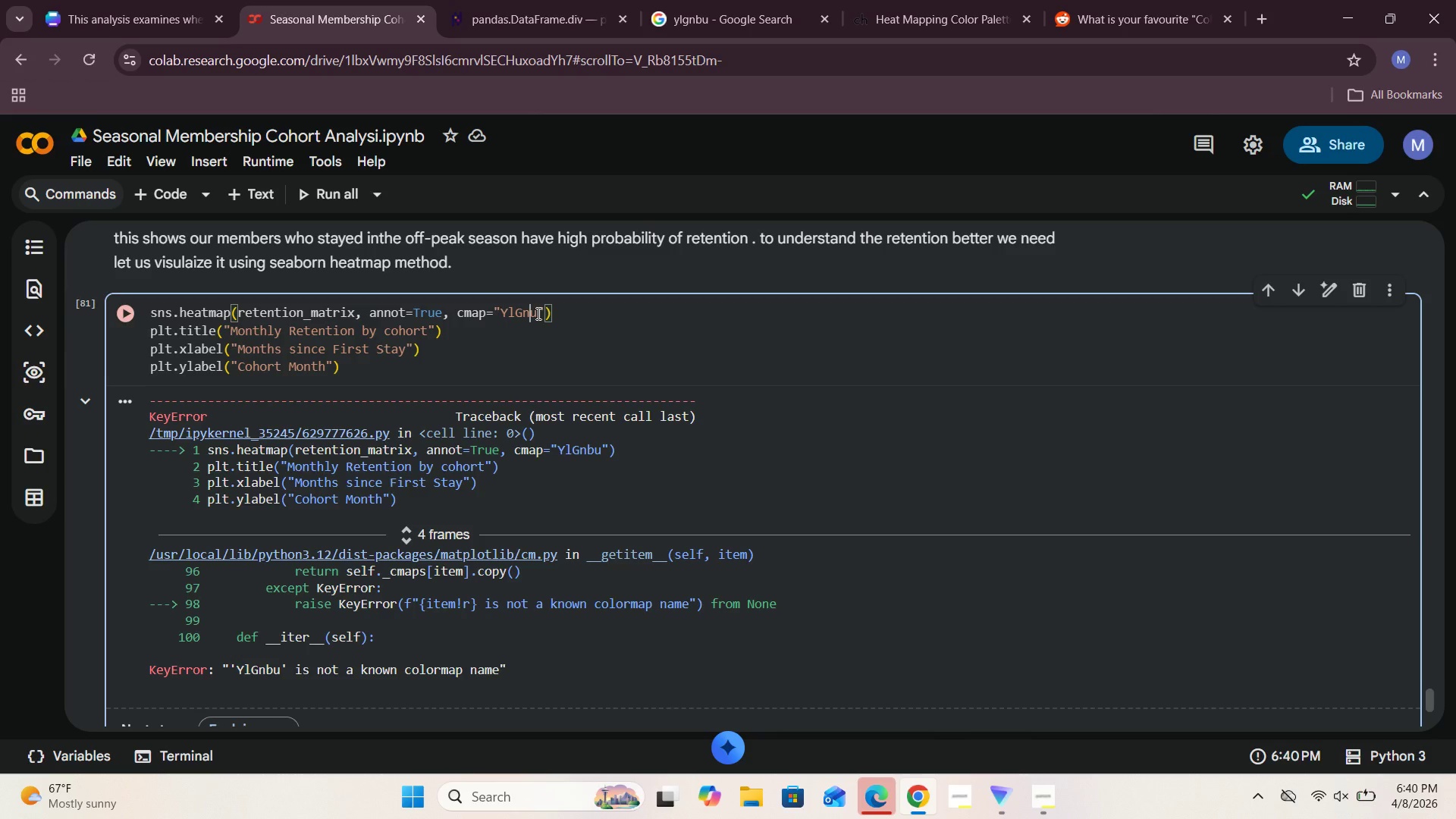 
key(CapsLock)
 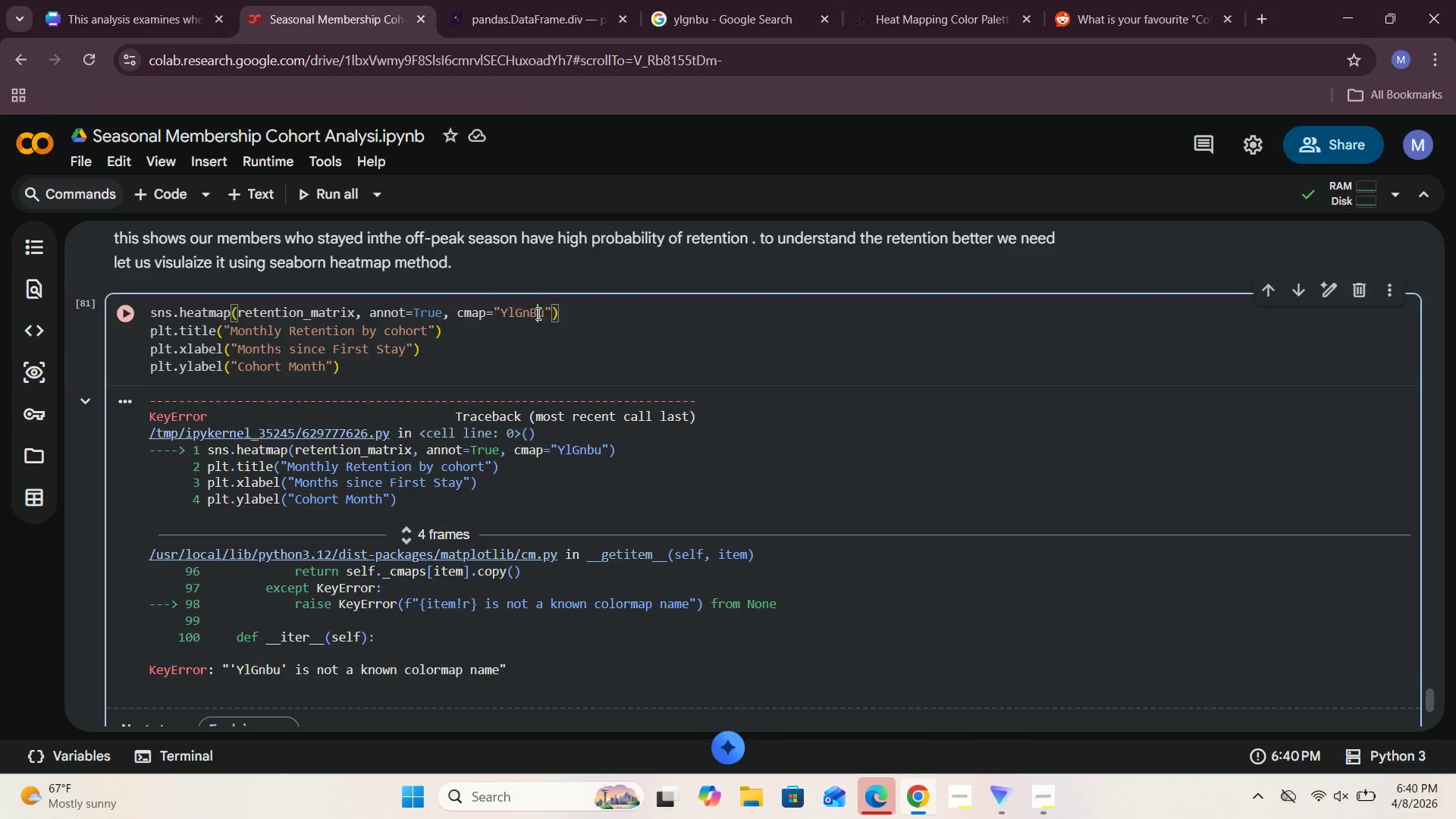 
key(B)
 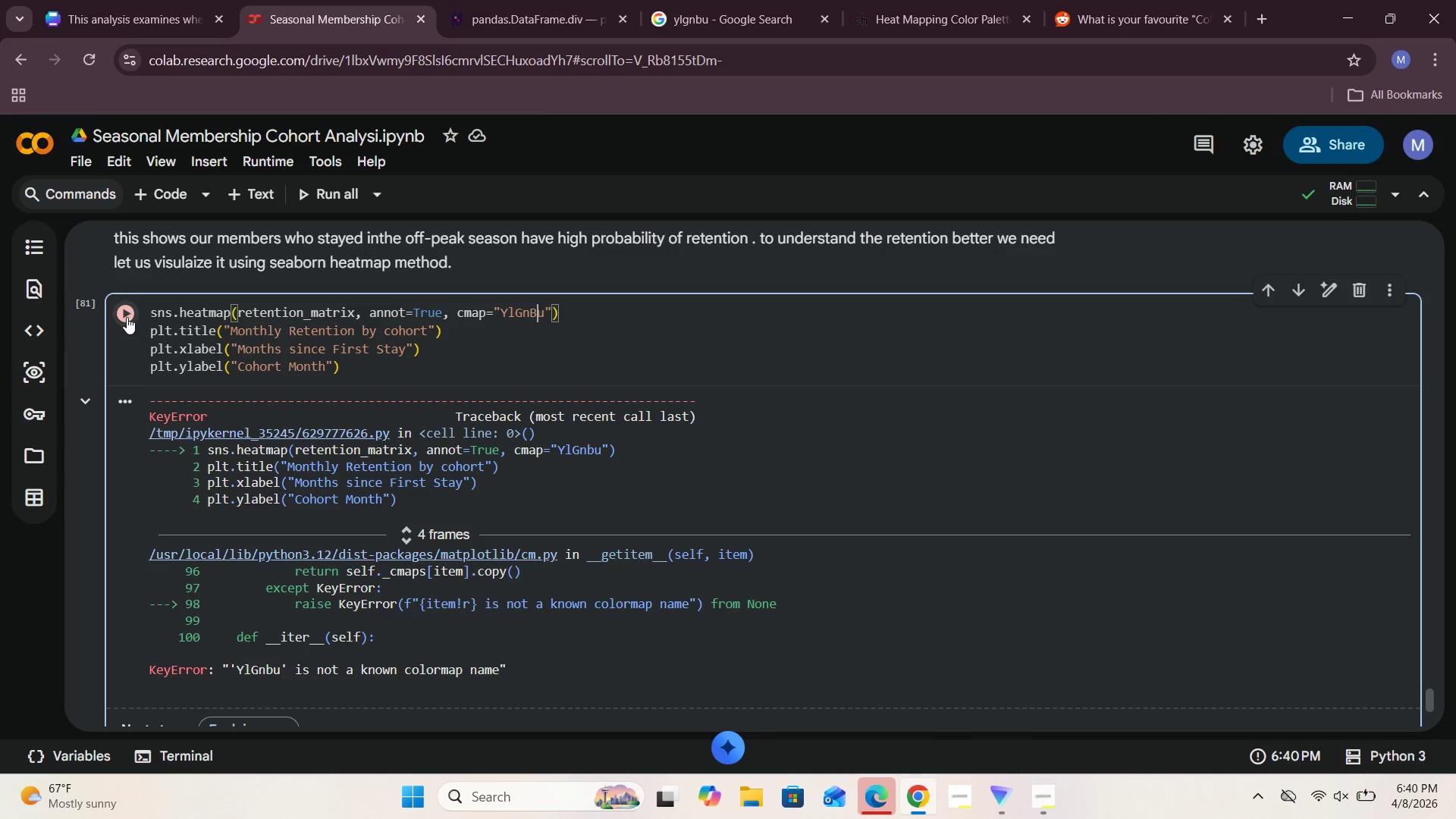 
left_click([119, 317])
 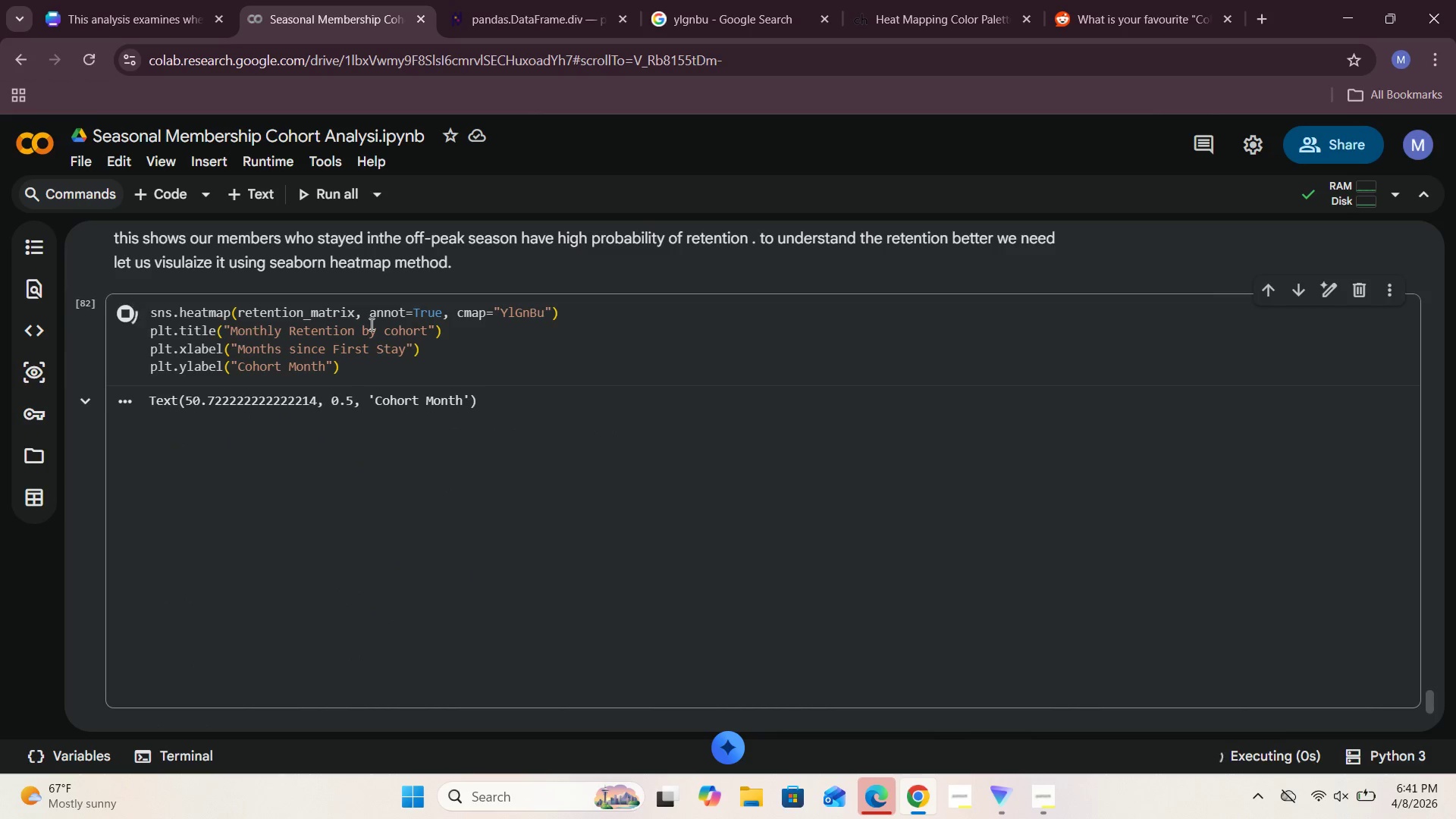 
mouse_move([387, 402])
 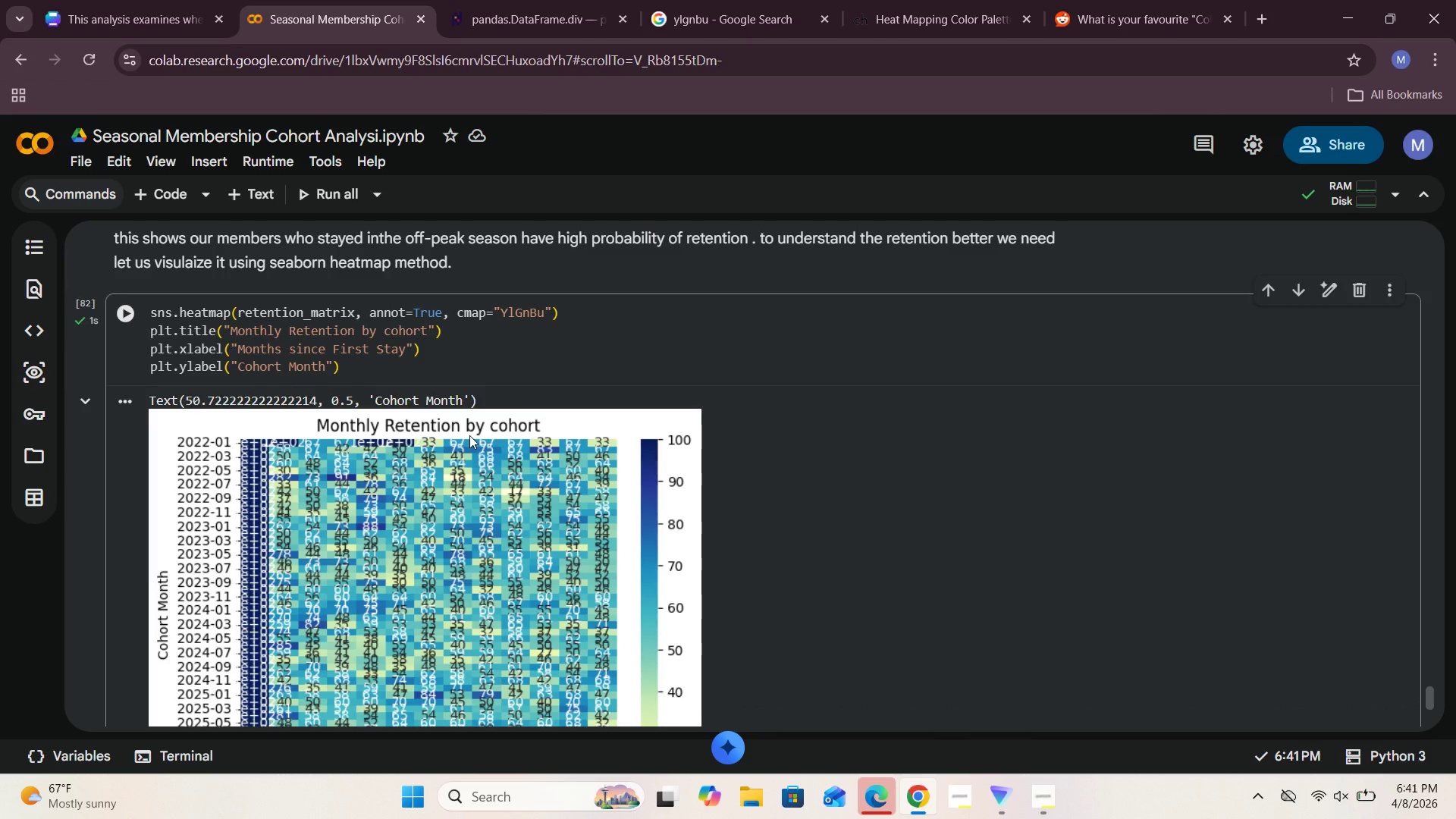 
scroll: coordinate [470, 436], scroll_direction: down, amount: 1.0
 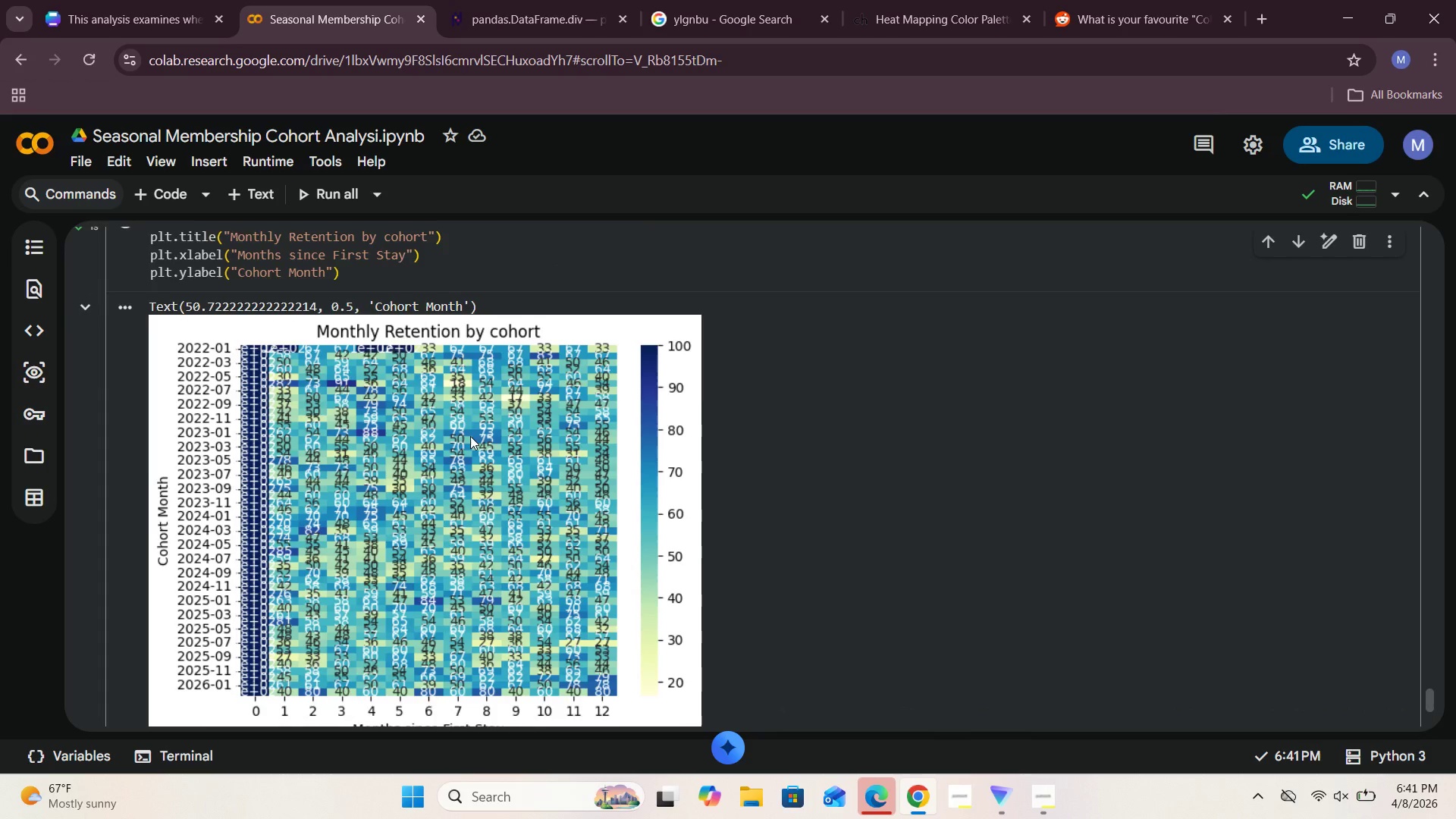 
scroll: coordinate [470, 436], scroll_direction: up, amount: 1.0
 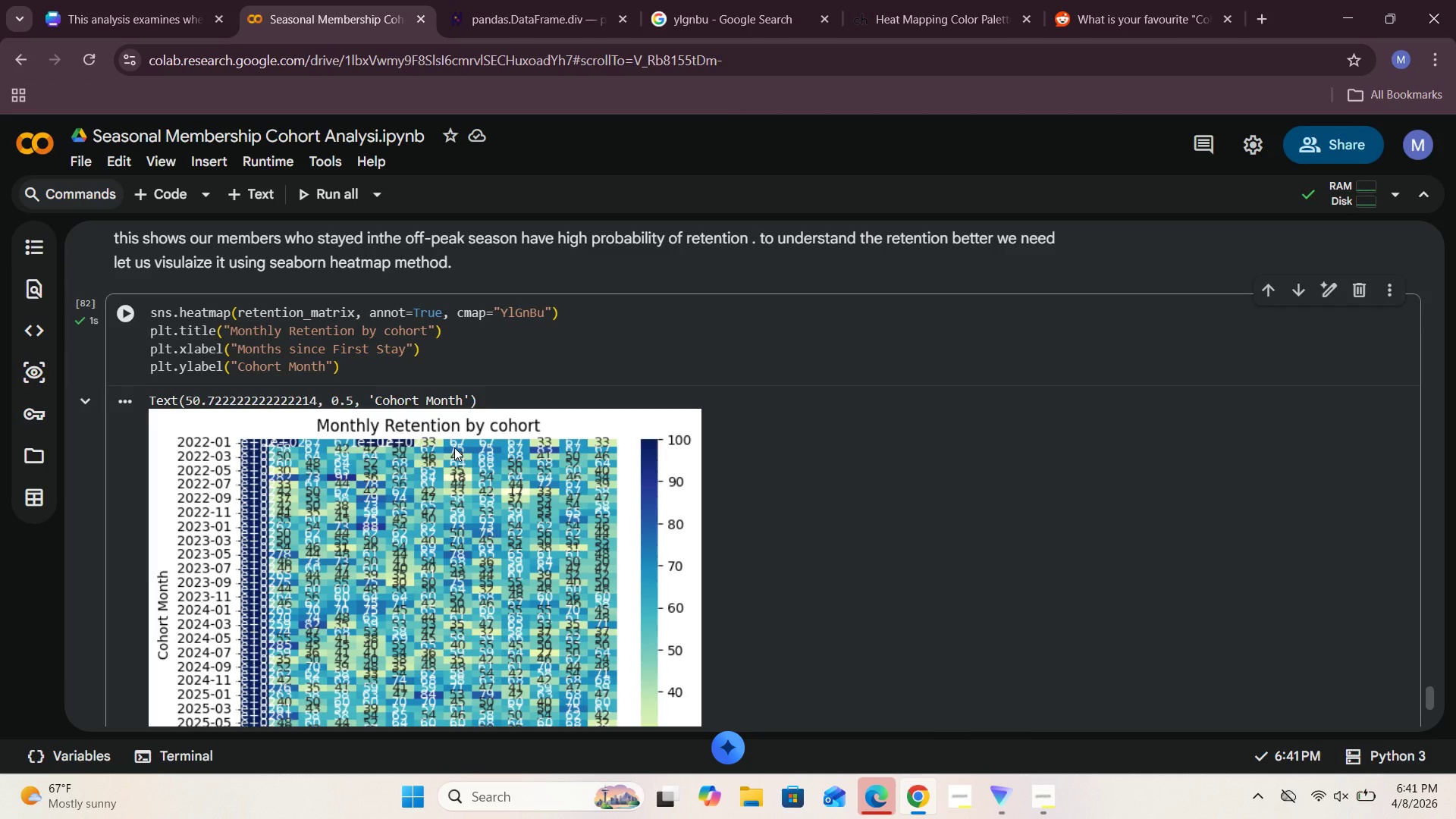 
left_click([454, 318])
 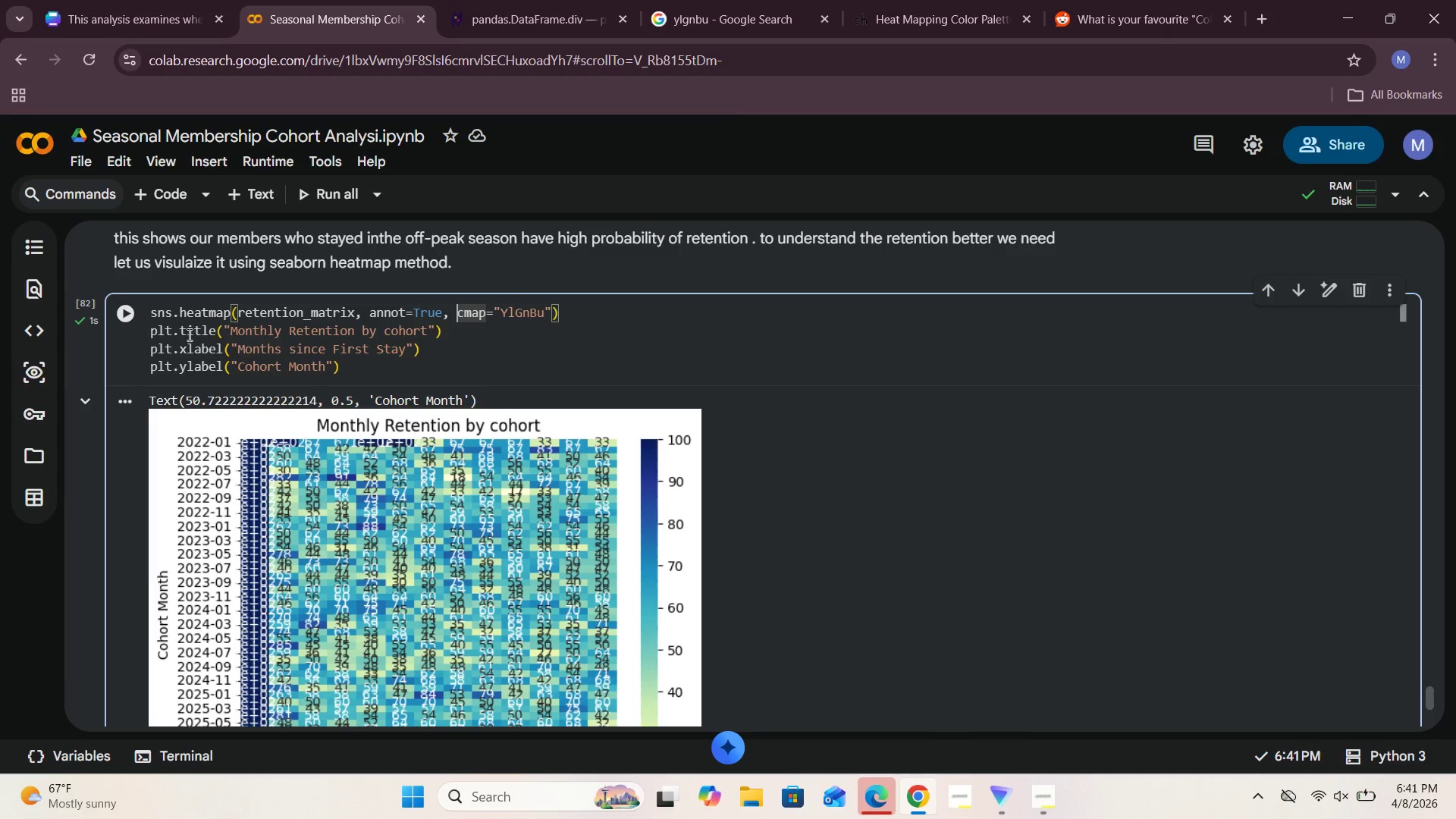 
left_click([153, 311])
 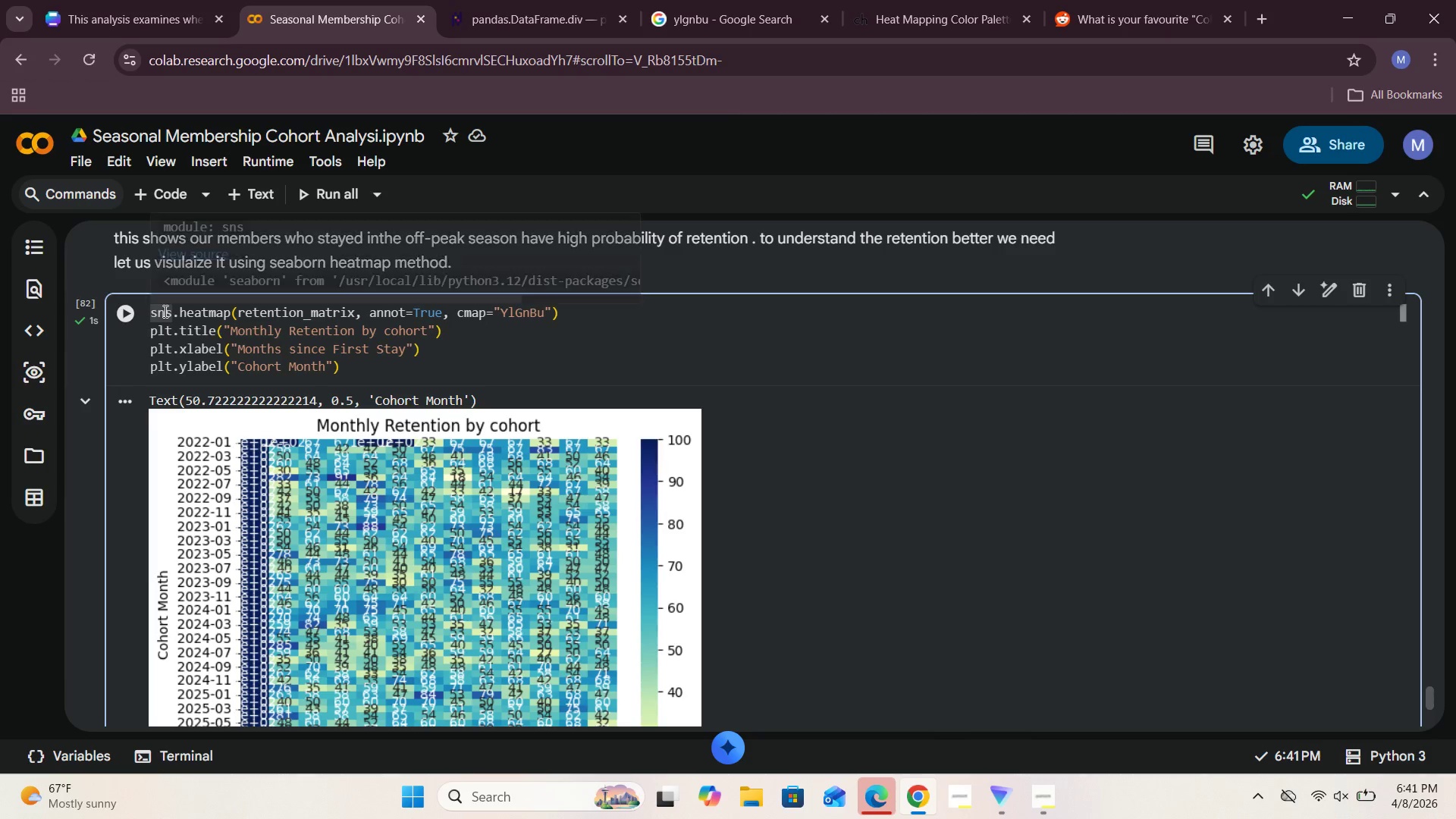 
key(Enter)
 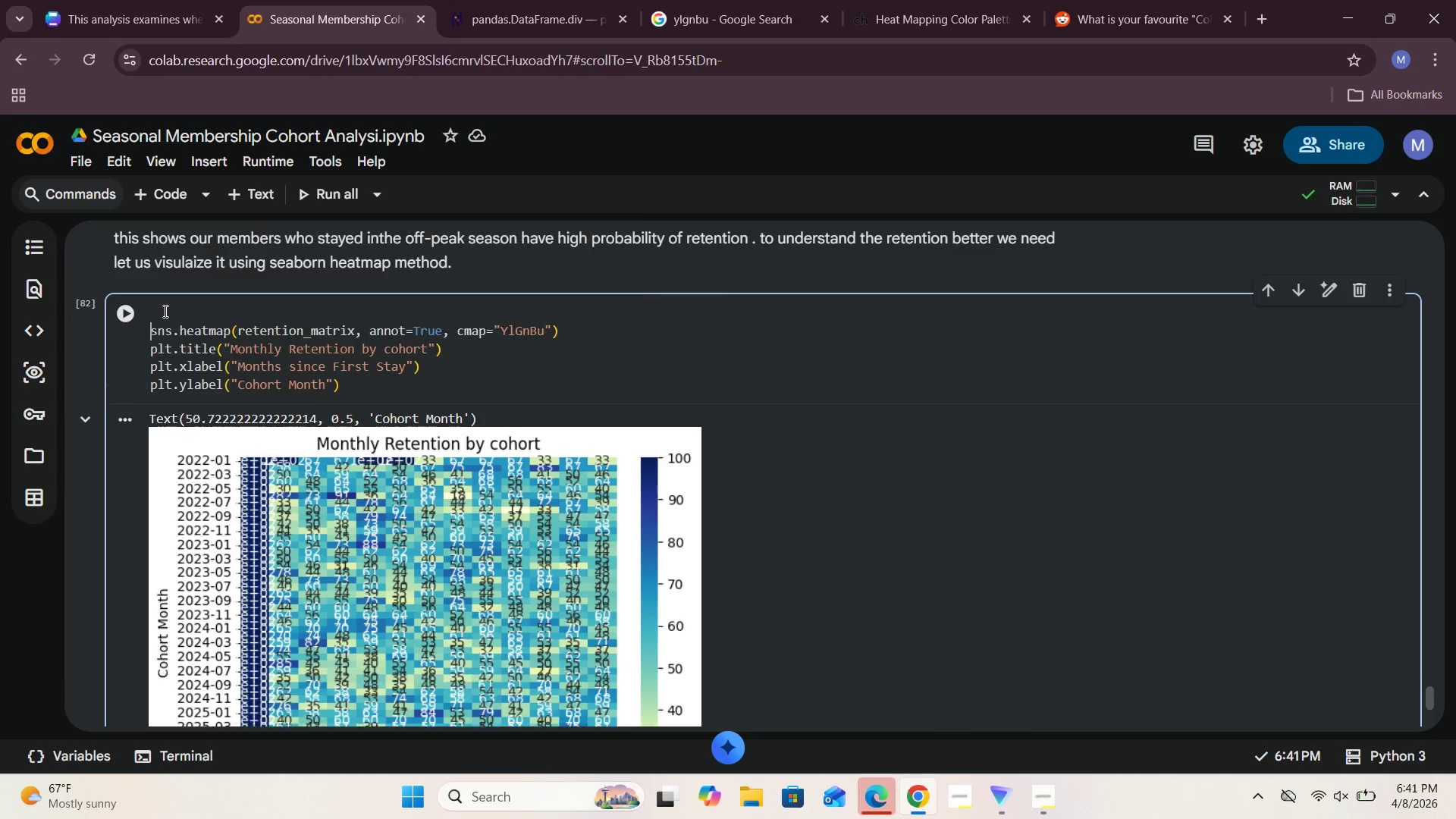 
key(Enter)
 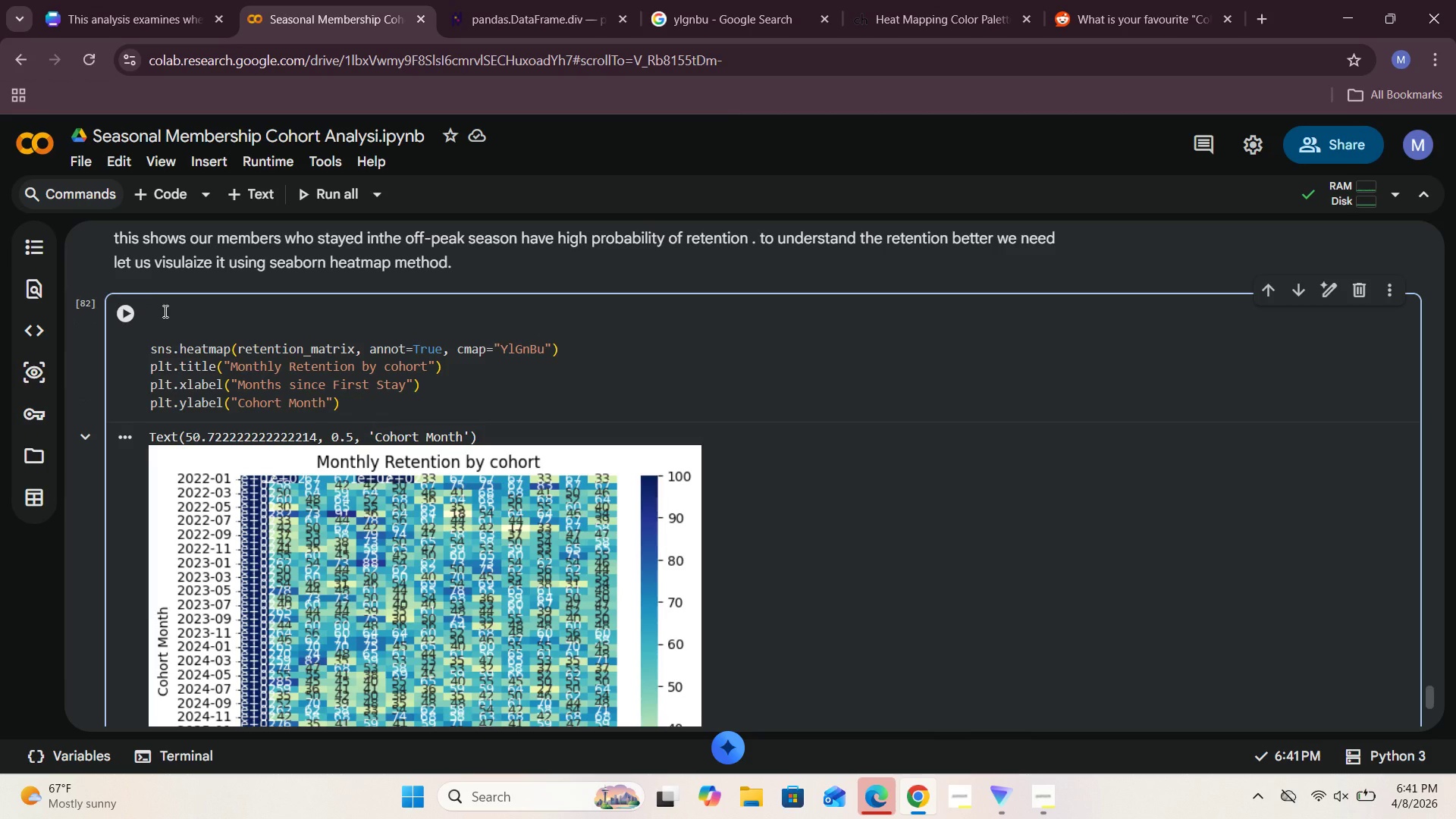 
left_click([164, 311])
 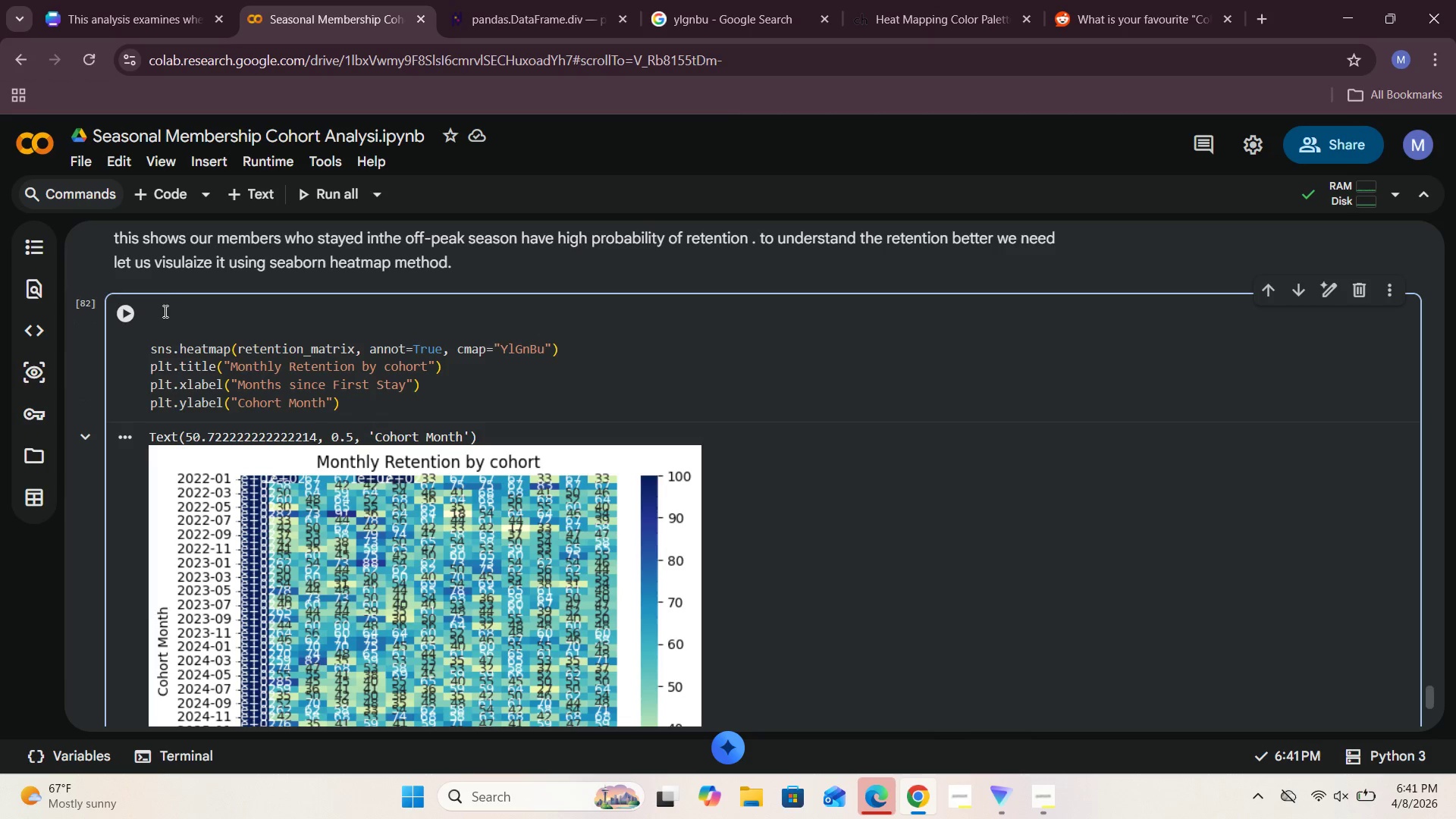 
type(PL)
key(Backspace)
key(Backspace)
type(plt.figure)
 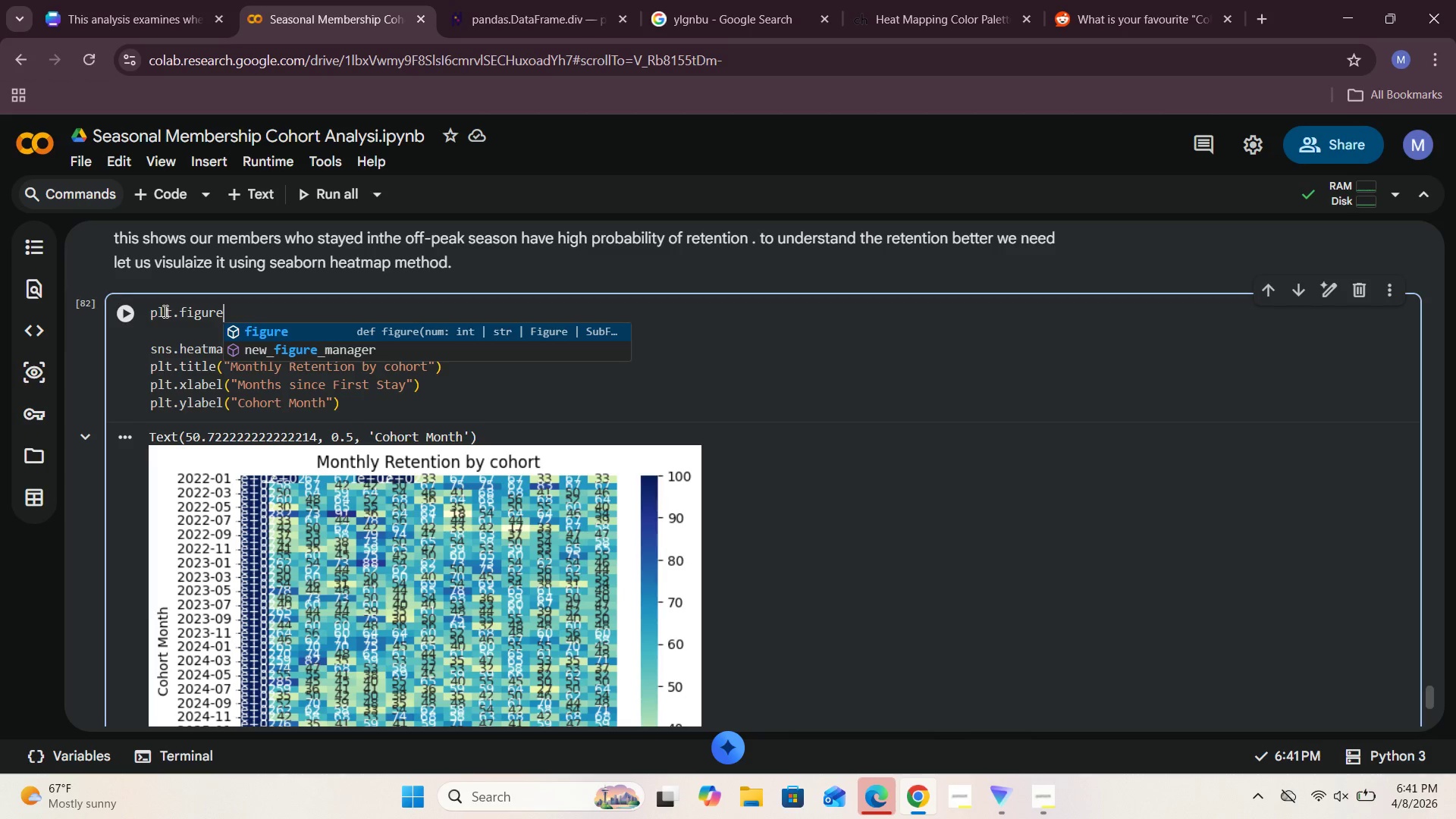 
key(Shift+9)
 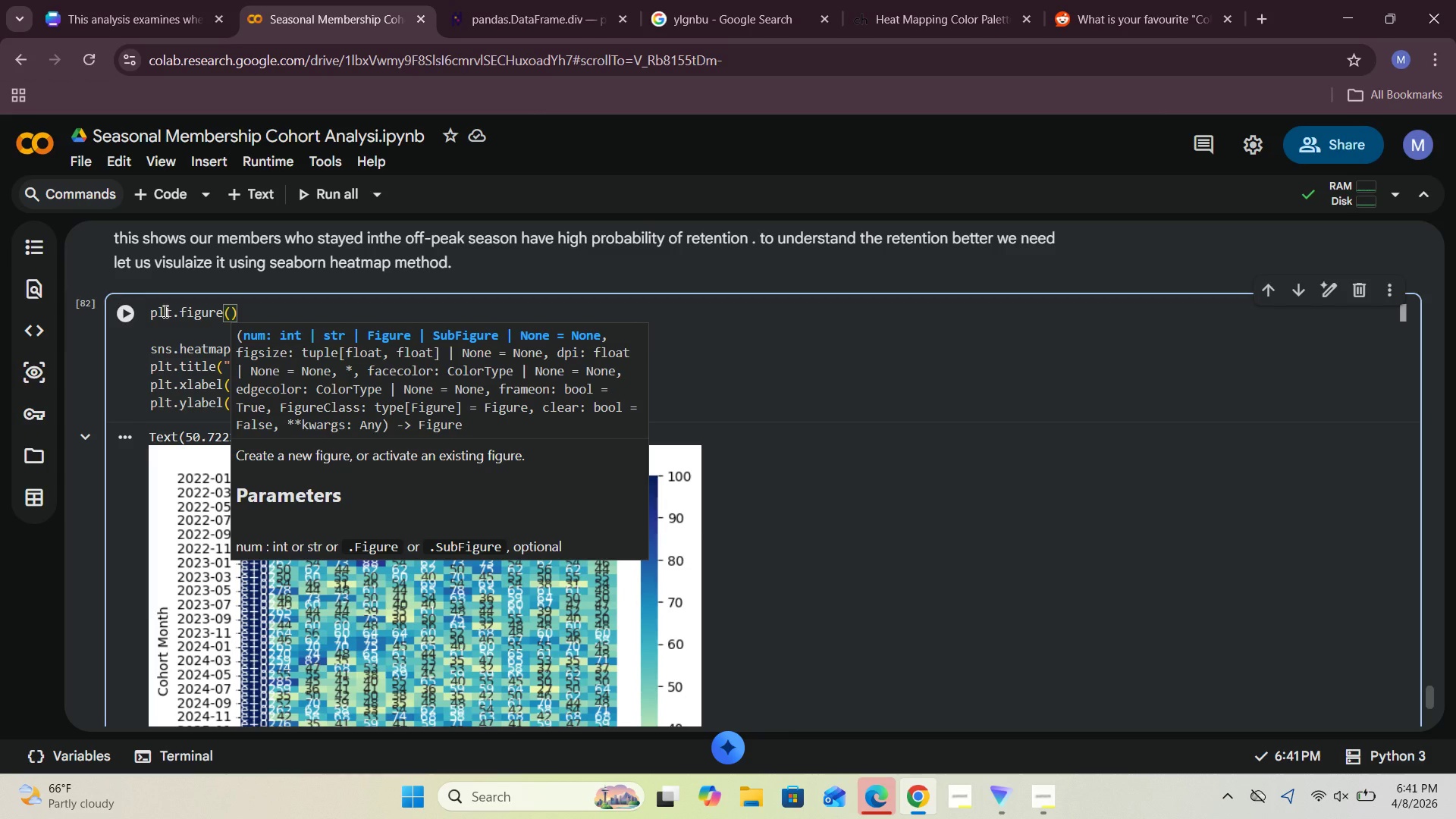 
wait(12.75)
 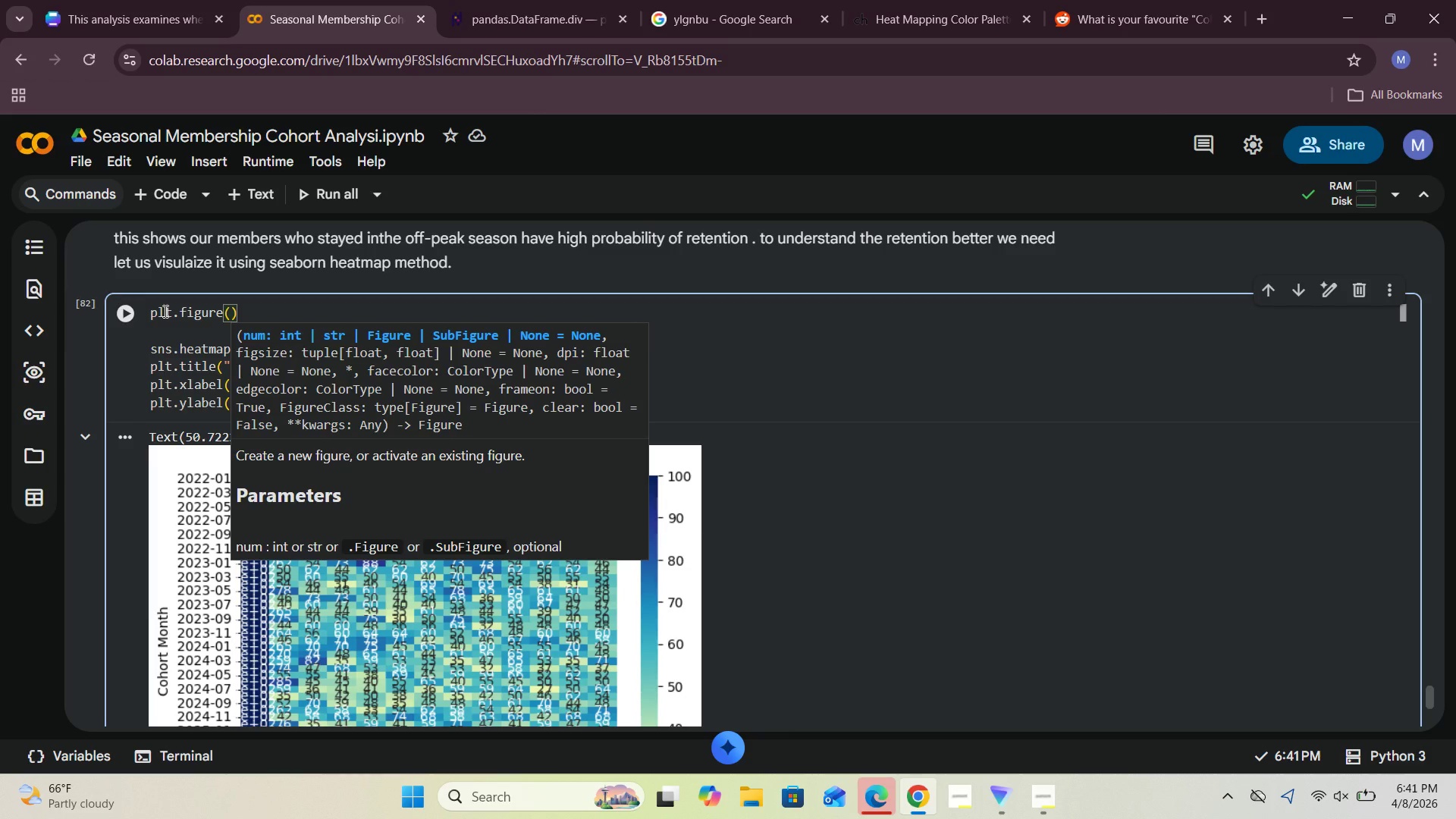 
type(figsize=(16, 9 )
key(Backspace)
 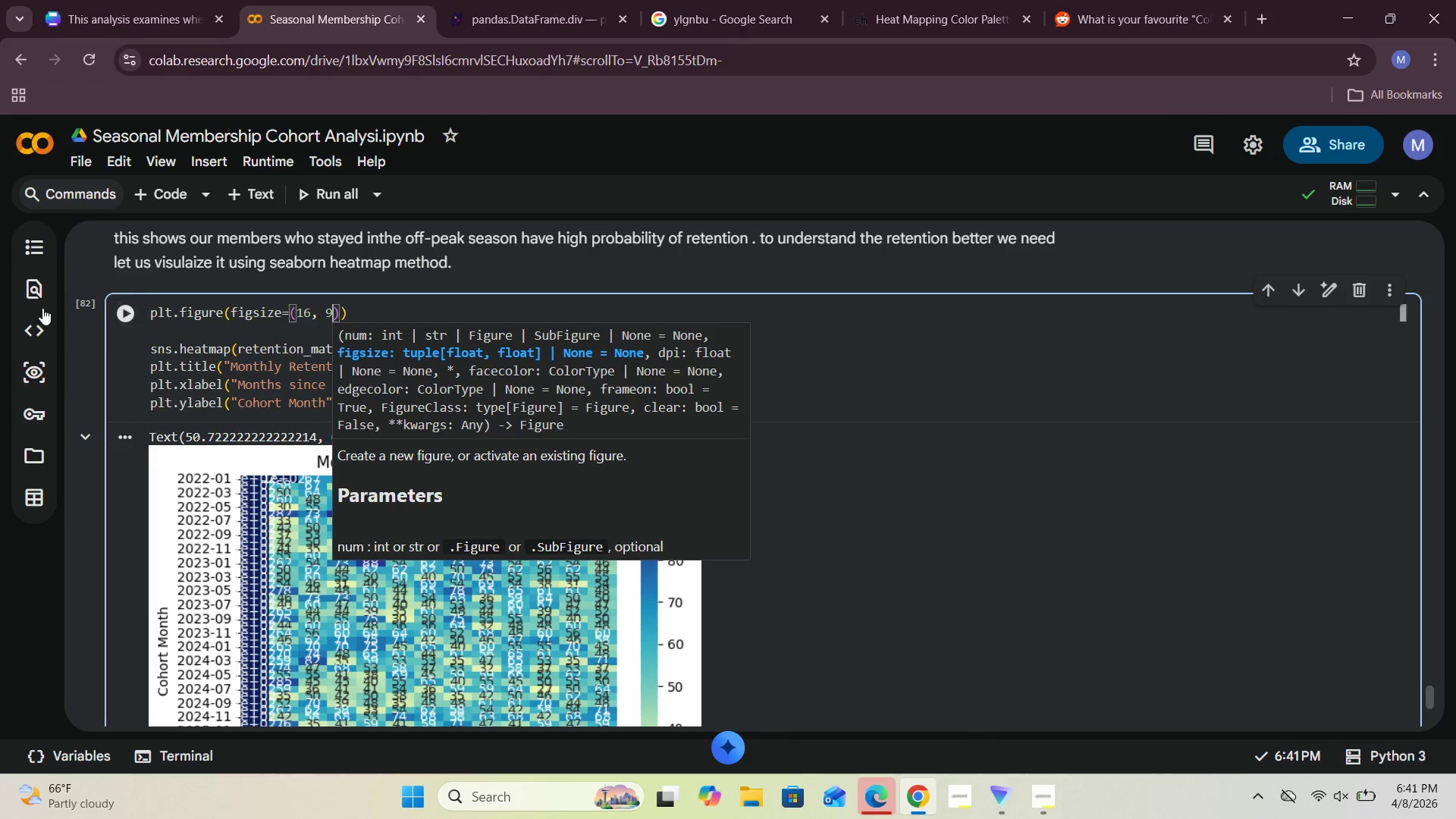 
left_click([127, 306])
 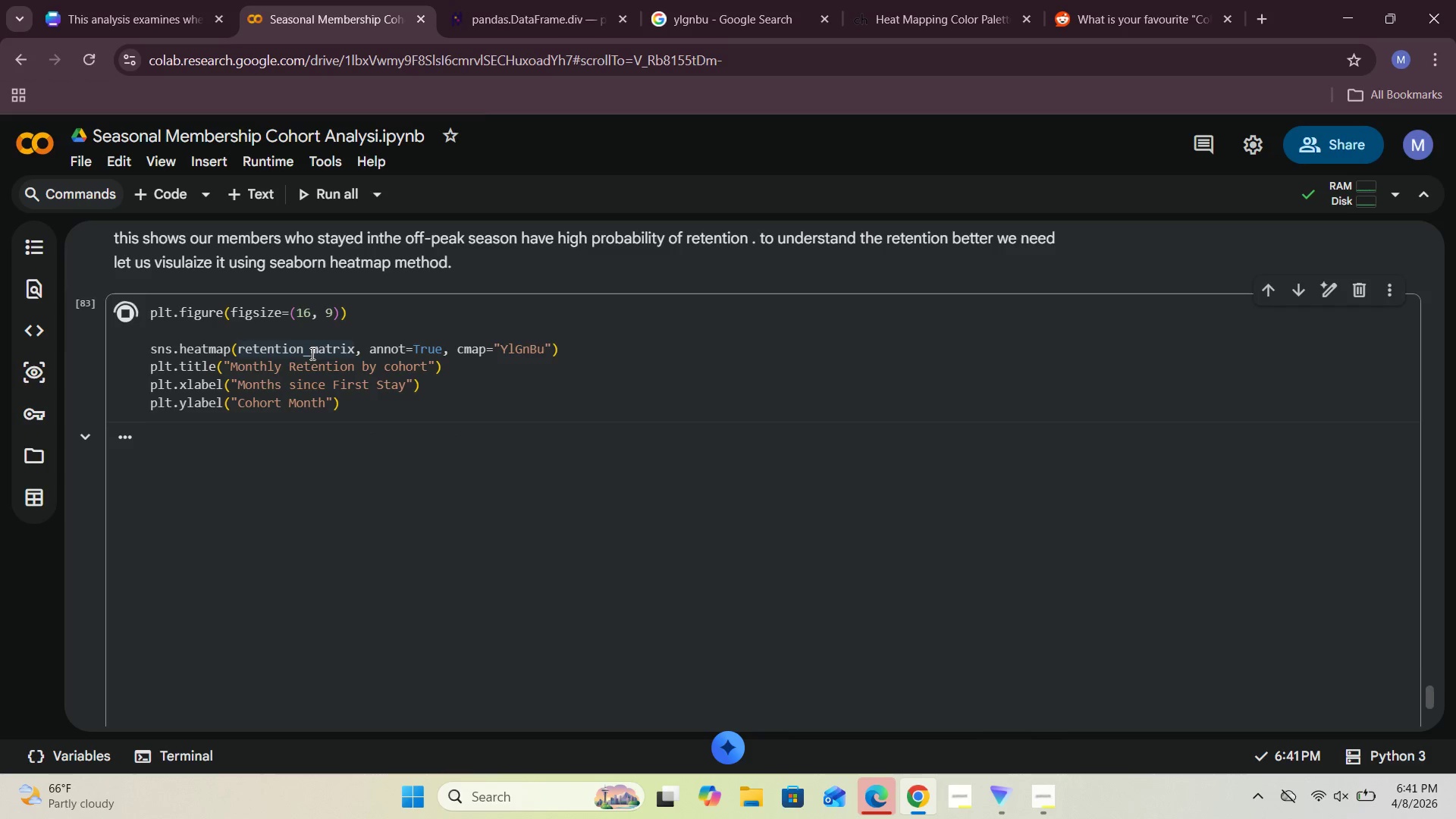 
scroll: coordinate [311, 353], scroll_direction: down, amount: 4.0
 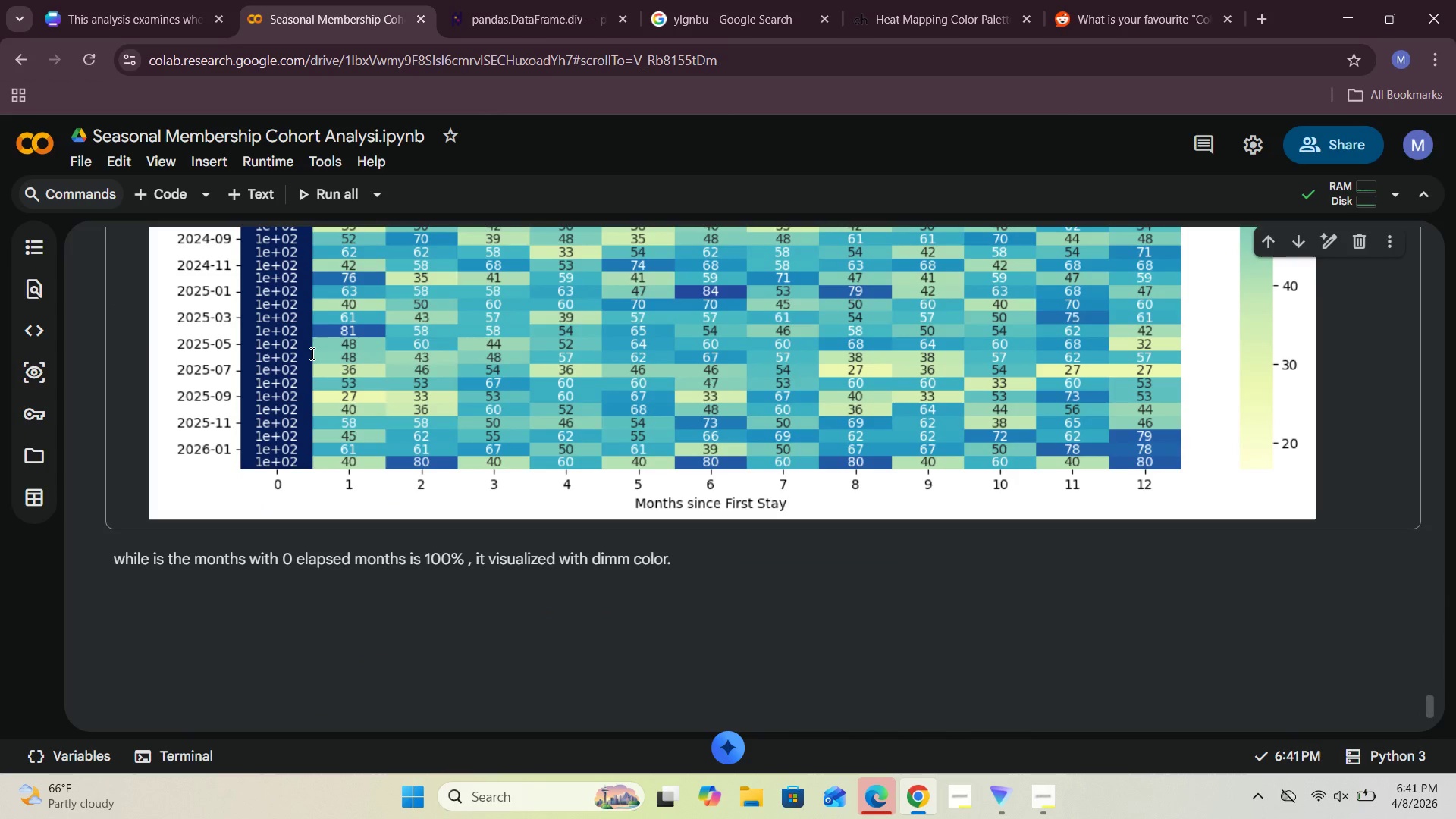 
scroll: coordinate [311, 353], scroll_direction: up, amount: 4.0
 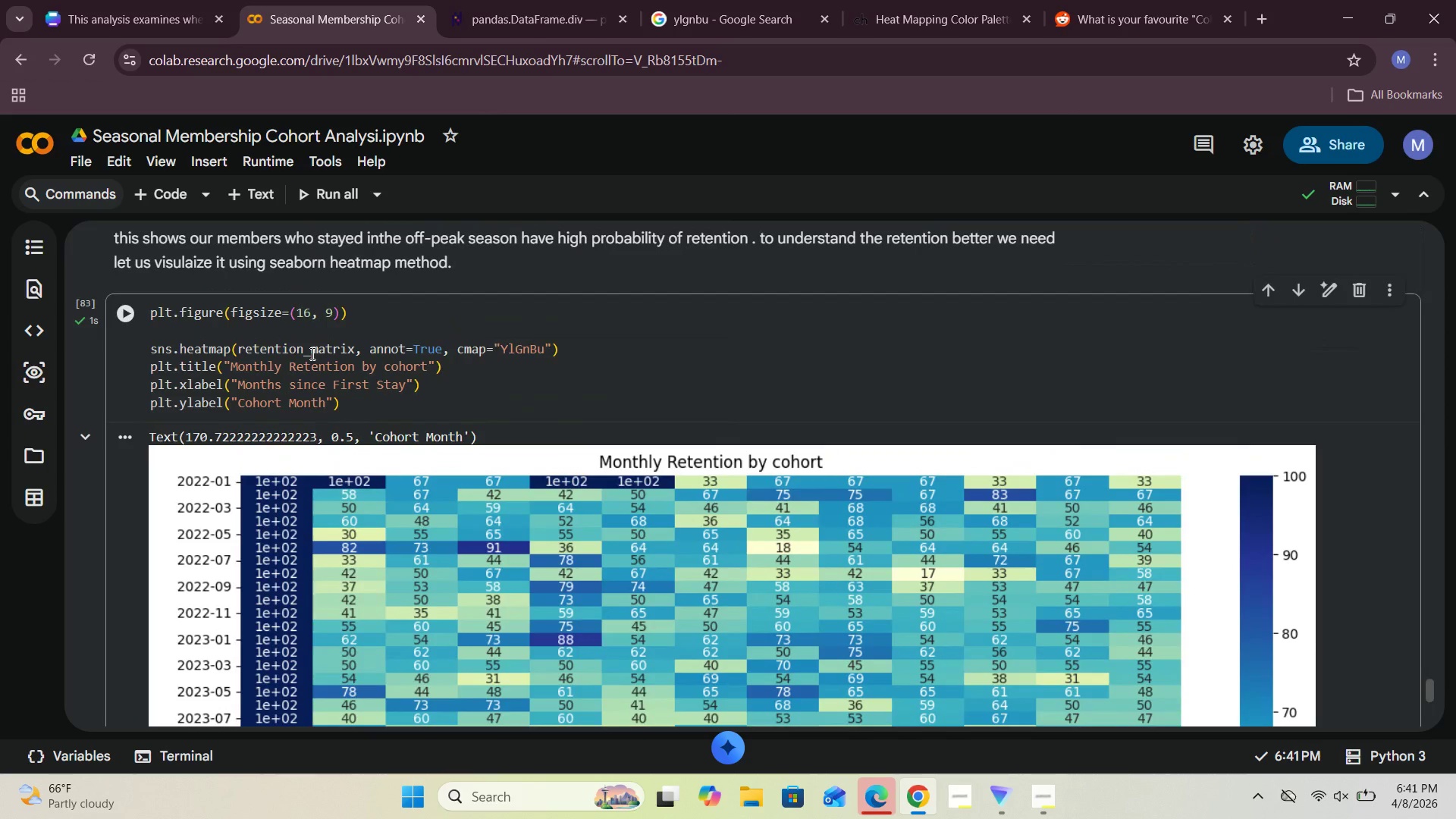 
scroll: coordinate [312, 353], scroll_direction: down, amount: 5.0
 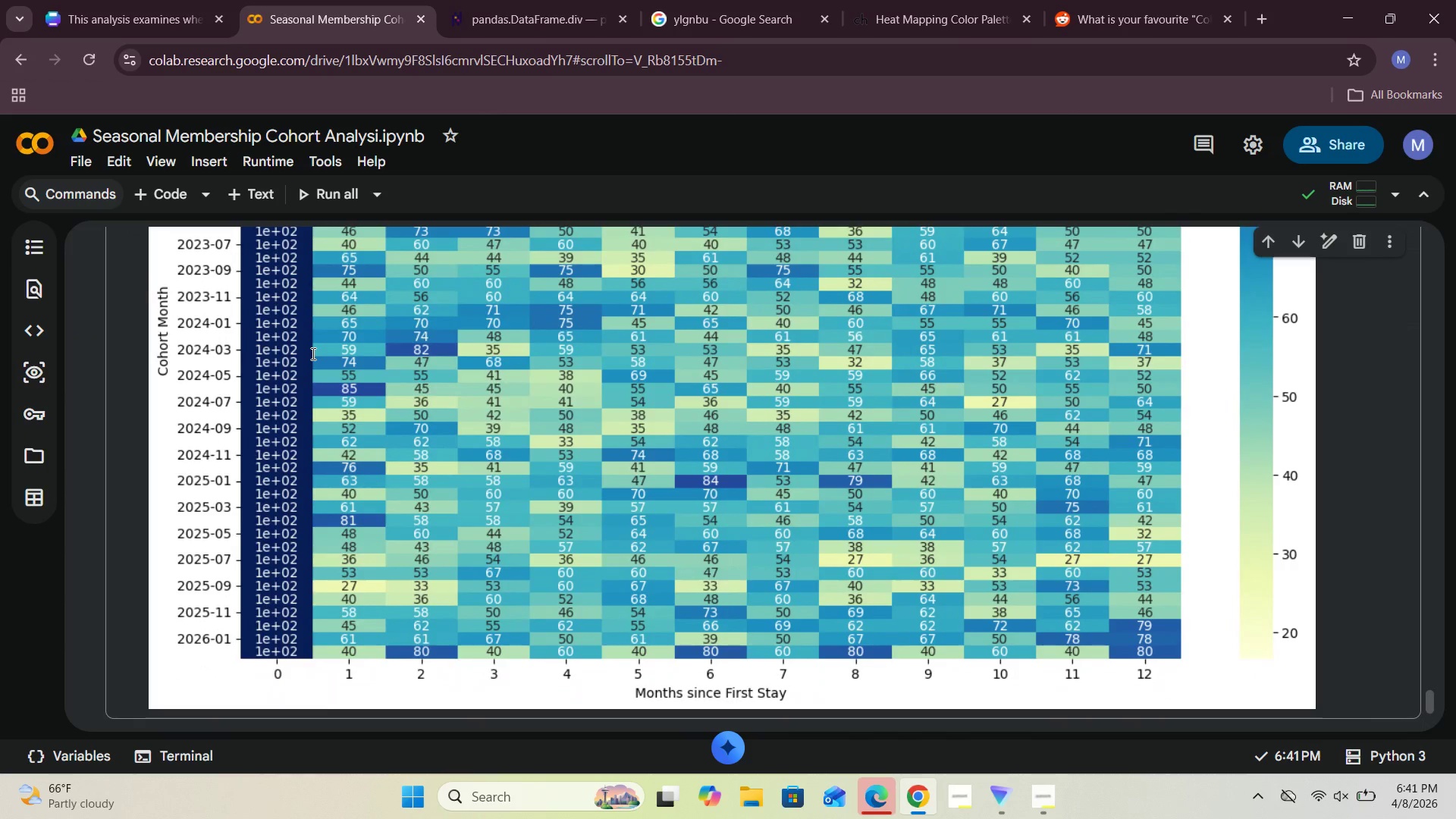 
scroll: coordinate [312, 353], scroll_direction: up, amount: 2.0
 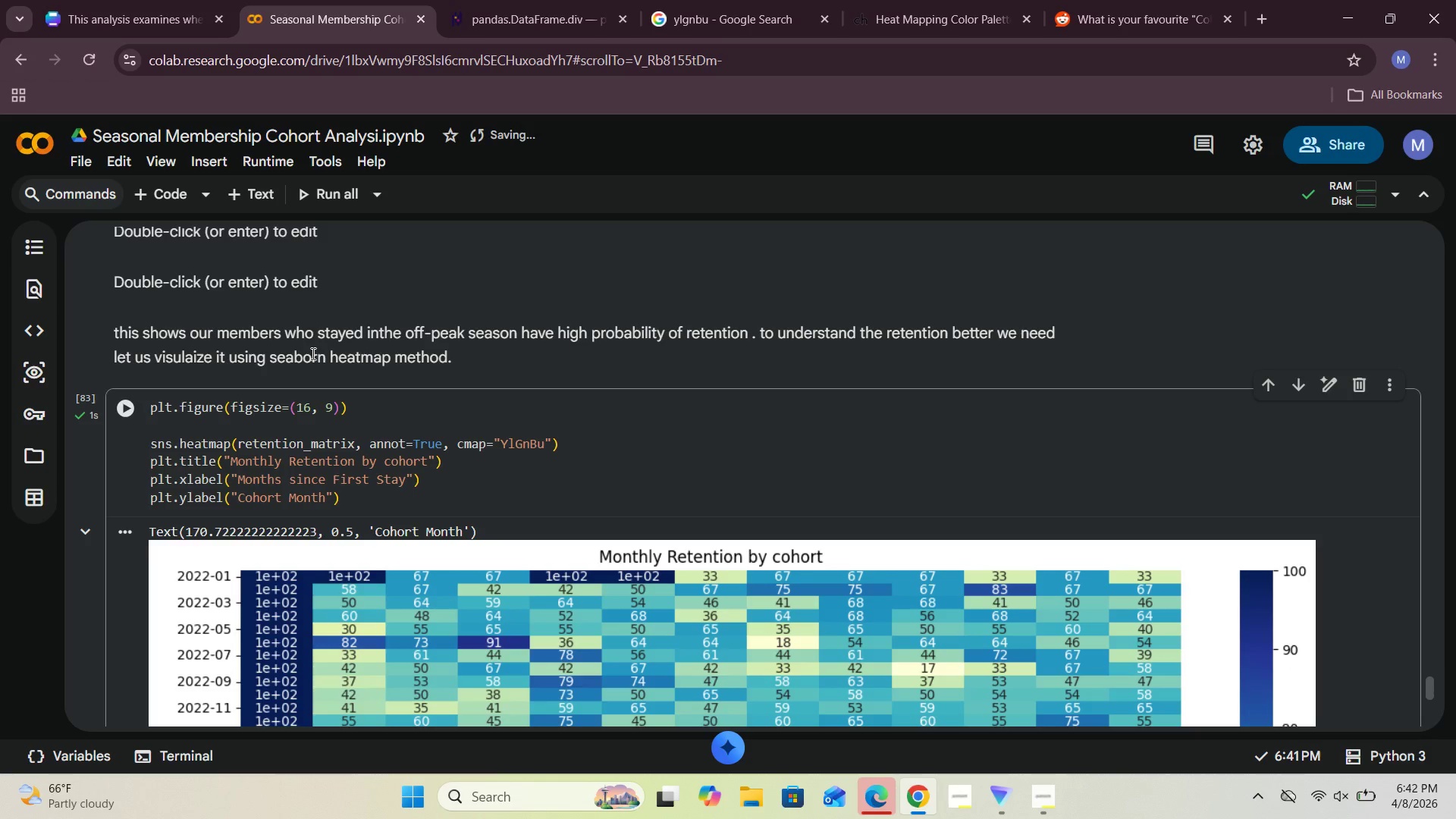 
scroll: coordinate [312, 353], scroll_direction: down, amount: 2.0
 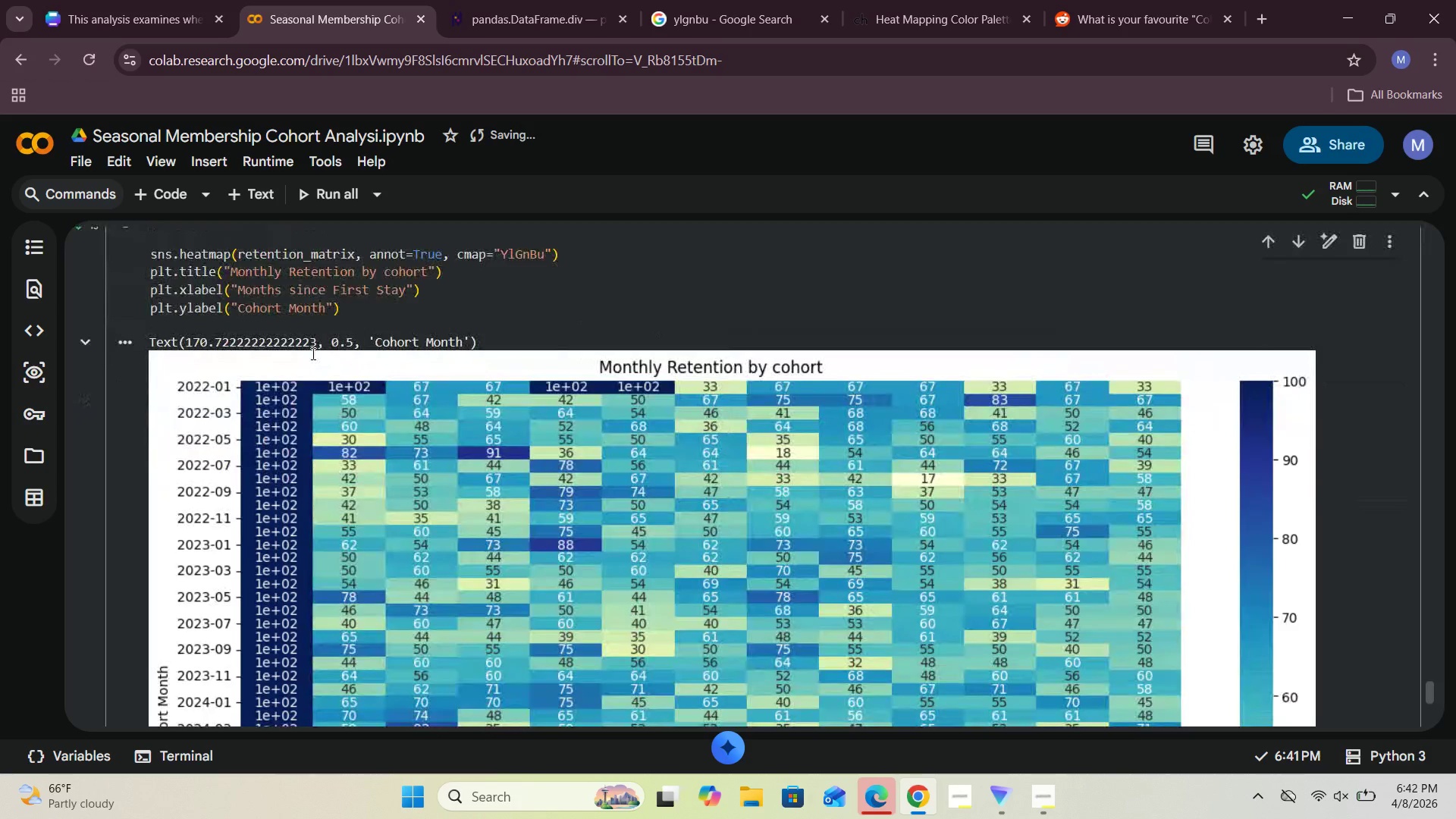 
scroll: coordinate [312, 353], scroll_direction: up, amount: 2.0
 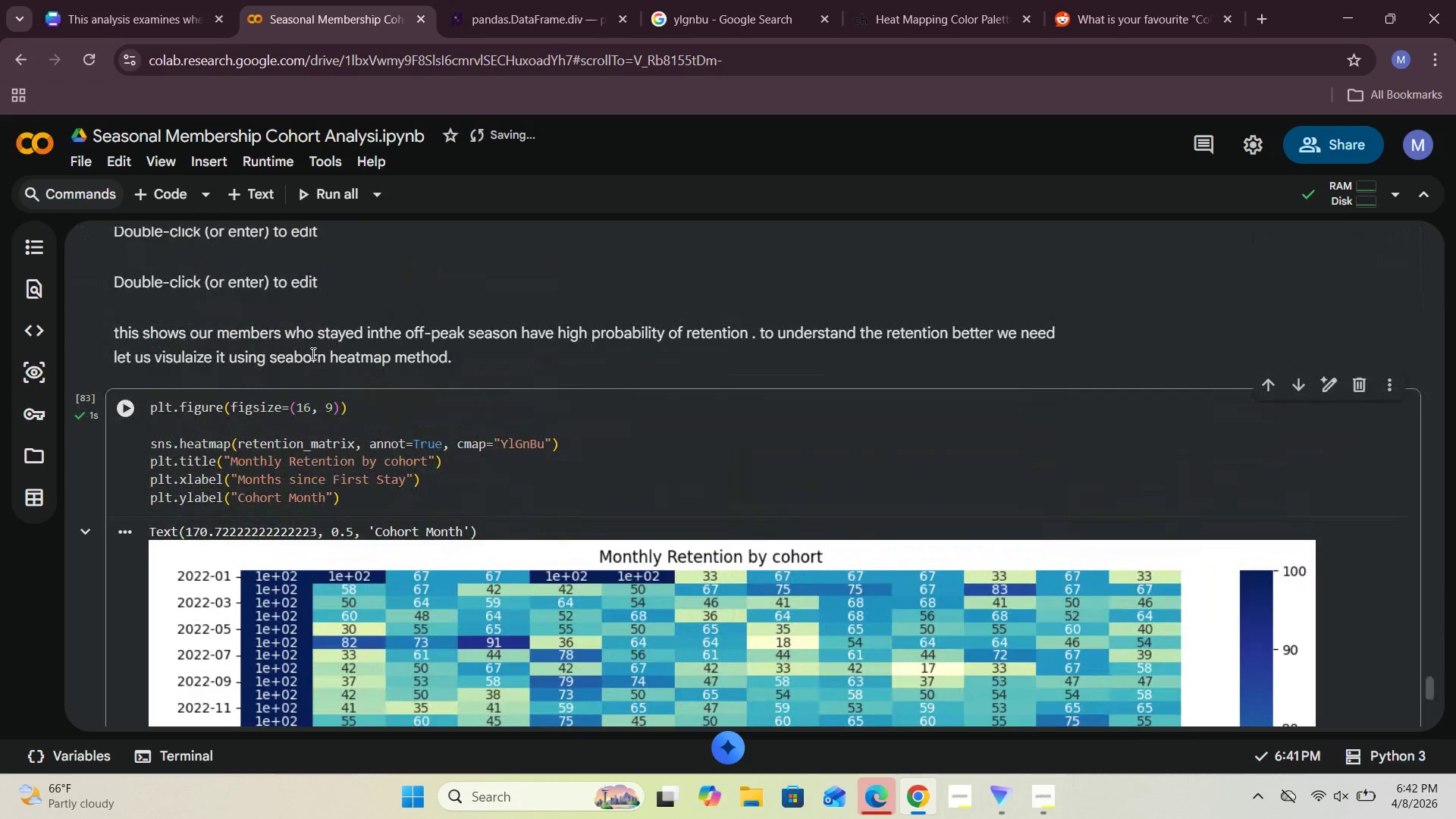 
scroll: coordinate [312, 353], scroll_direction: down, amount: 9.0
 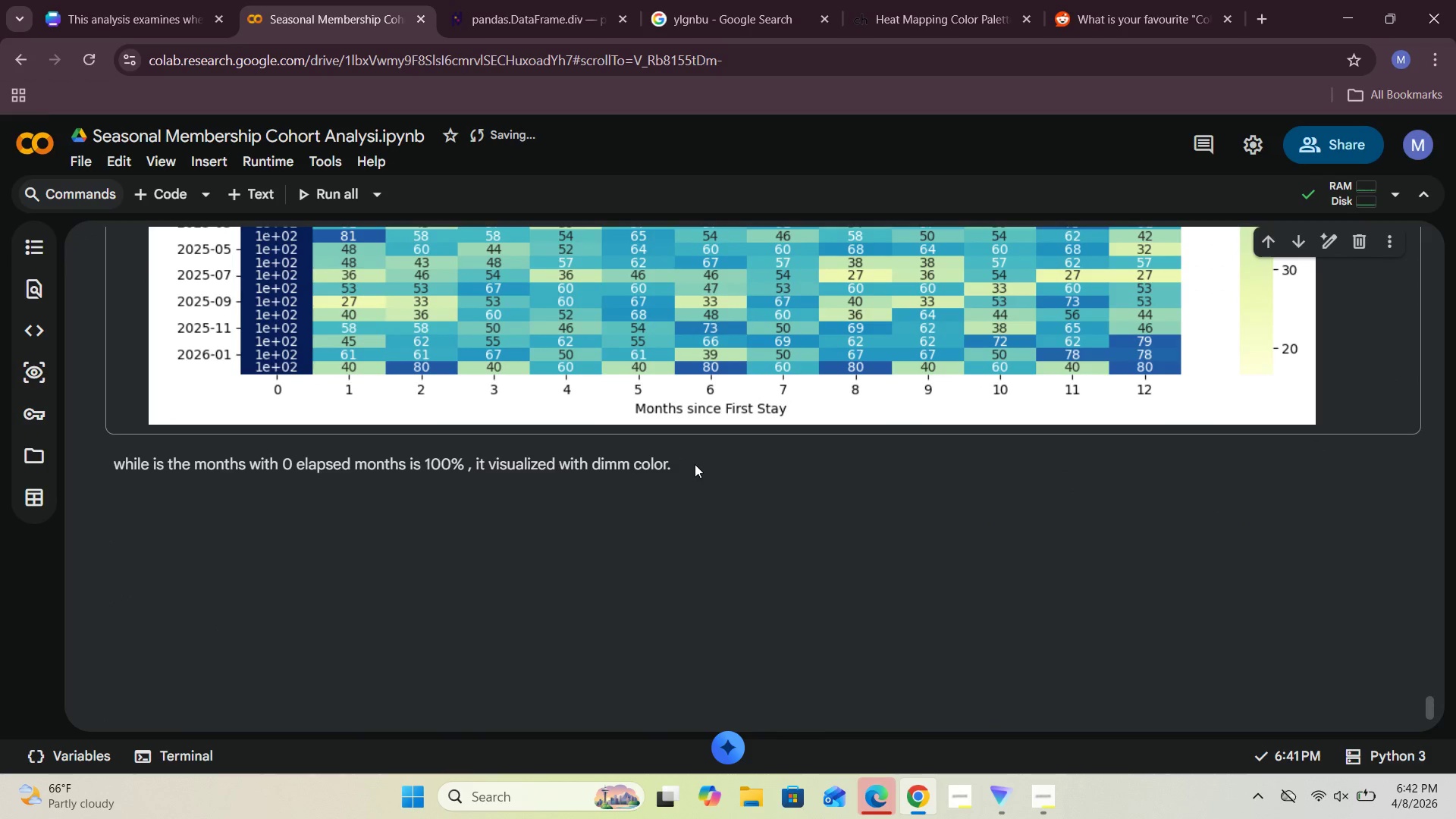 
left_click([707, 458])
 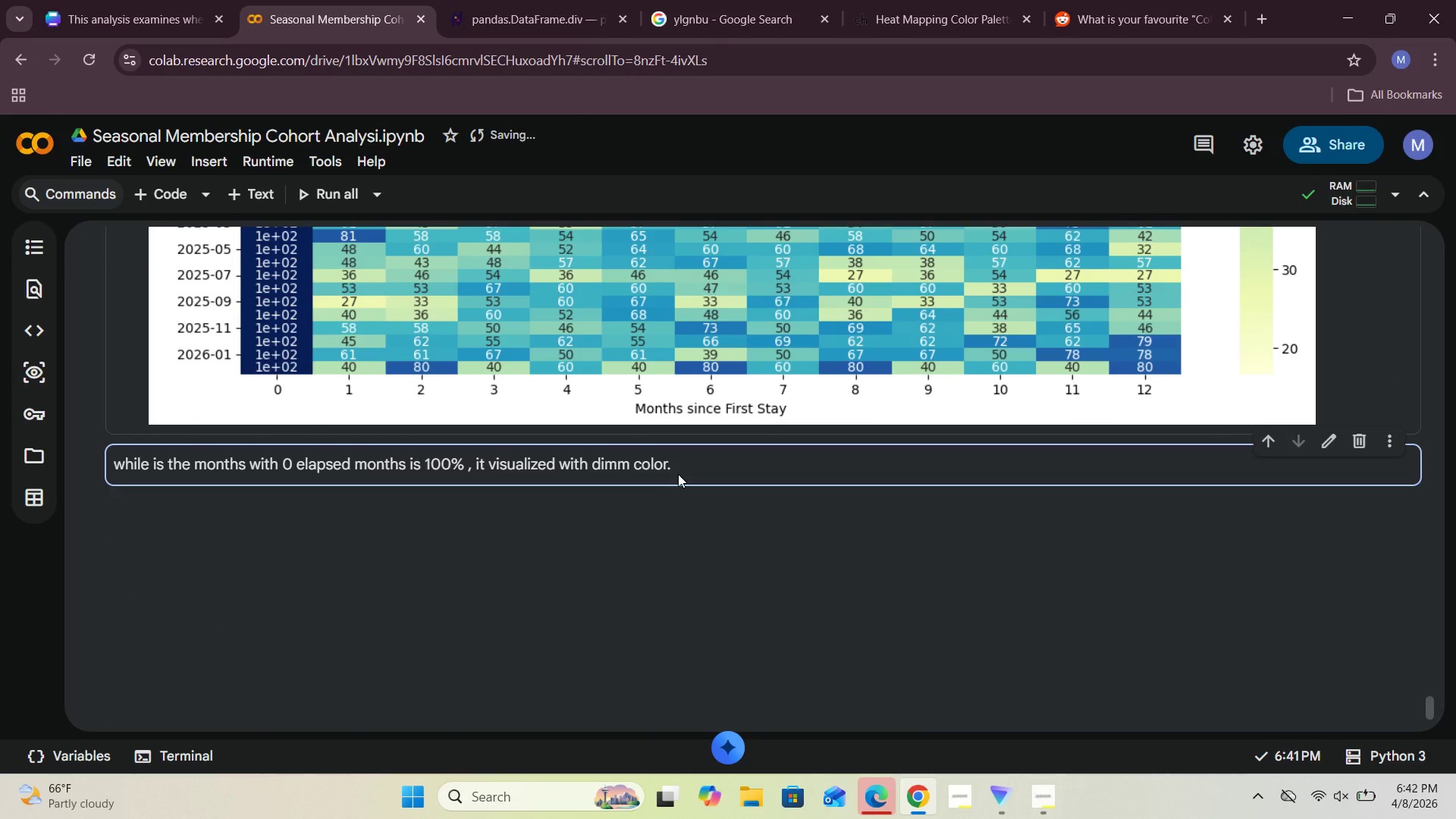 
scroll: coordinate [678, 474], scroll_direction: up, amount: 11.0
 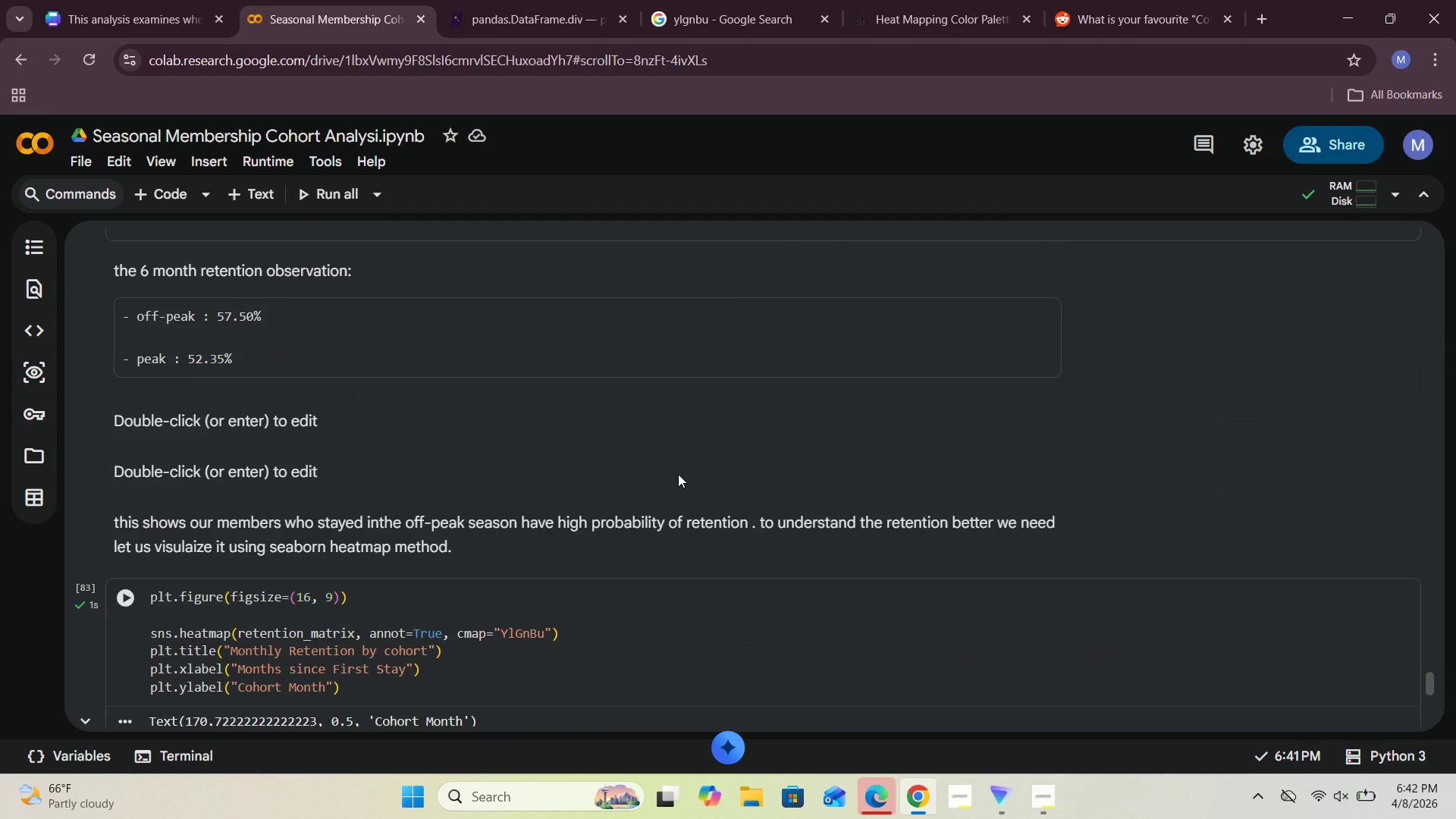 
scroll: coordinate [678, 474], scroll_direction: down, amount: 10.0
 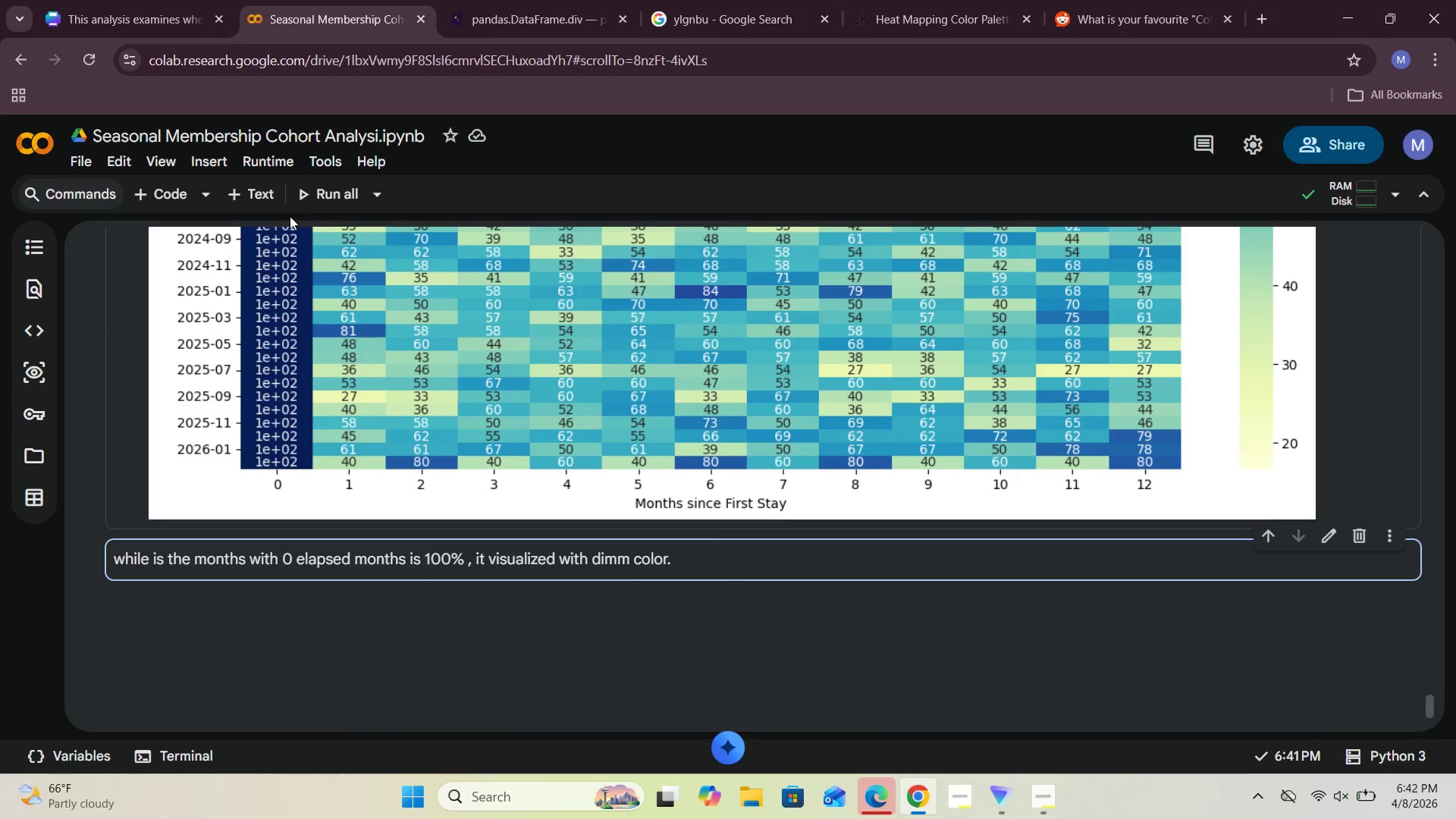 
scroll: coordinate [378, 371], scroll_direction: up, amount: 9.0
 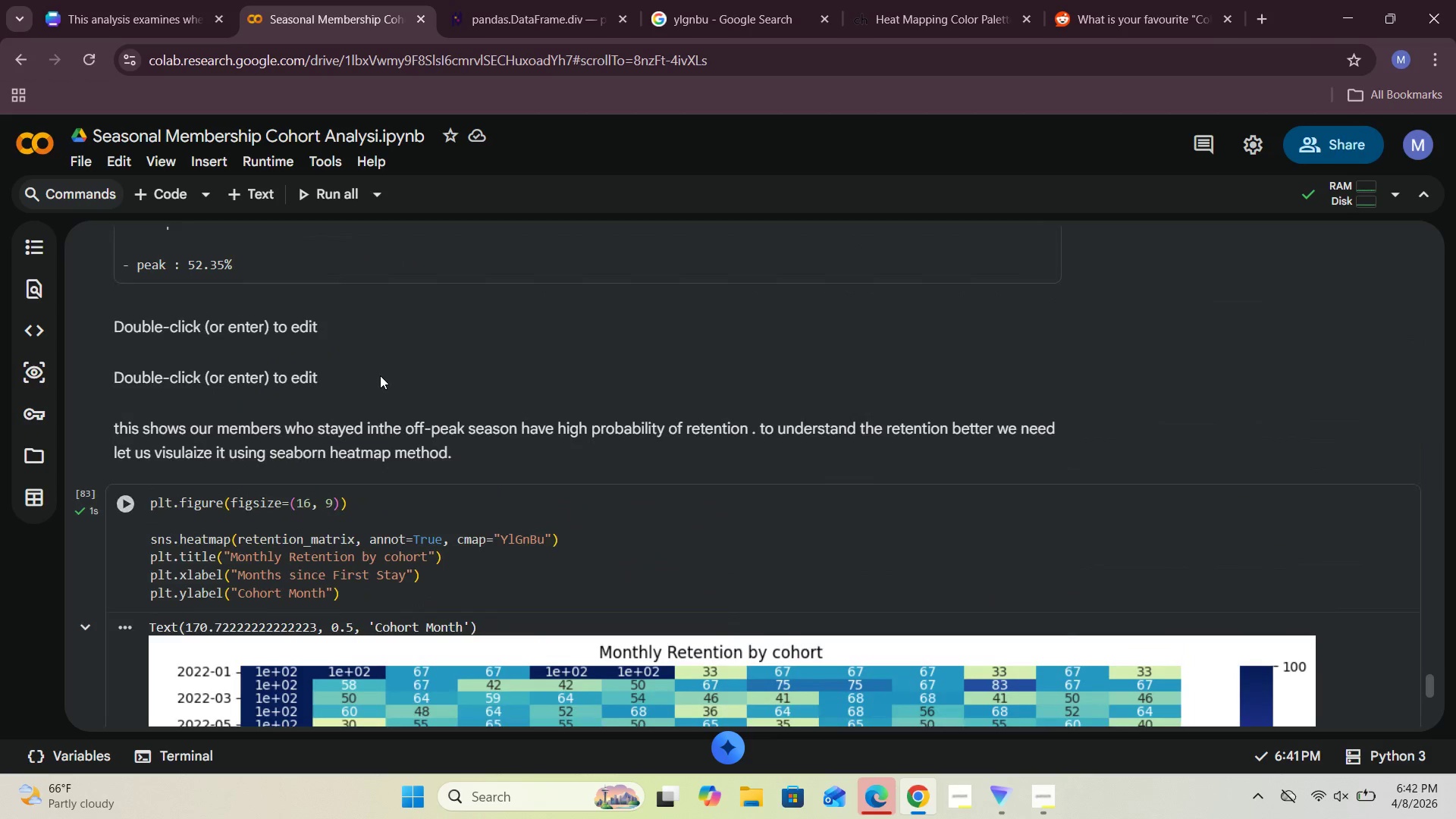 
scroll: coordinate [529, 488], scroll_direction: down, amount: 4.0
 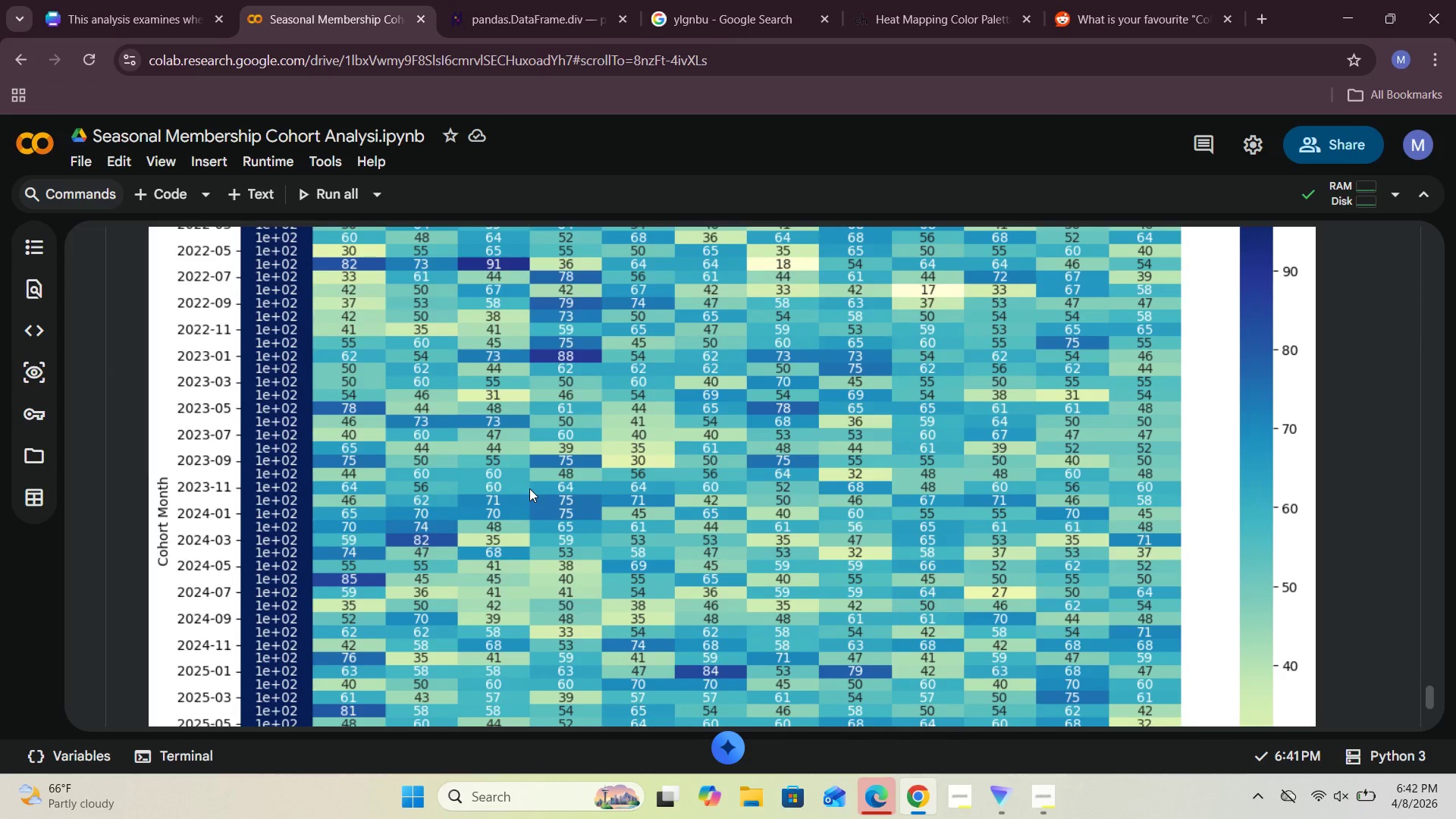 
scroll: coordinate [529, 488], scroll_direction: up, amount: 3.0
 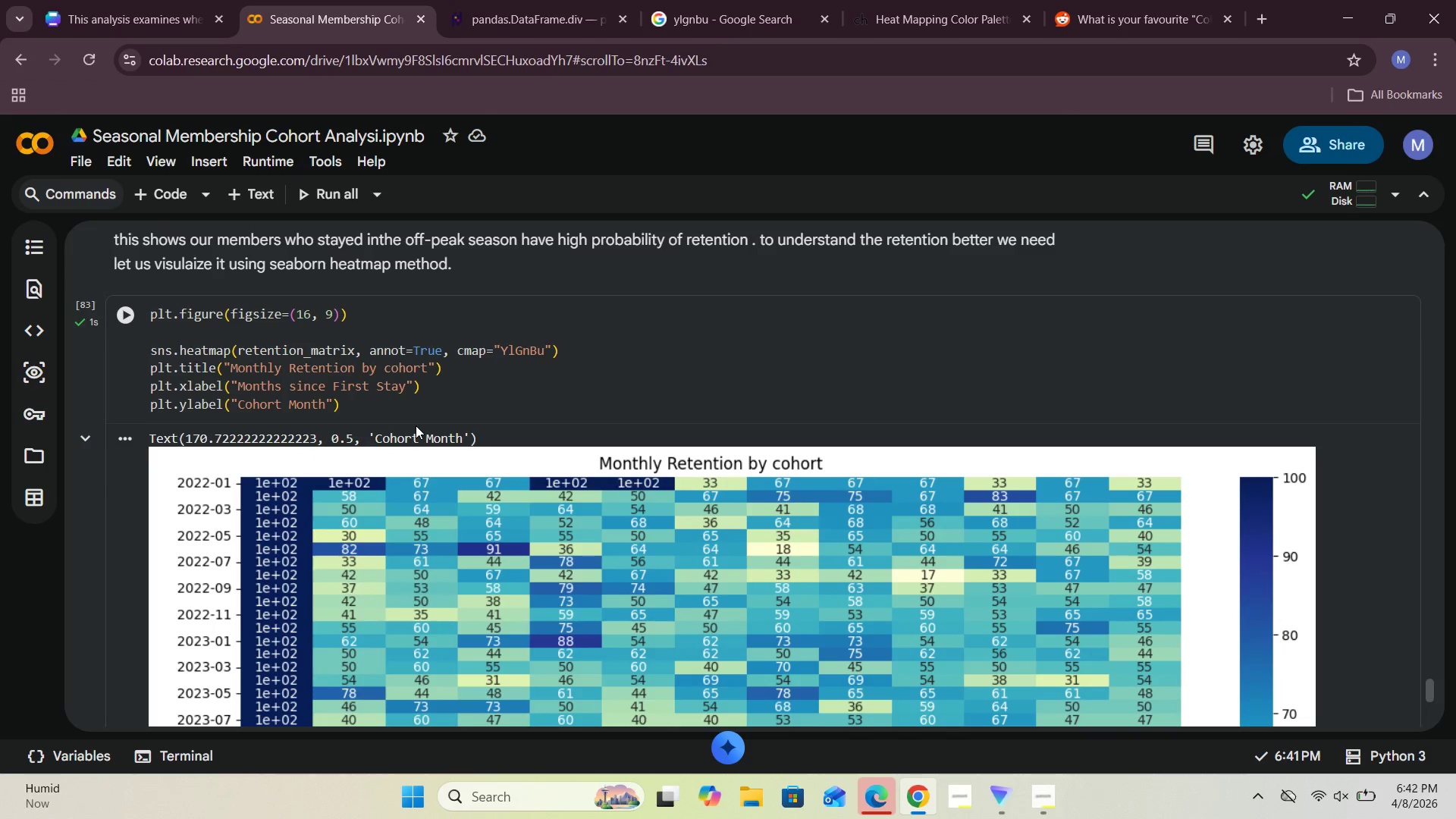 
wait(6.54)
 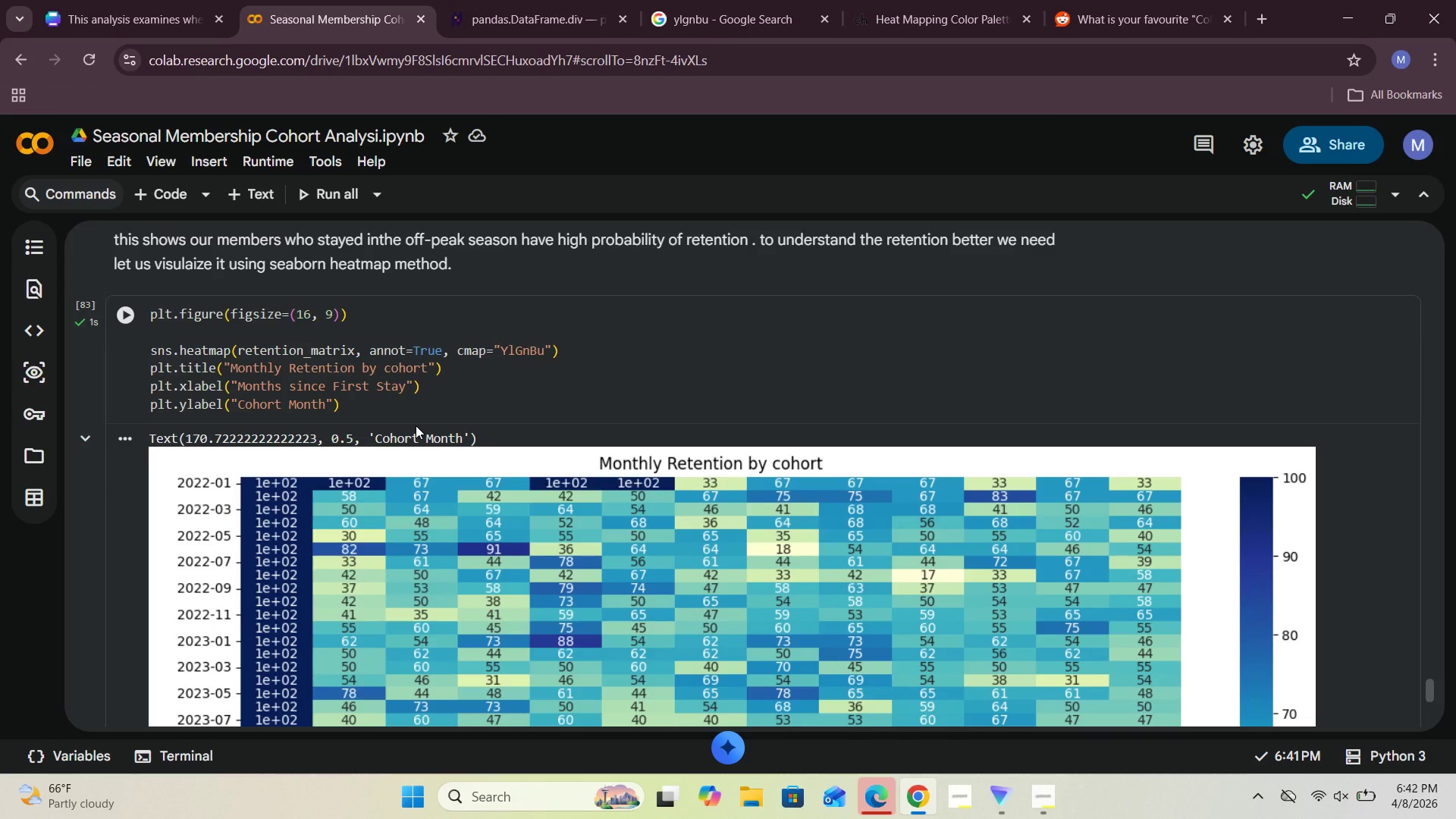 
scroll: coordinate [424, 399], scroll_direction: down, amount: 10.0
 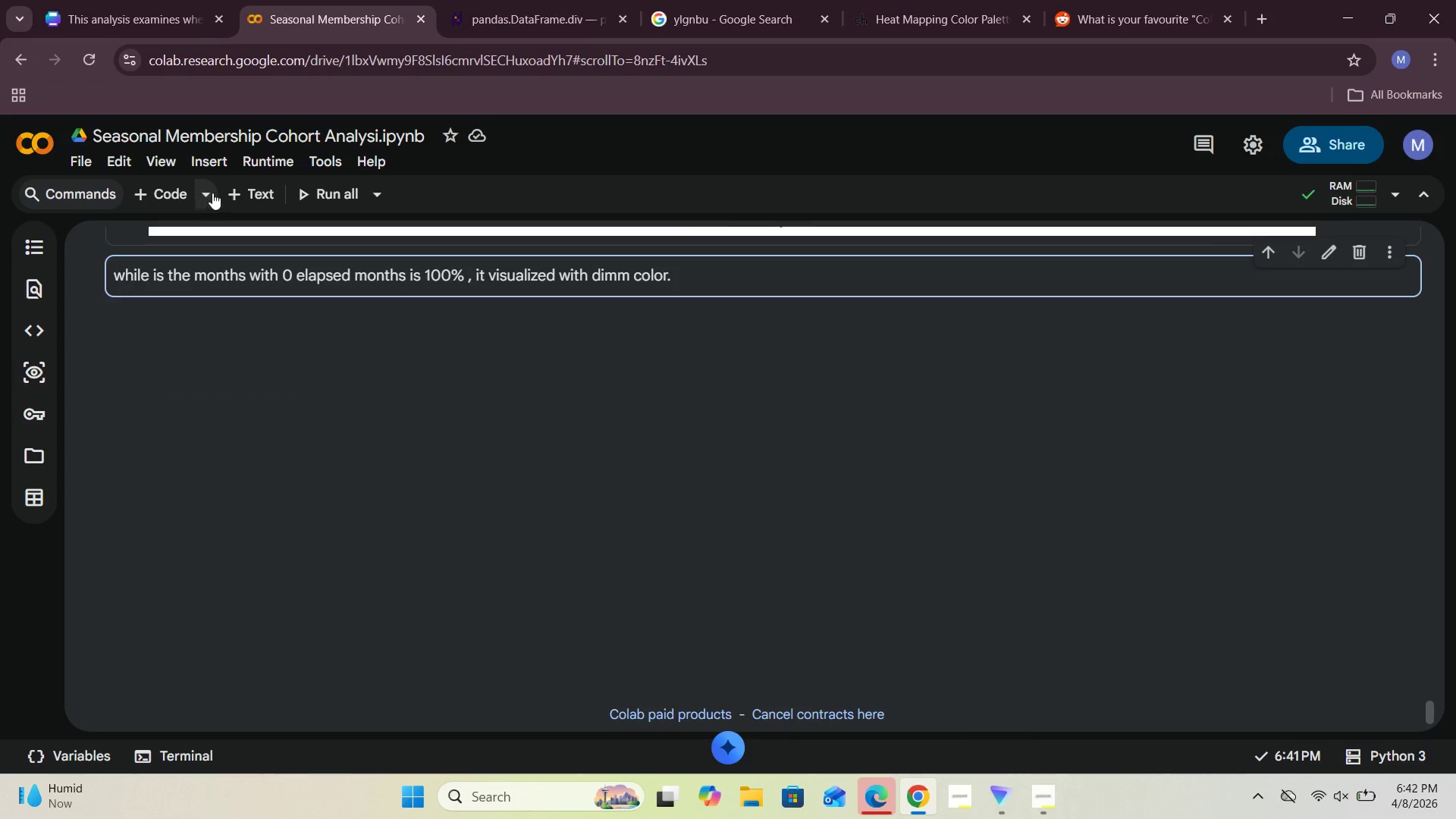 
left_click([256, 194])
 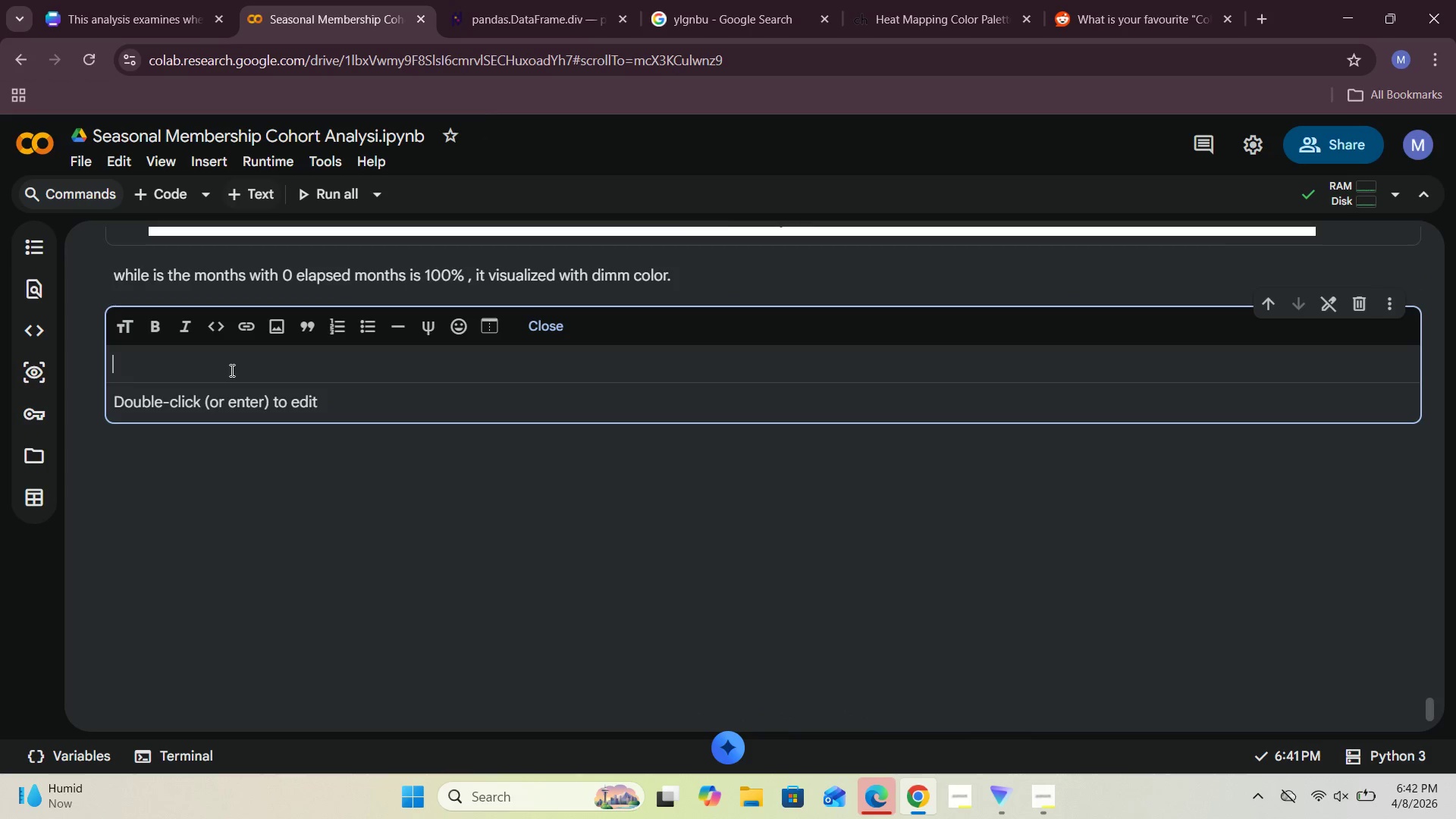 
left_click([231, 370])
 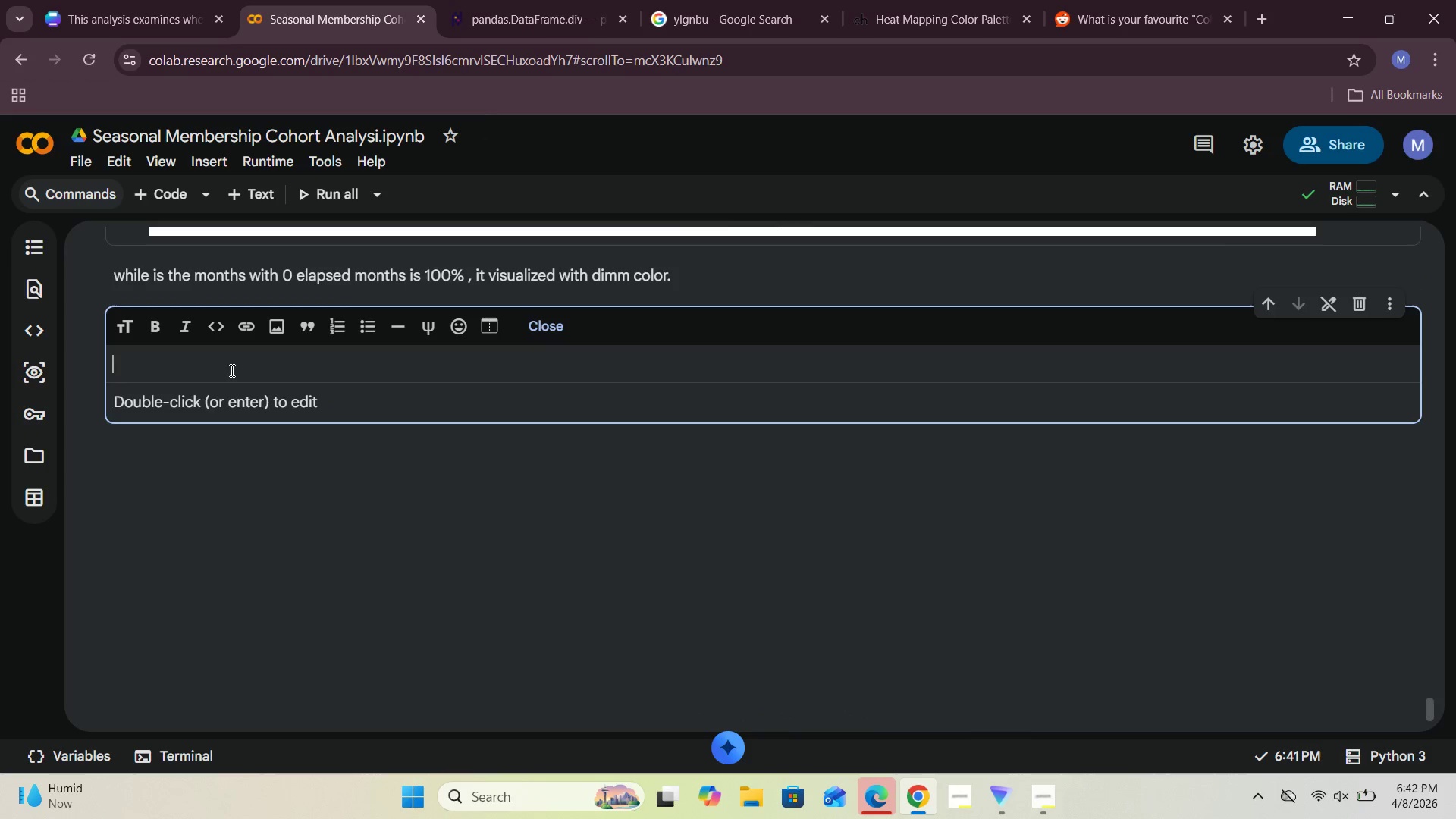 
type(this heatmap is too complex to r)
key(Backspace)
type(get the insight so let us make it simple while giving more insight i n a)
key(Backspace)
key(Backspace)
key(Backspace)
key(Backspace)
type(n a better eayt)
key(Backspace)
key(Backspace)
key(Backspace)
key(Backspace)
type(way)
 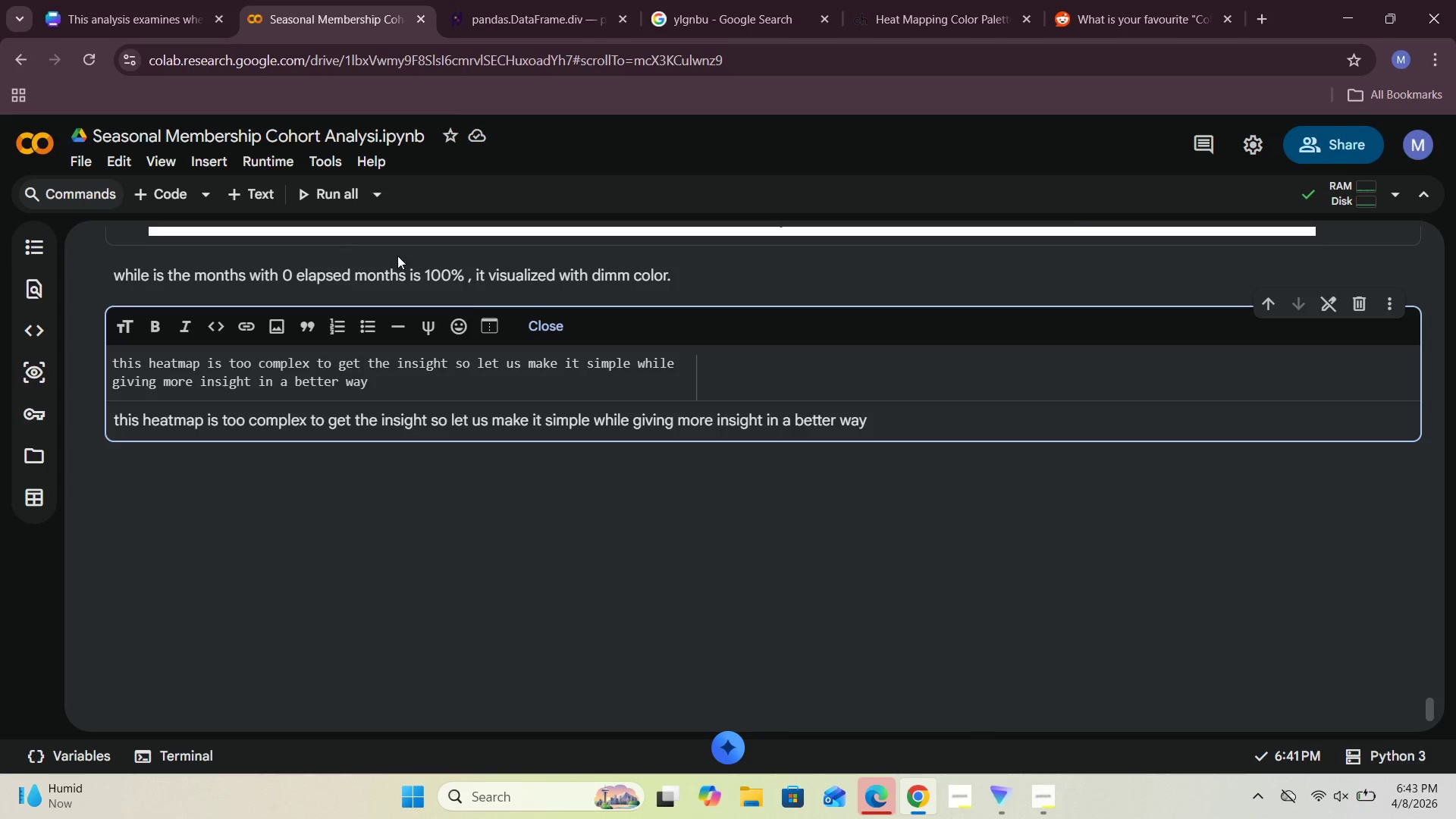 
left_click([543, 329])
 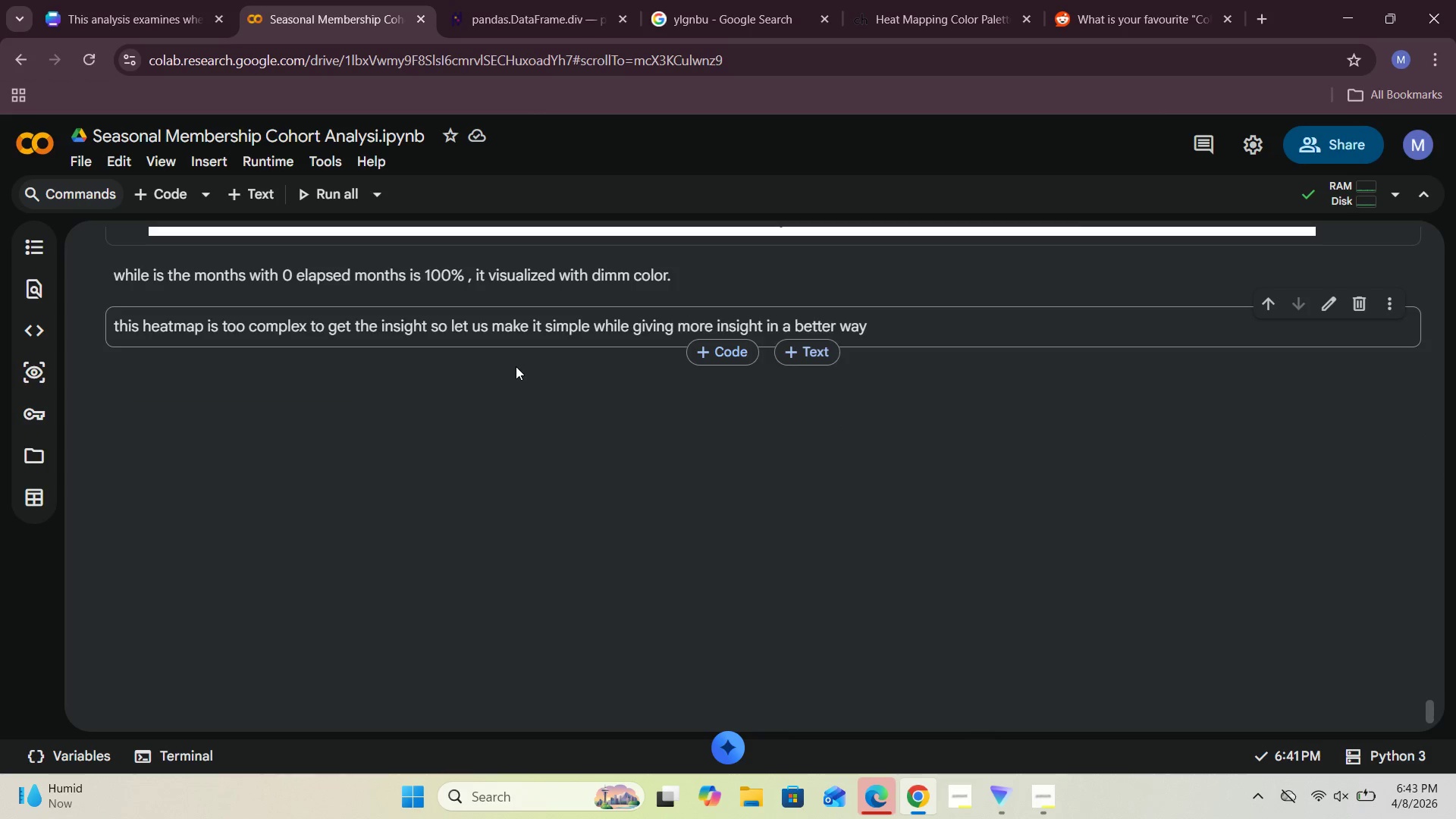 
scroll: coordinate [506, 377], scroll_direction: up, amount: 10.0
 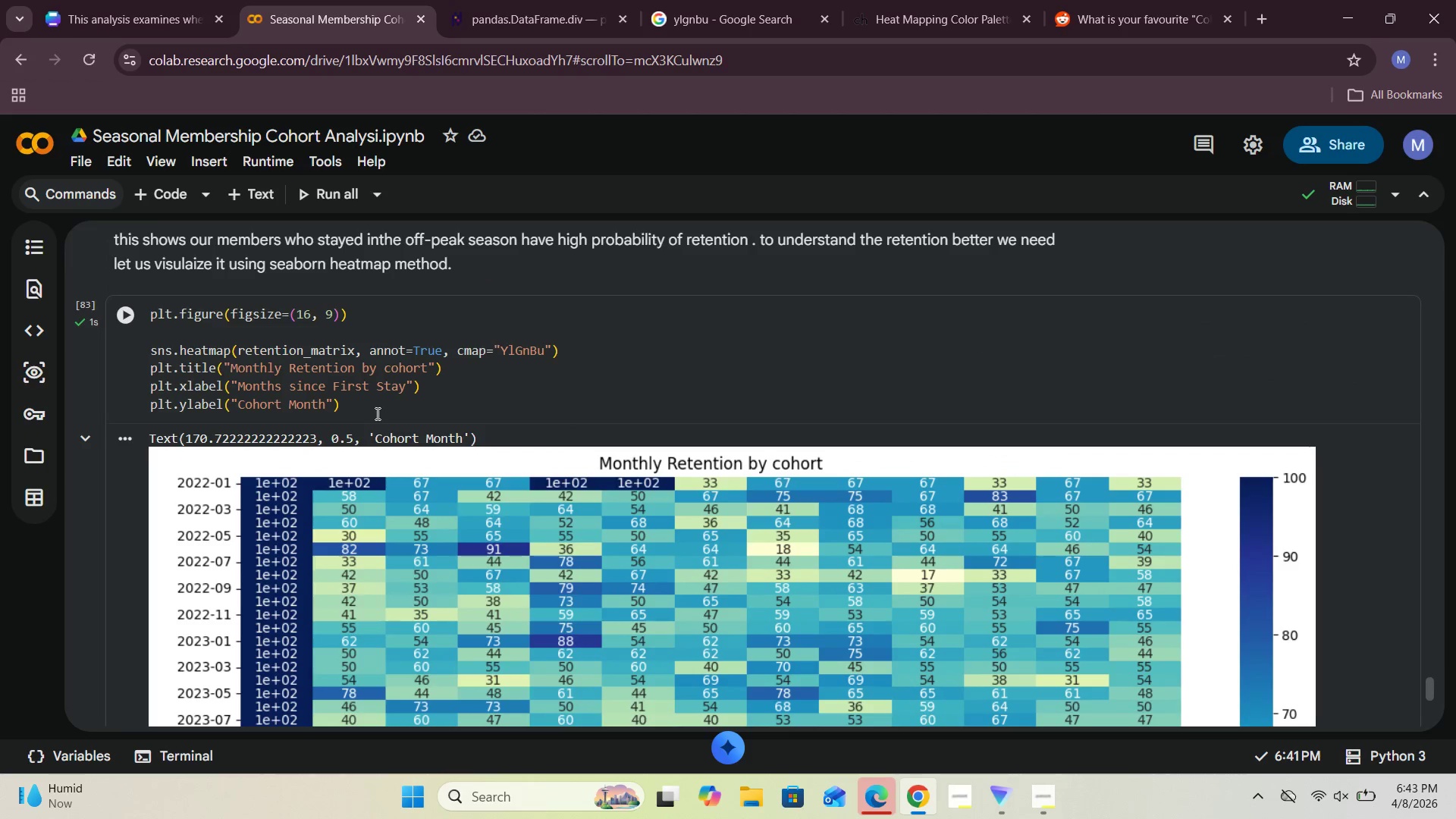 
left_click_drag(start_coordinate=[350, 413], to_coordinate=[153, 305])
 